 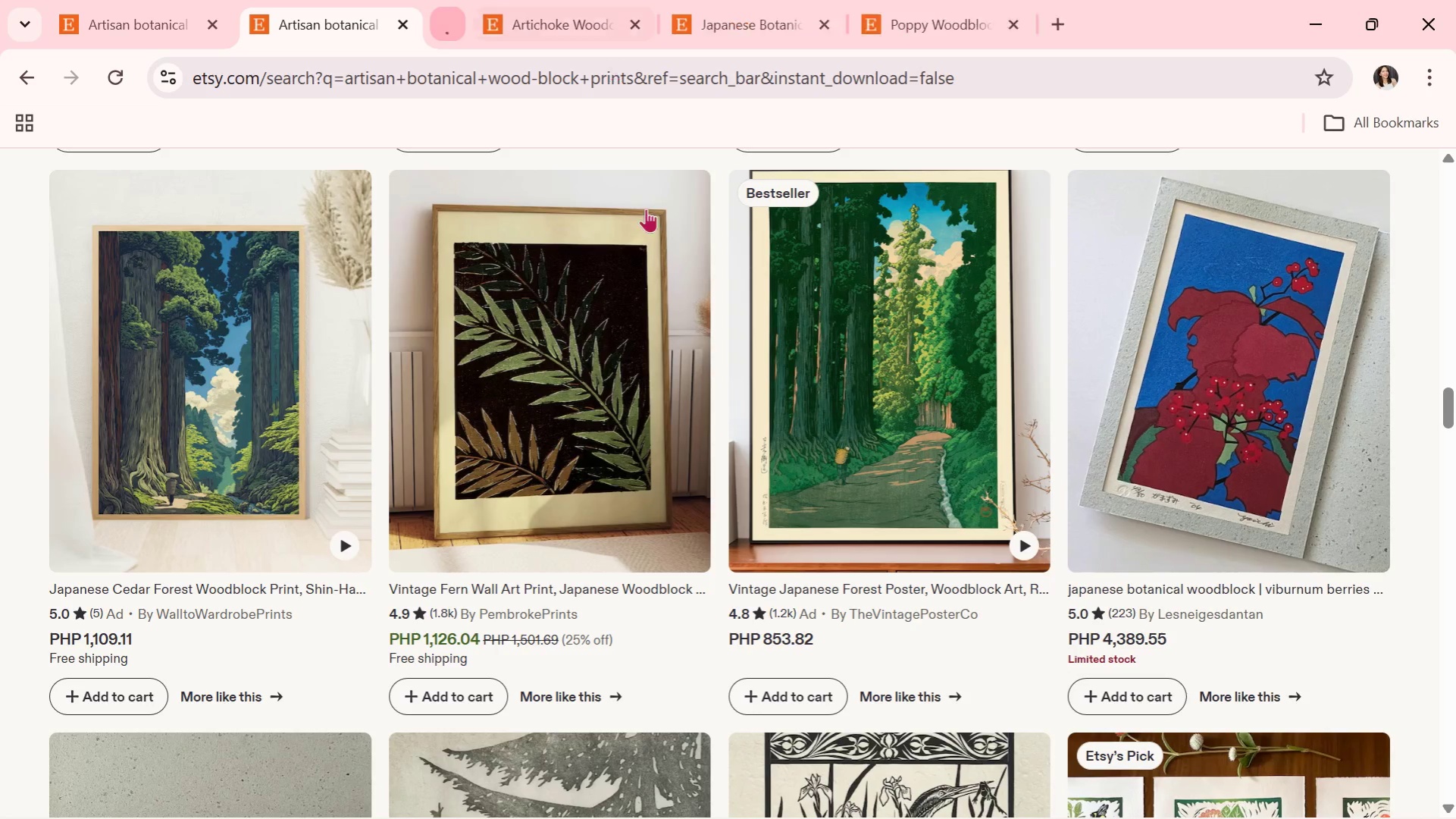 
scroll: coordinate [659, 419], scroll_direction: down, amount: 4.0
 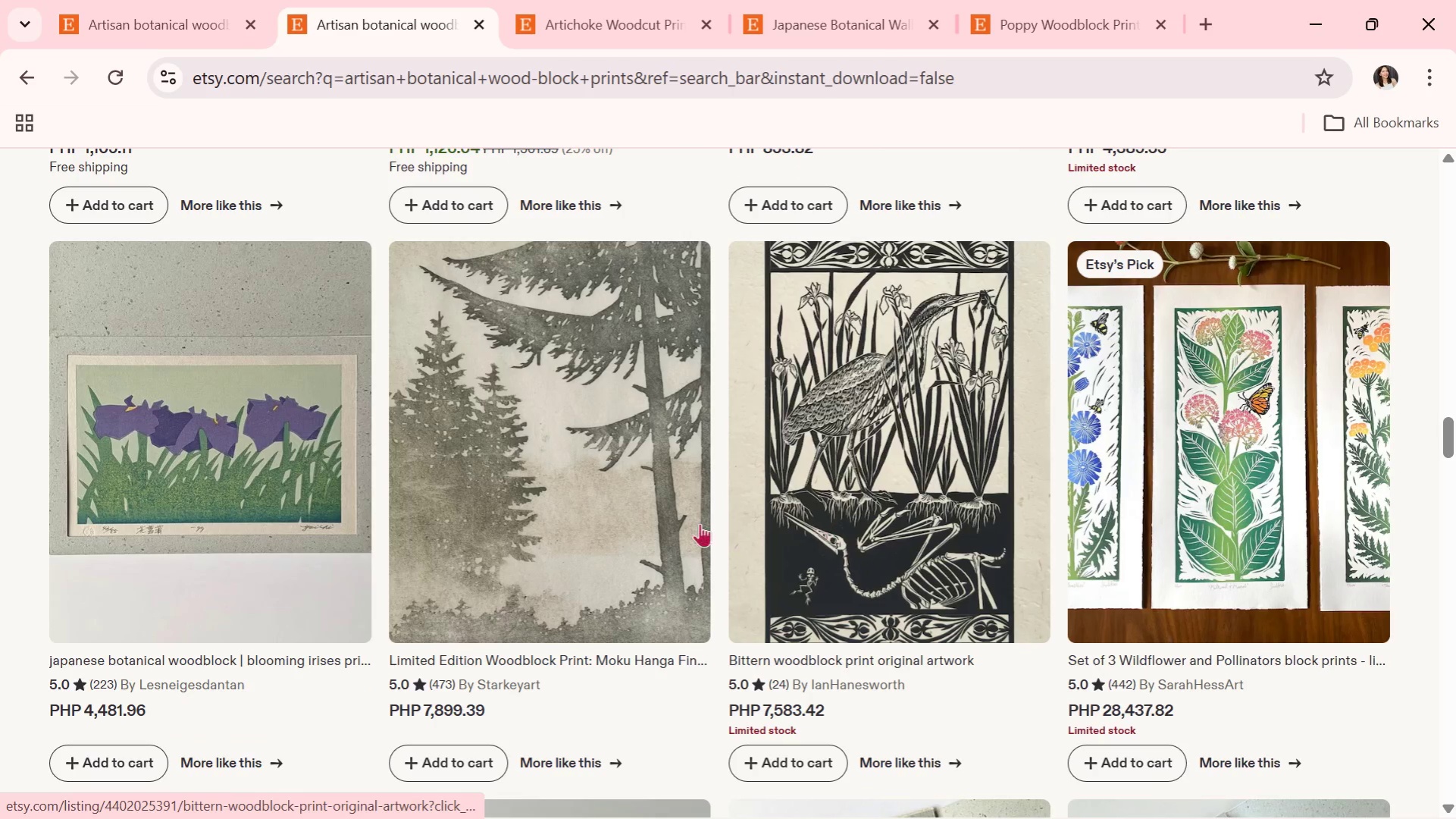 
left_click([625, 506])
 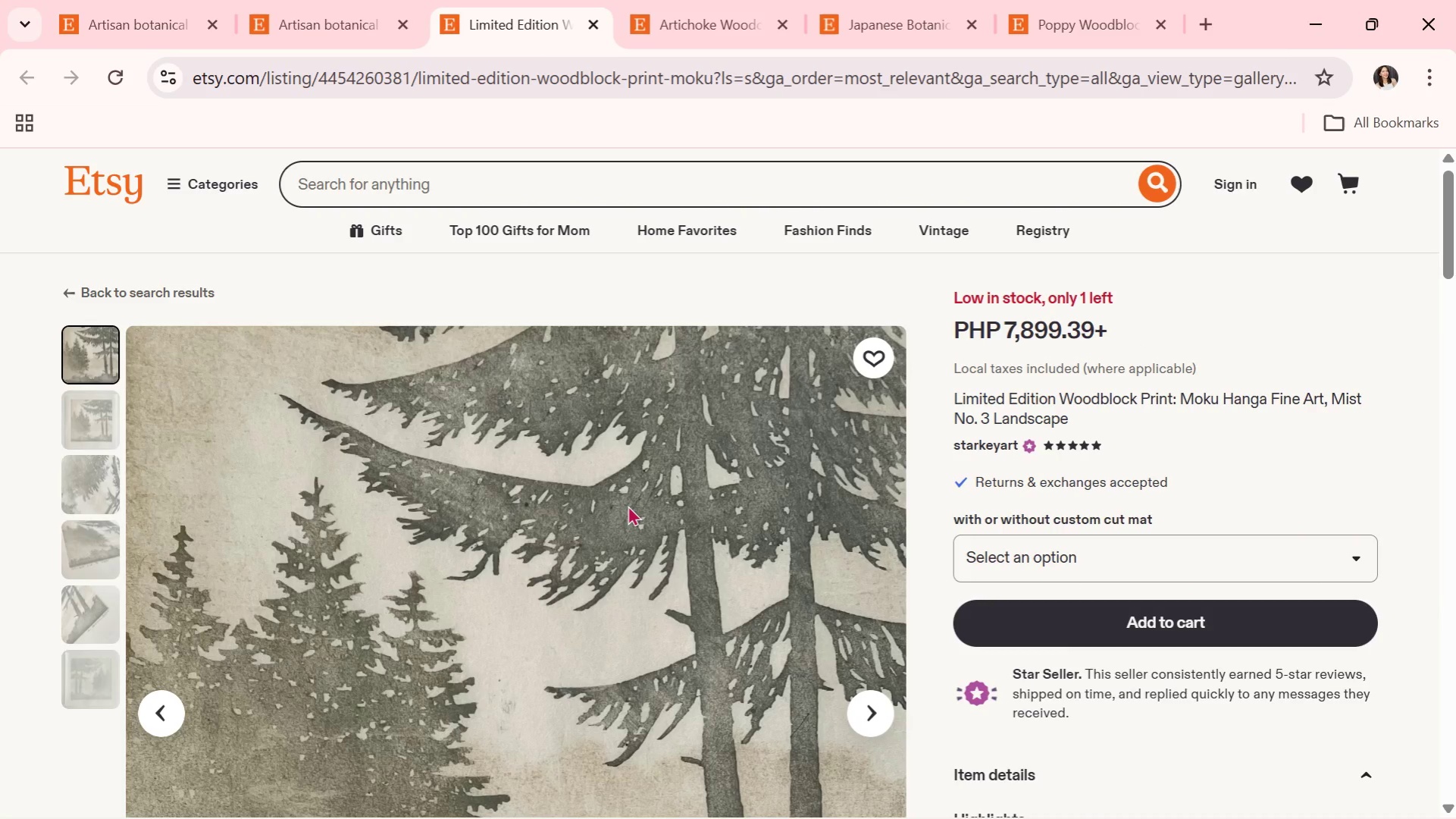 
wait(12.61)
 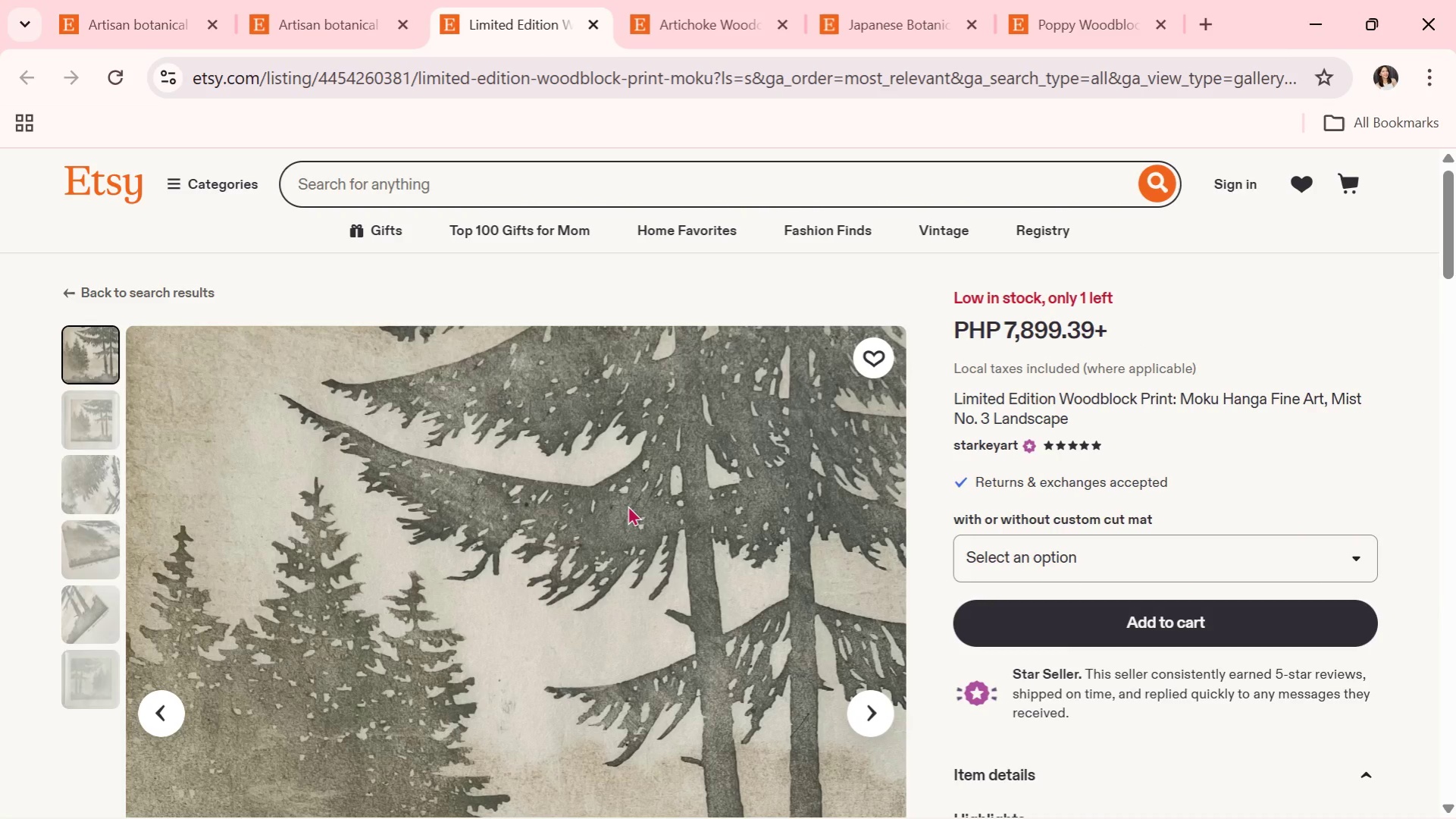 
scroll: coordinate [852, 583], scroll_direction: down, amount: 1.0
 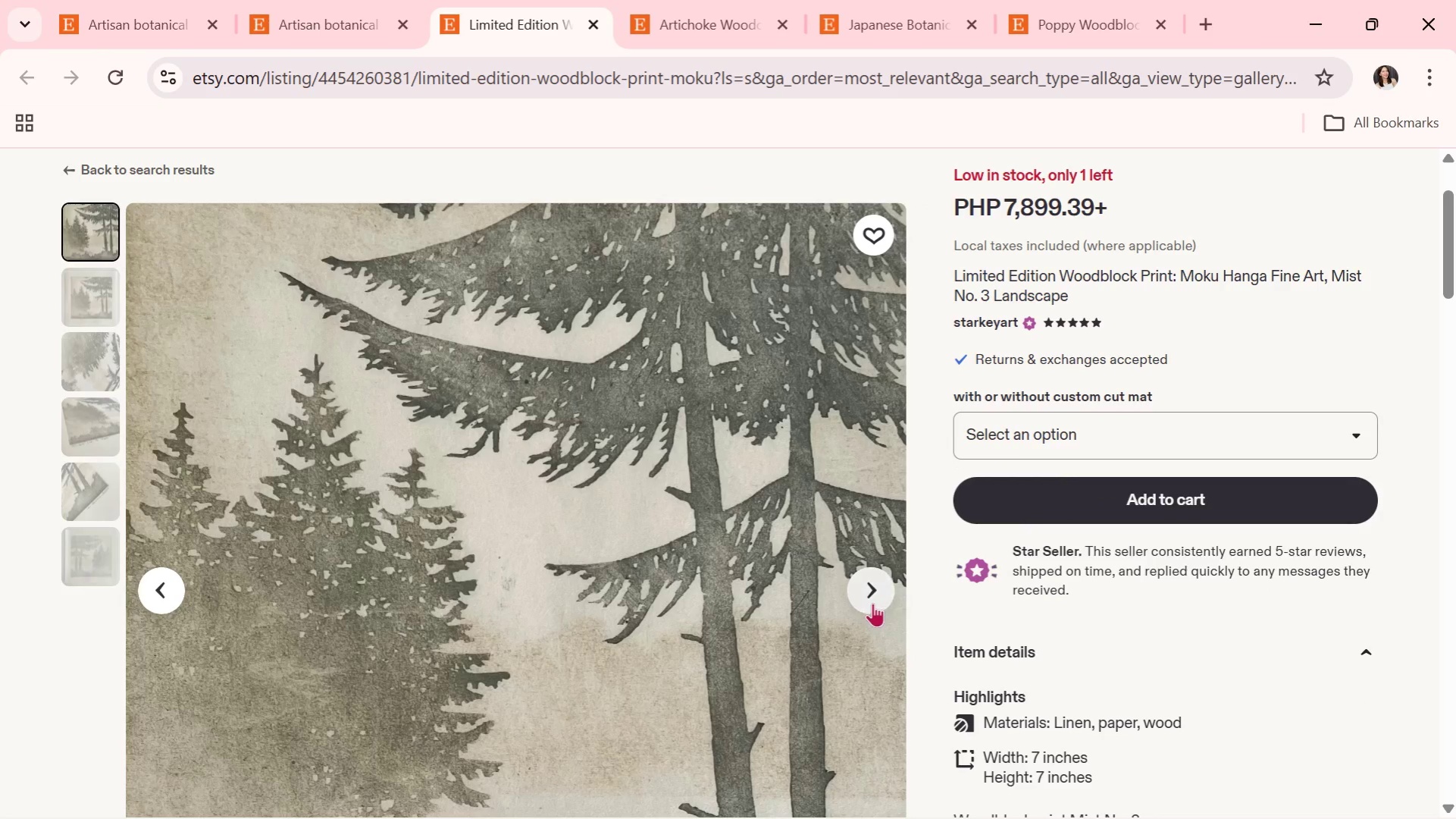 
left_click([872, 599])
 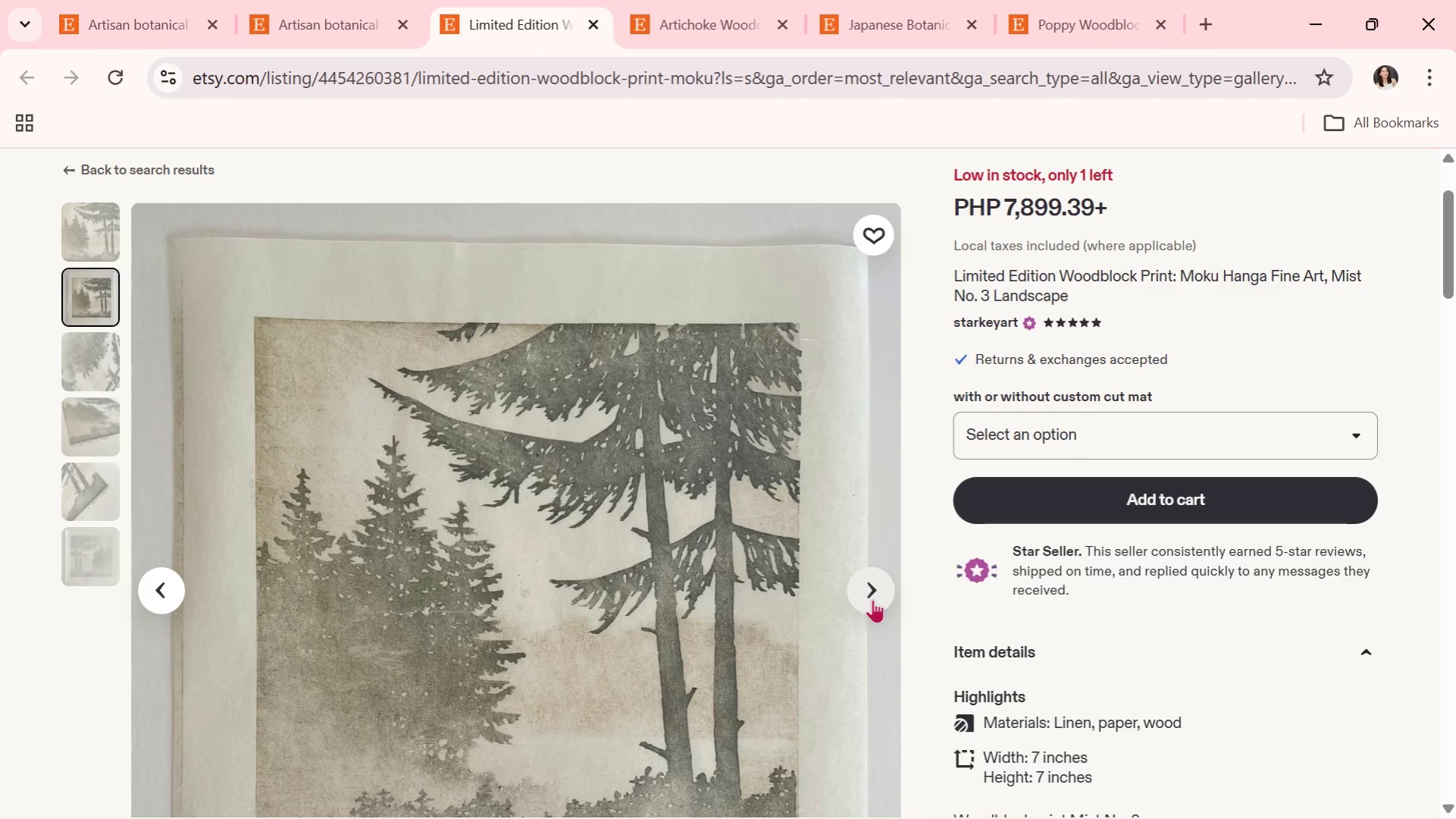 
wait(6.67)
 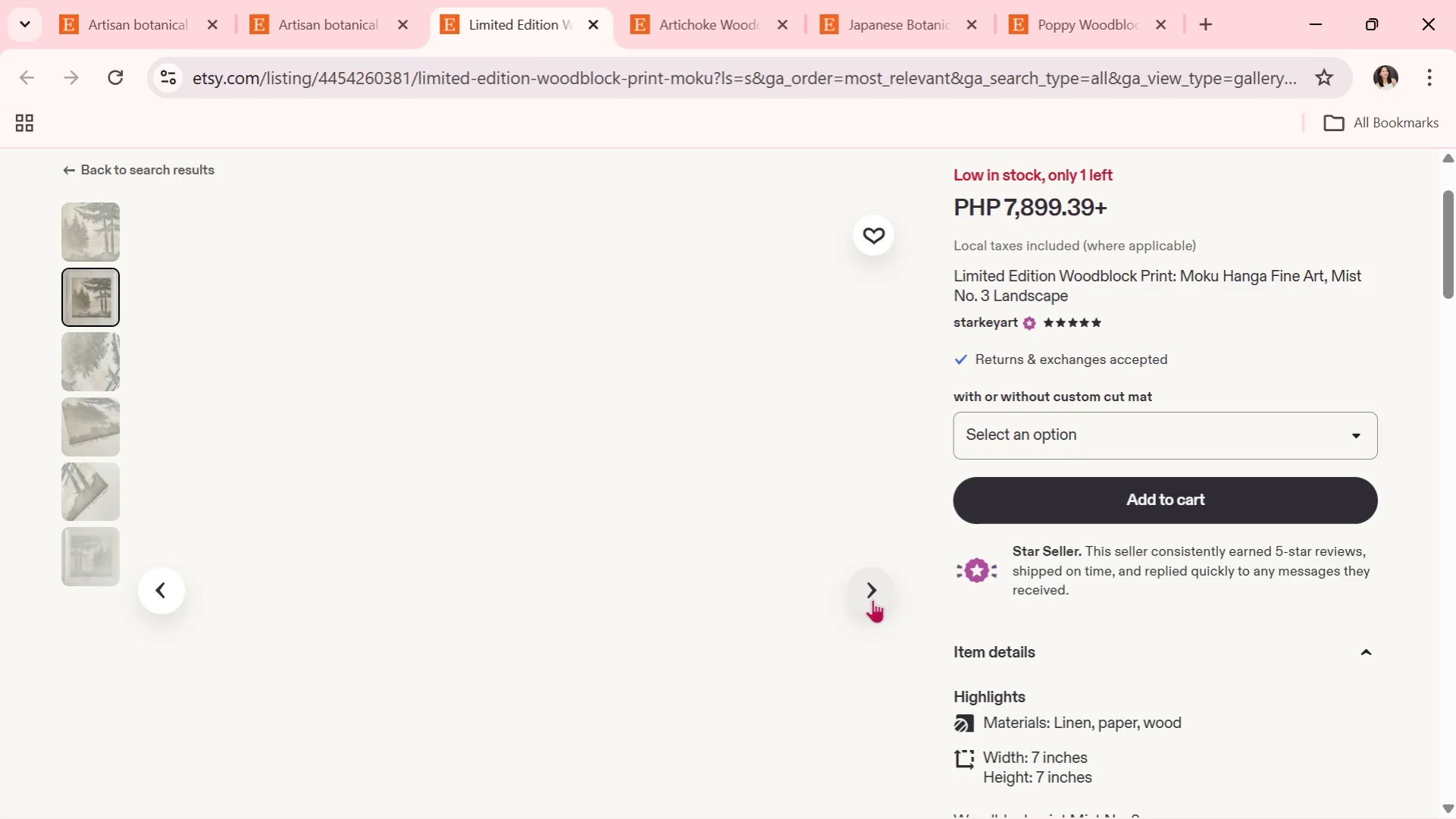 
left_click([872, 599])
 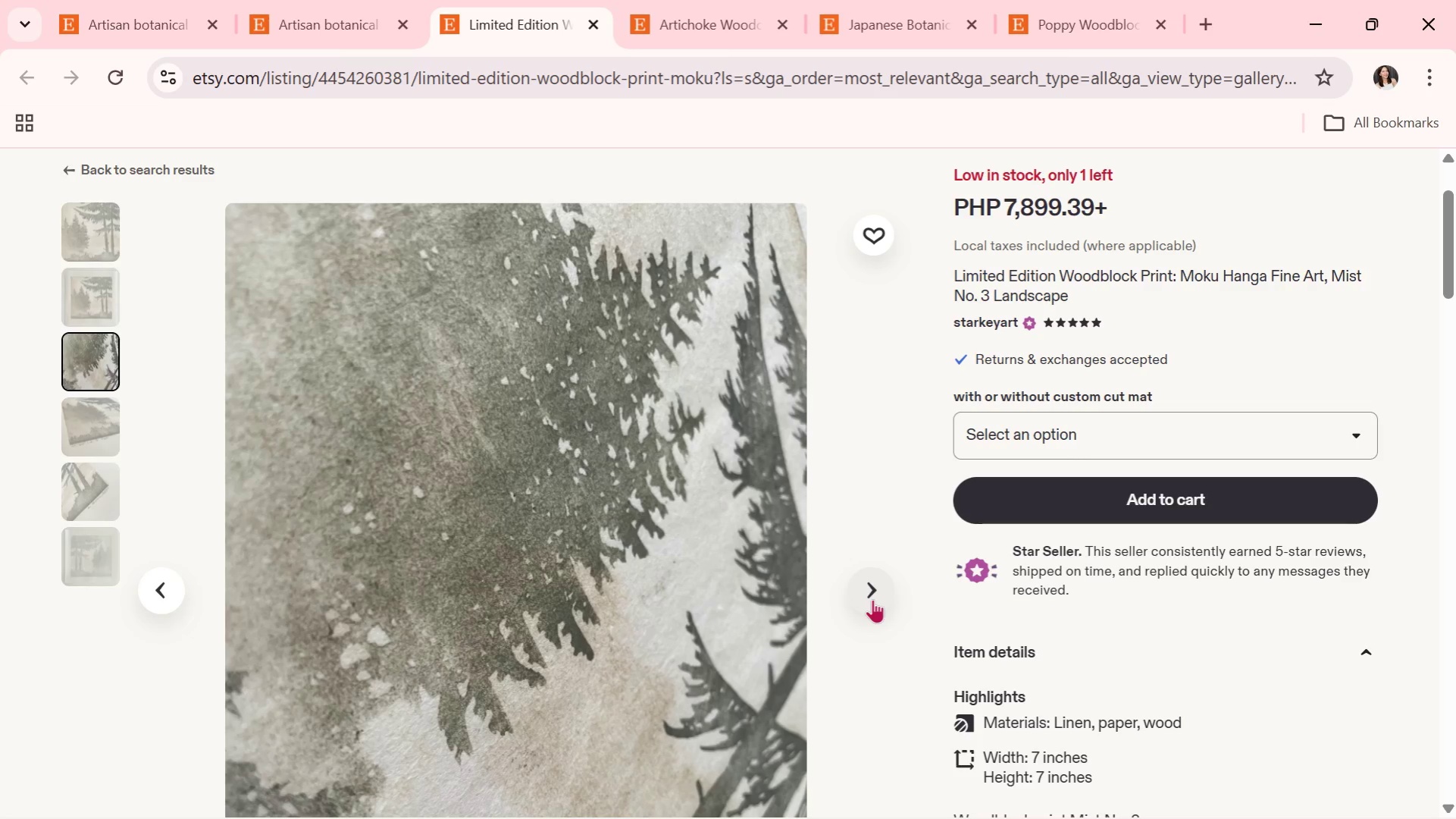 
left_click([872, 599])
 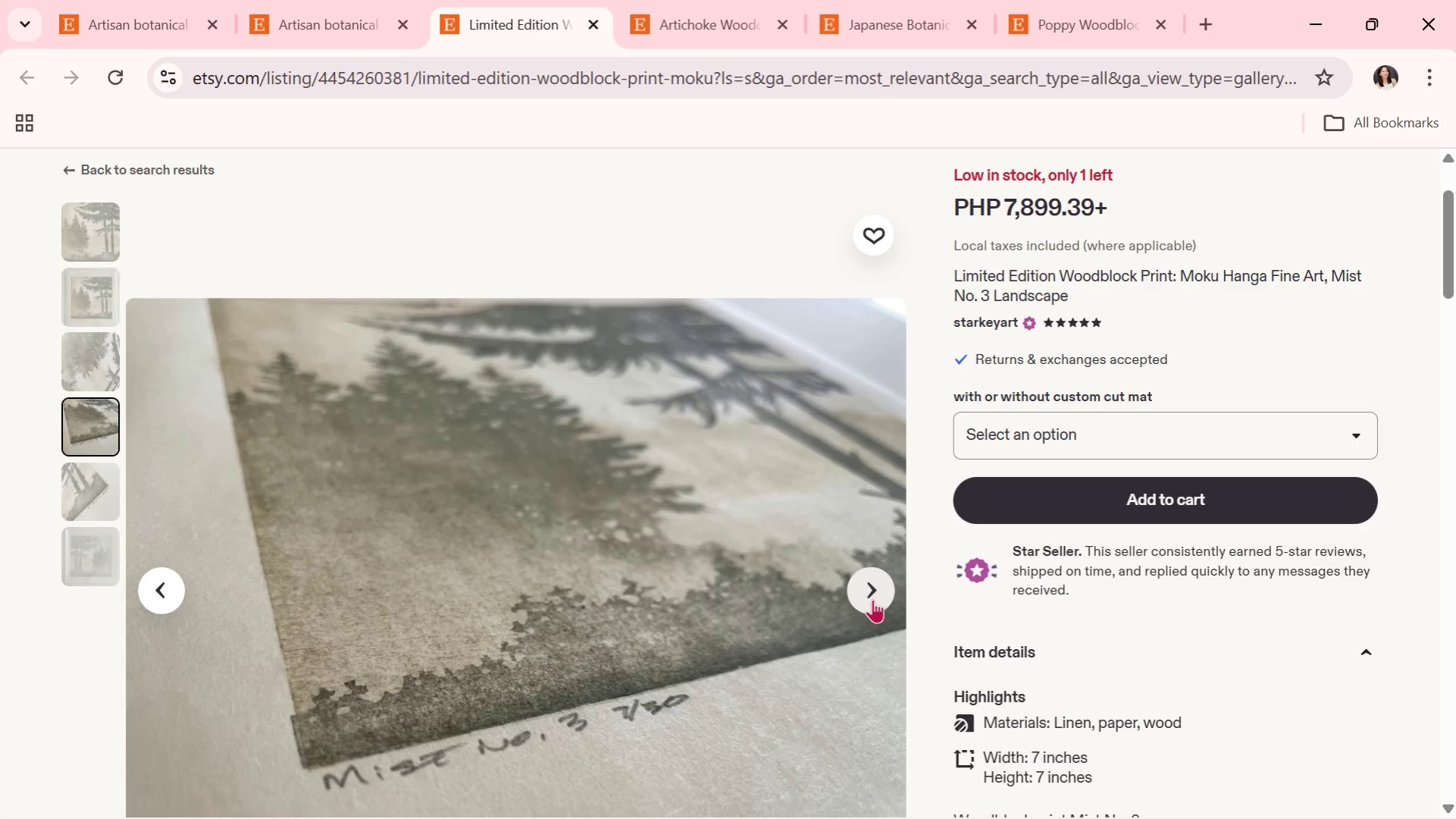 
wait(9.33)
 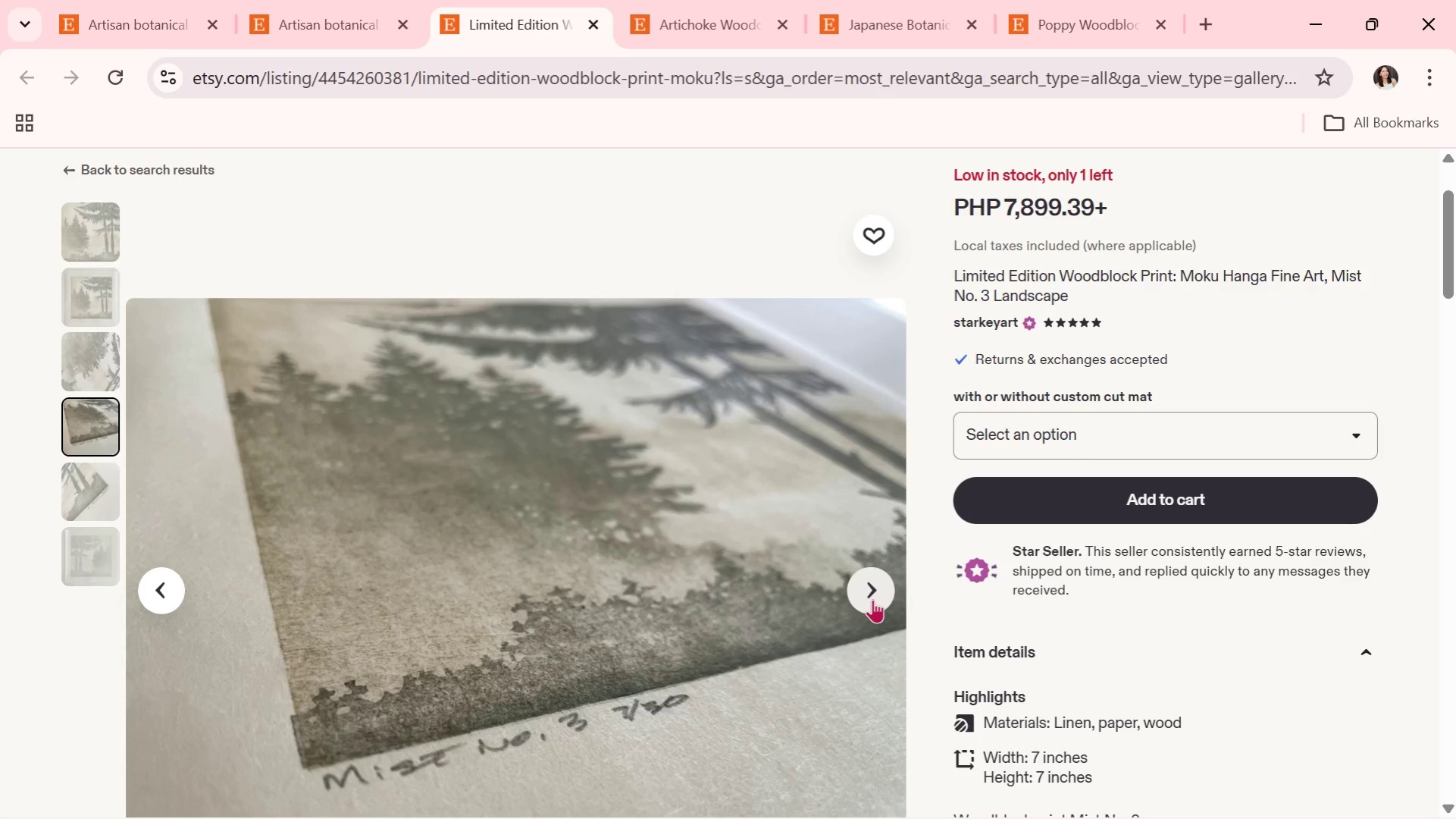 
left_click([872, 599])
 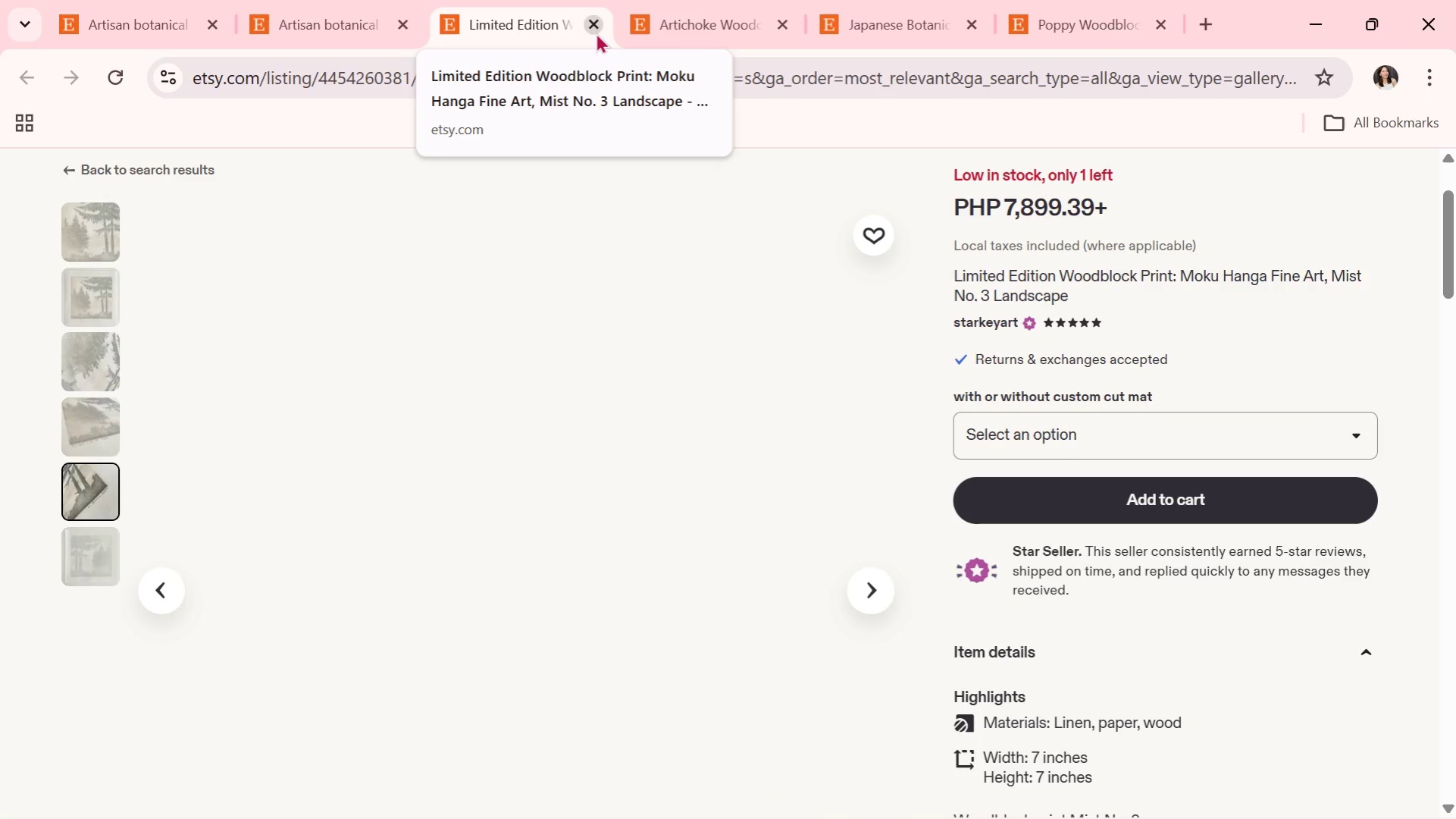 
left_click([596, 33])
 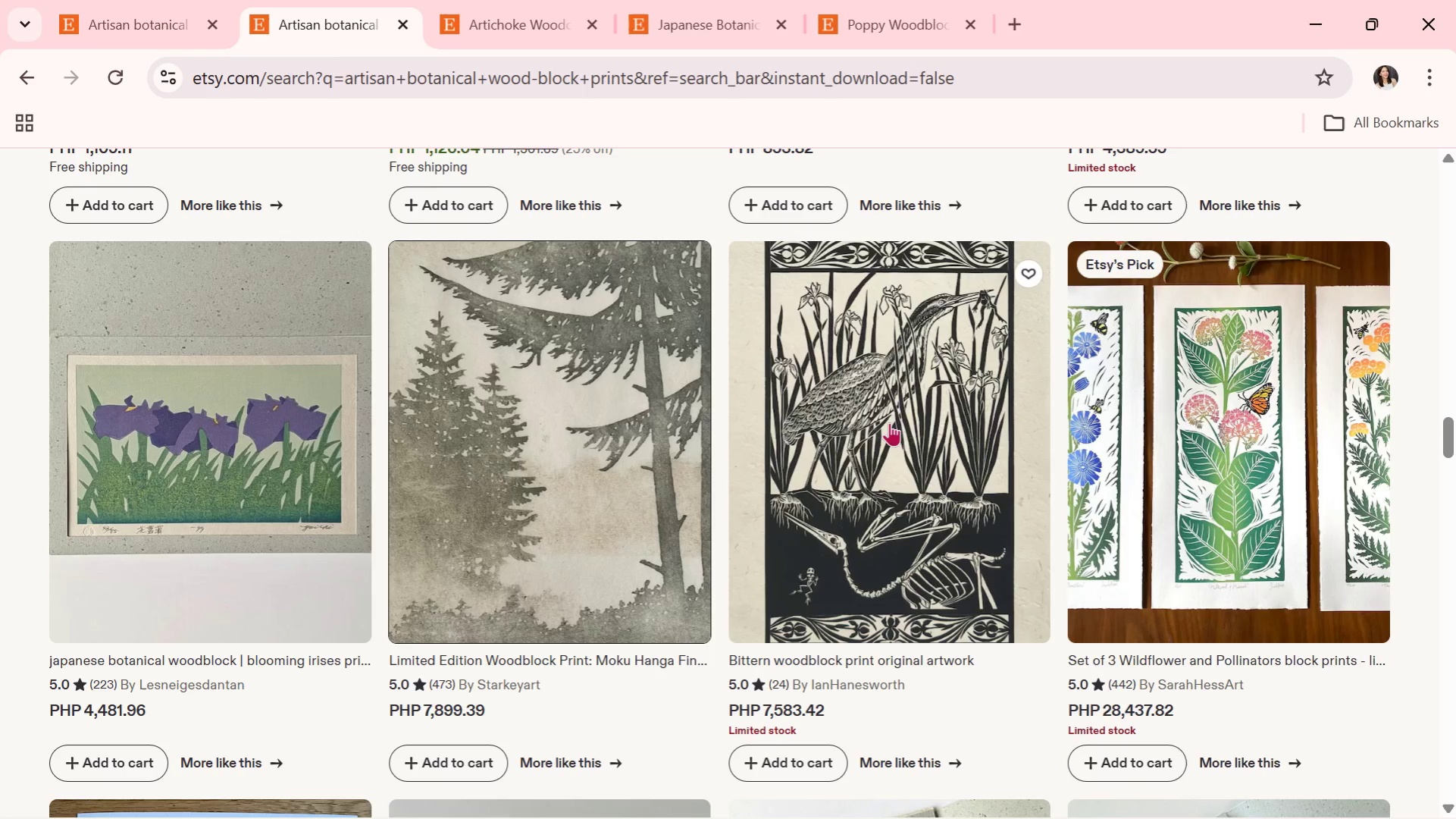 
scroll: coordinate [1117, 507], scroll_direction: down, amount: 4.0
 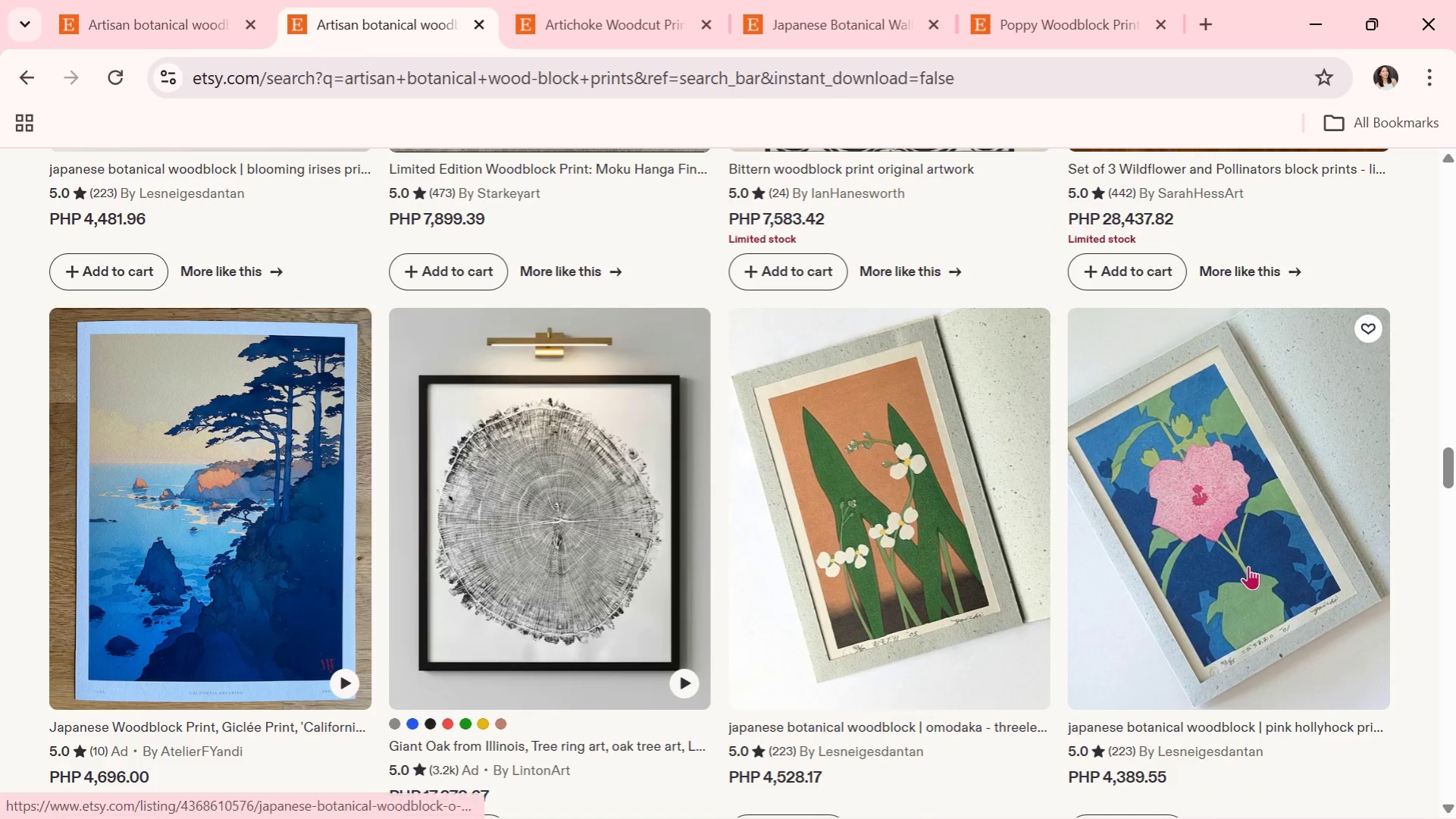 
left_click([1243, 570])
 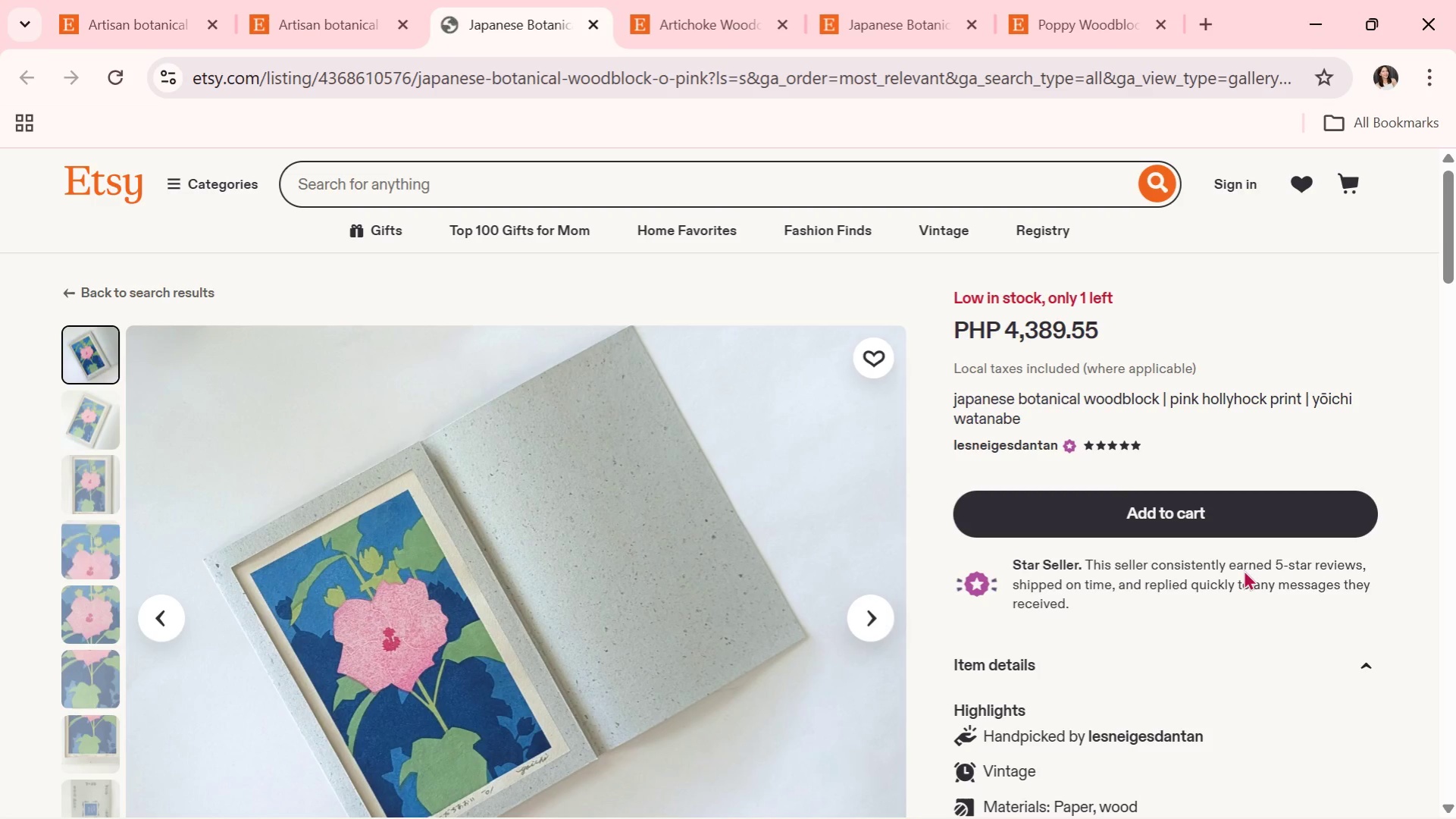 
wait(7.81)
 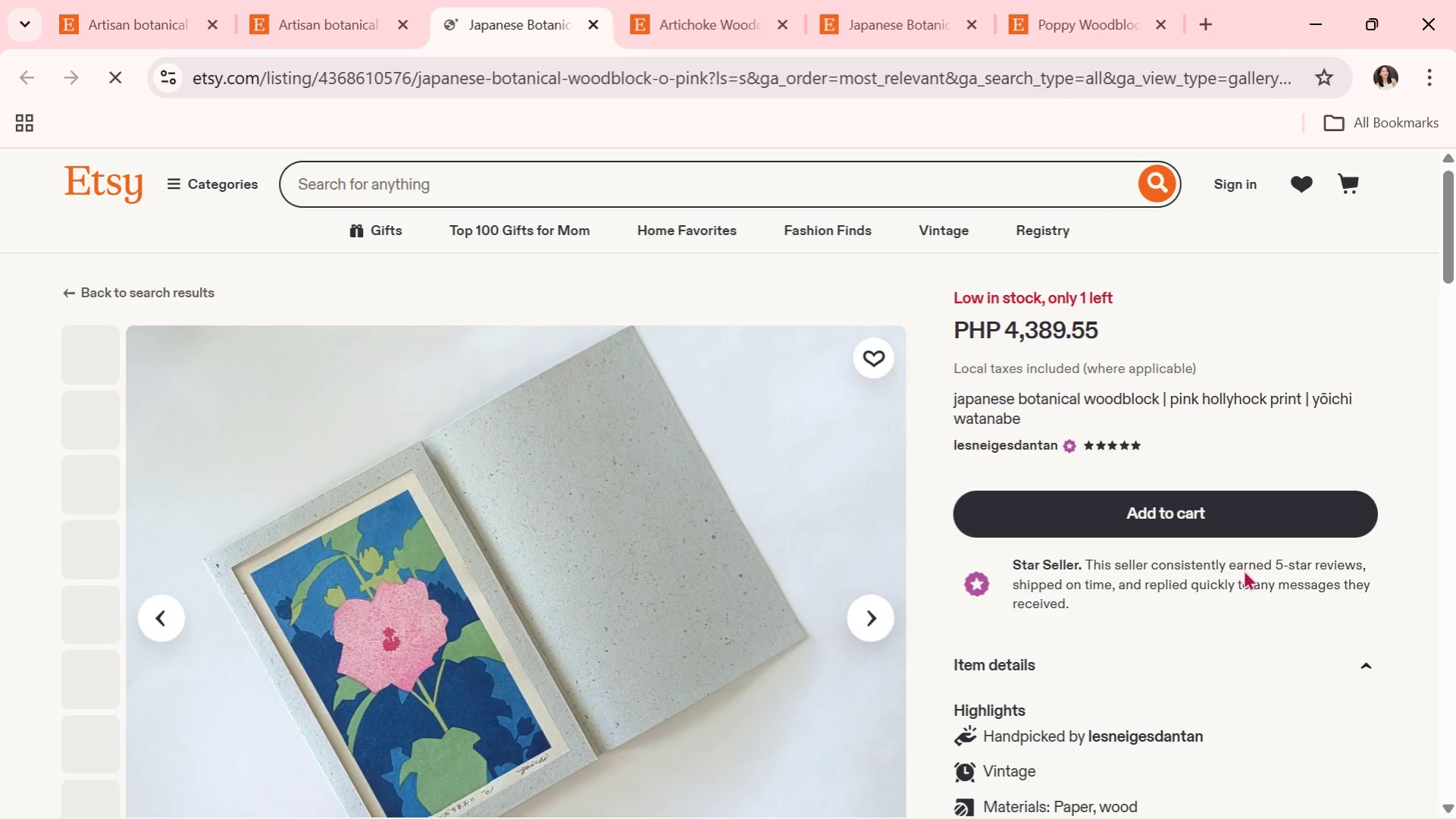 
scroll: coordinate [1105, 703], scroll_direction: down, amount: 1.0
 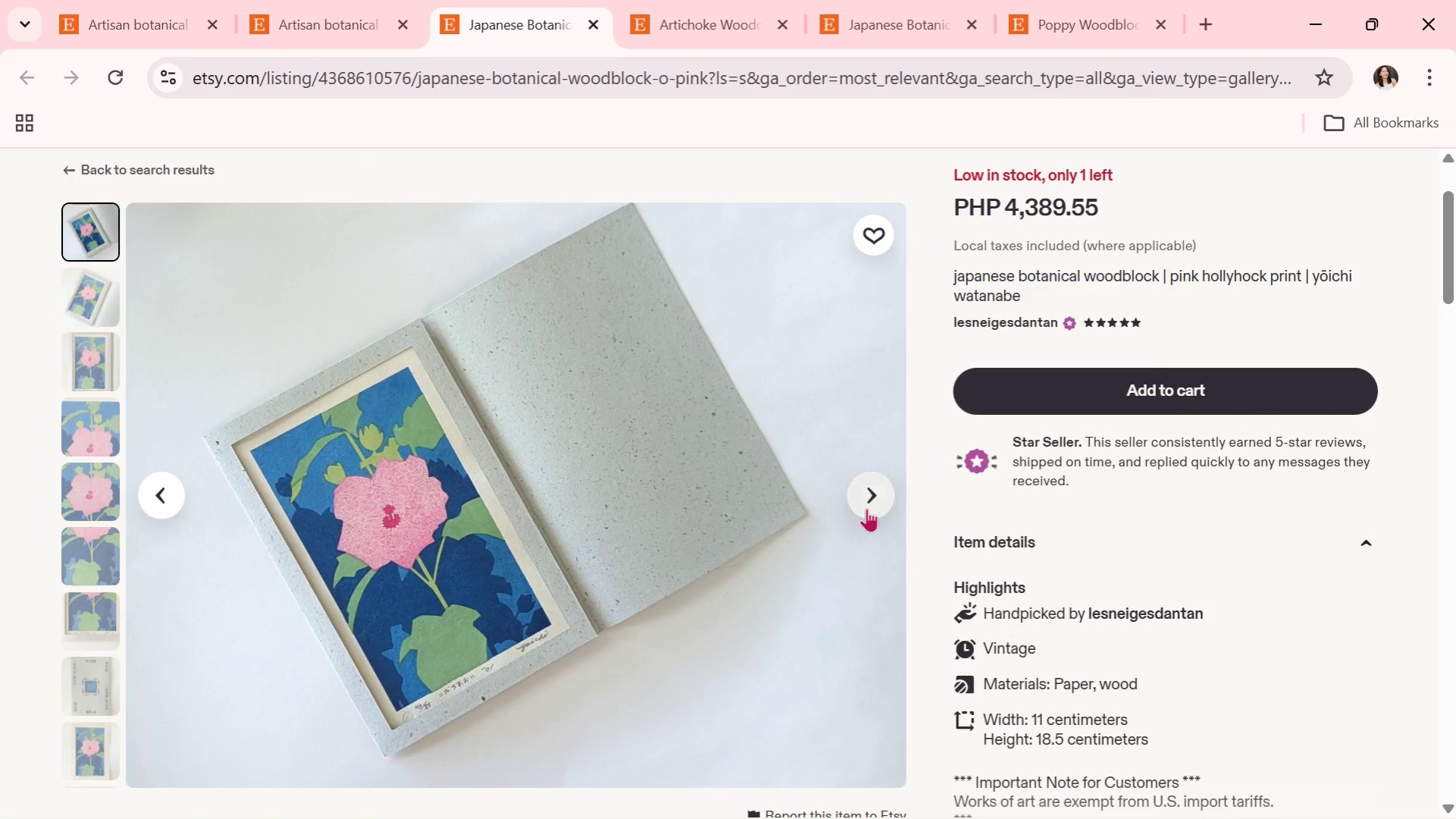 
left_click([866, 508])
 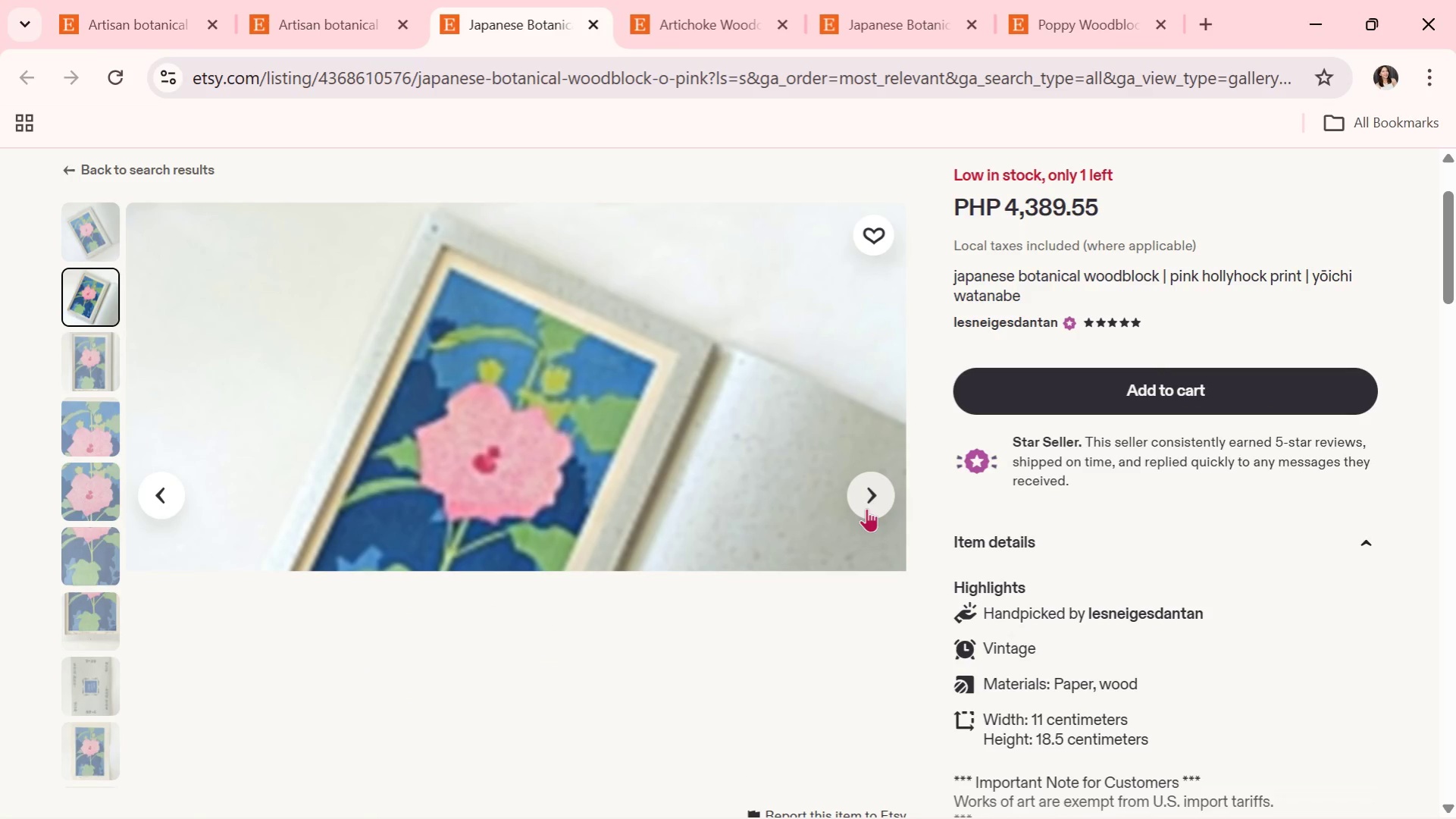 
wait(8.26)
 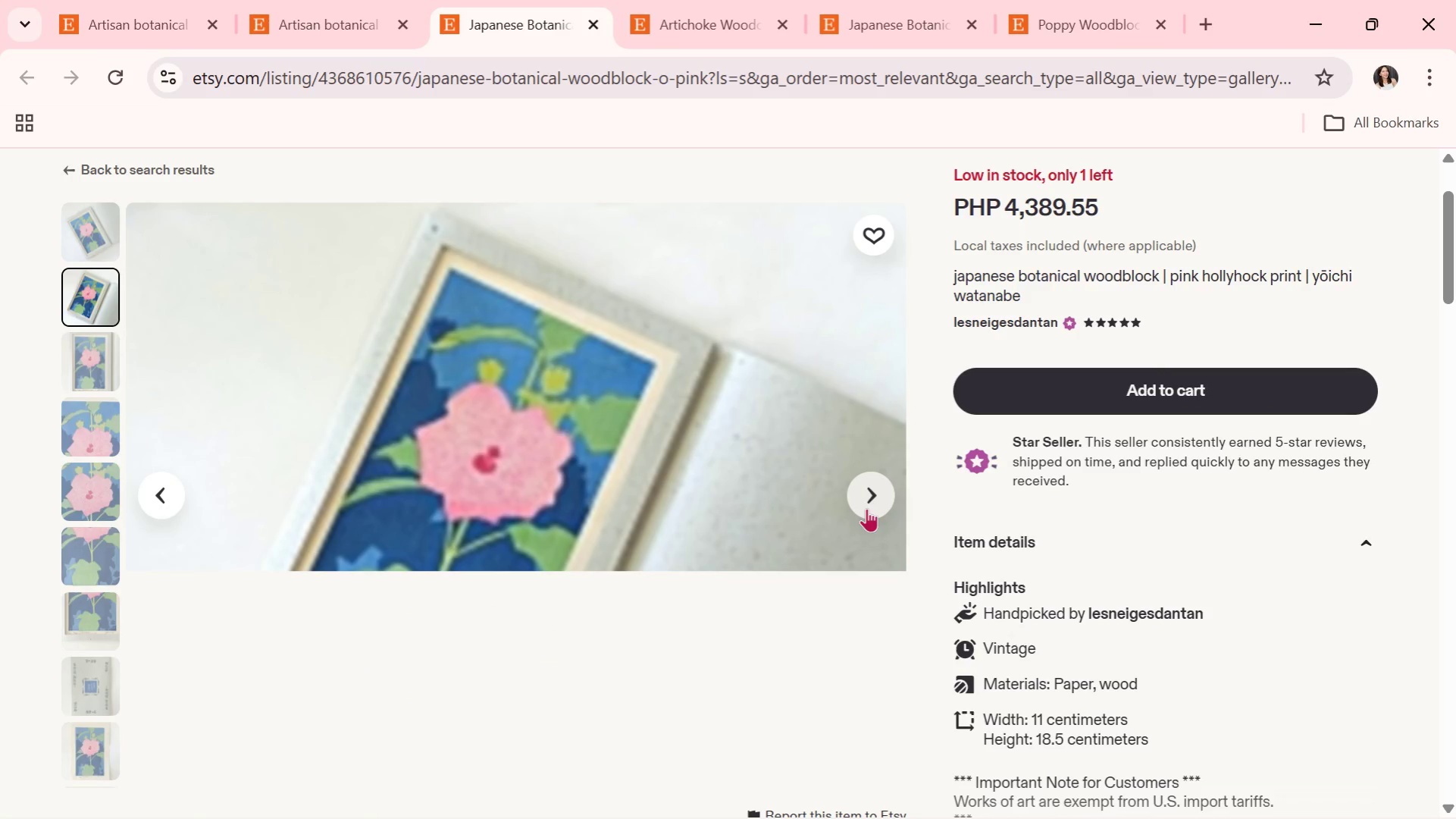 
left_click([866, 508])
 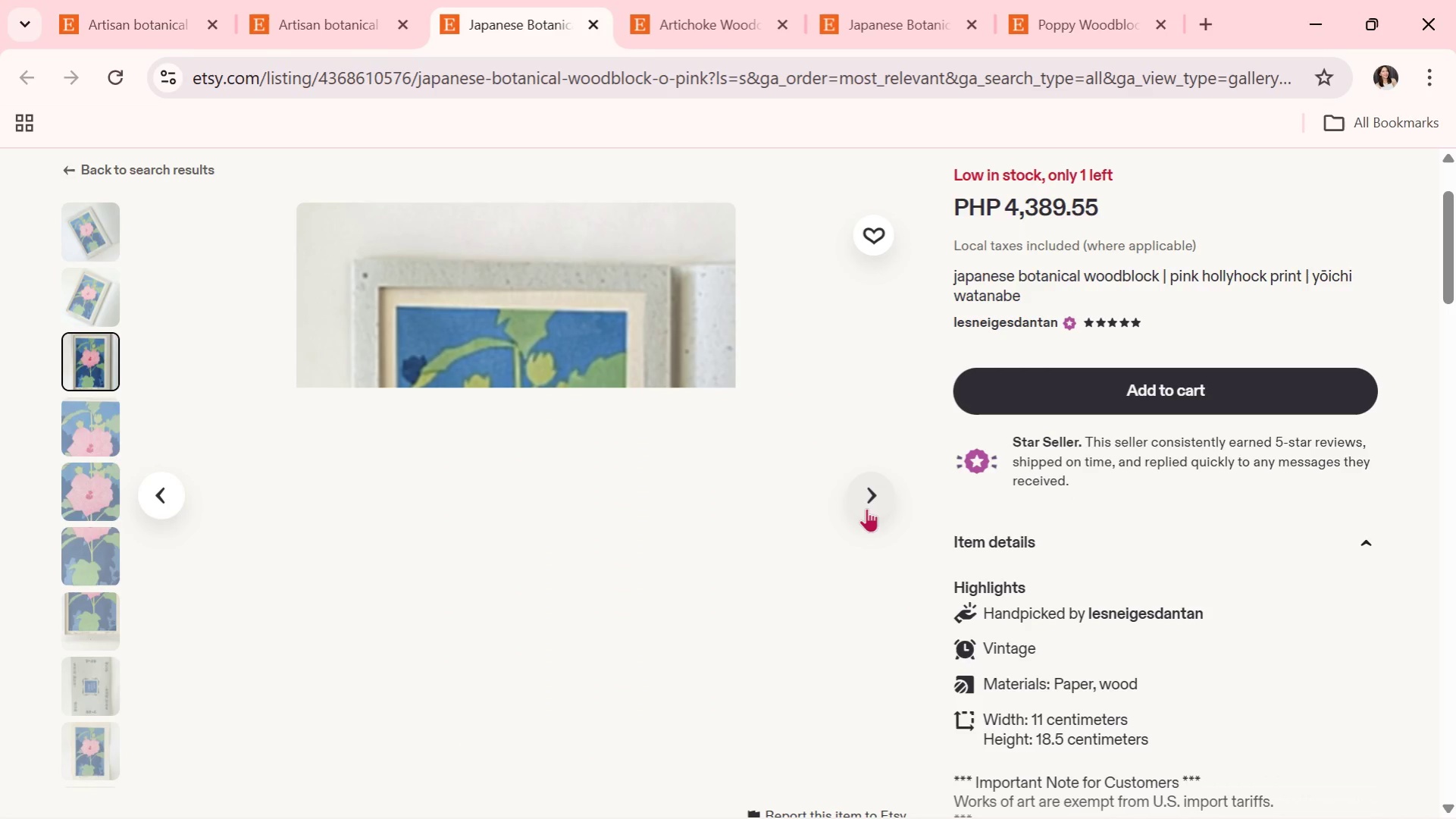 
left_click([866, 508])
 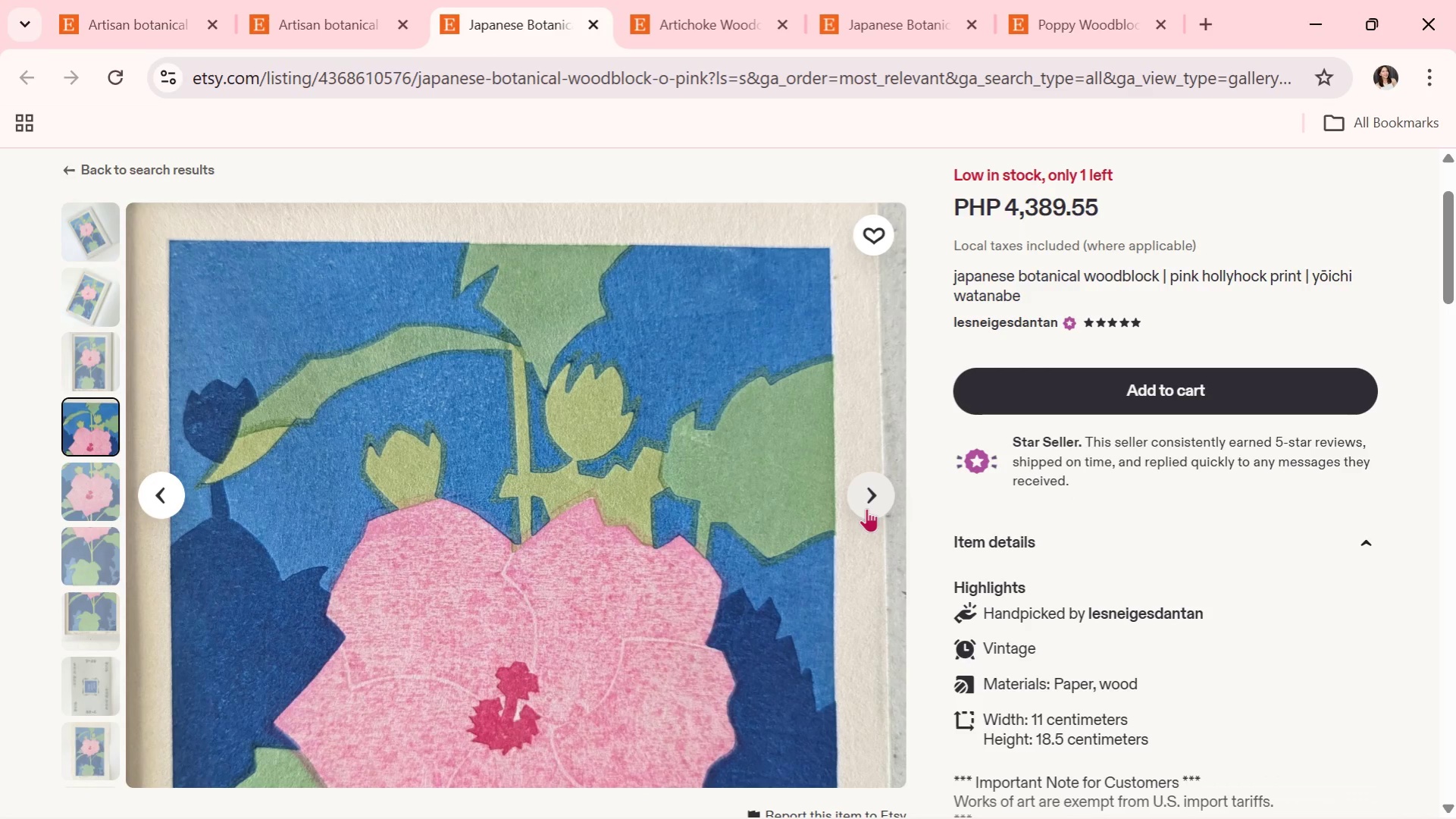 
wait(9.88)
 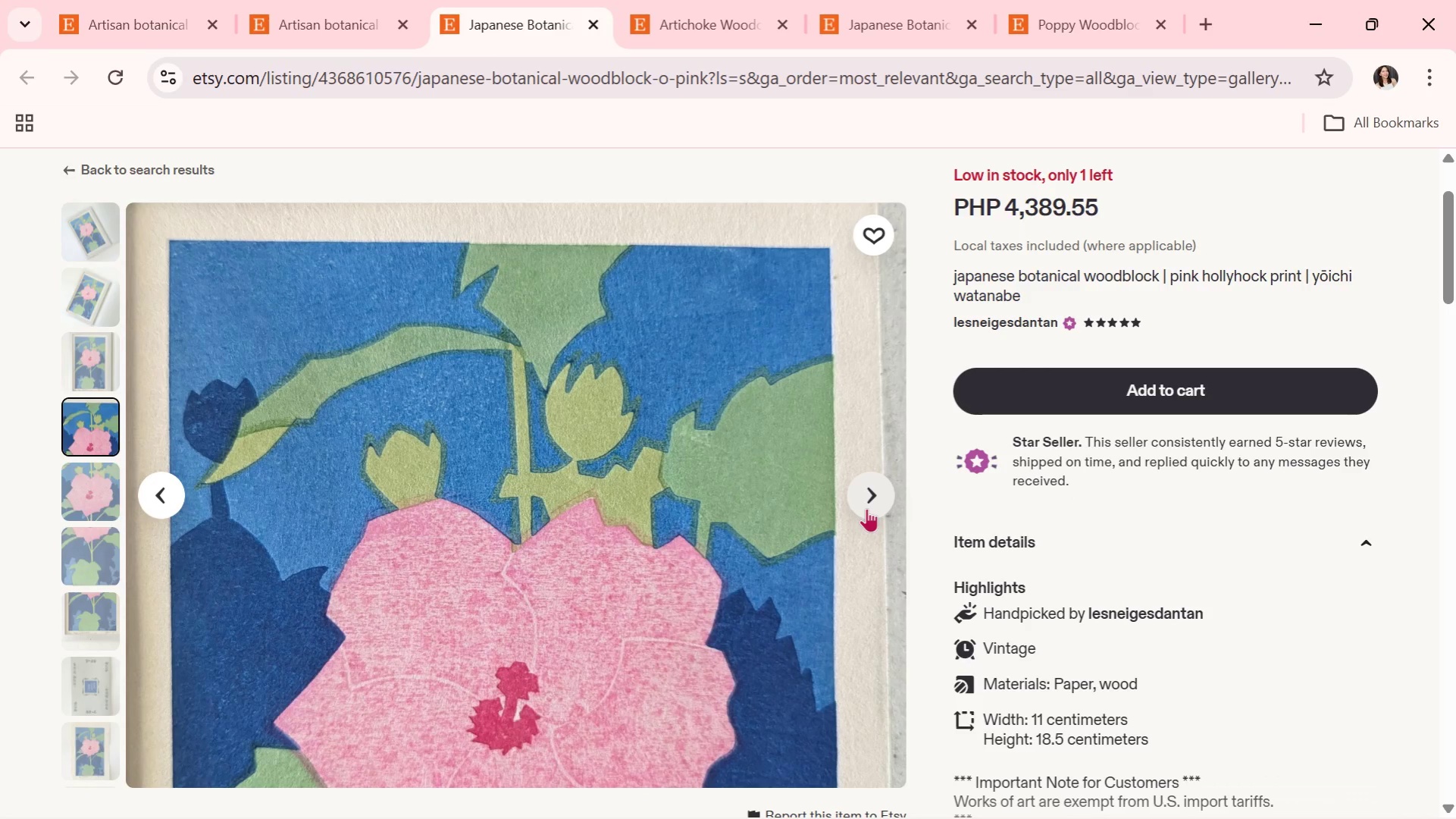 
left_click([866, 508])
 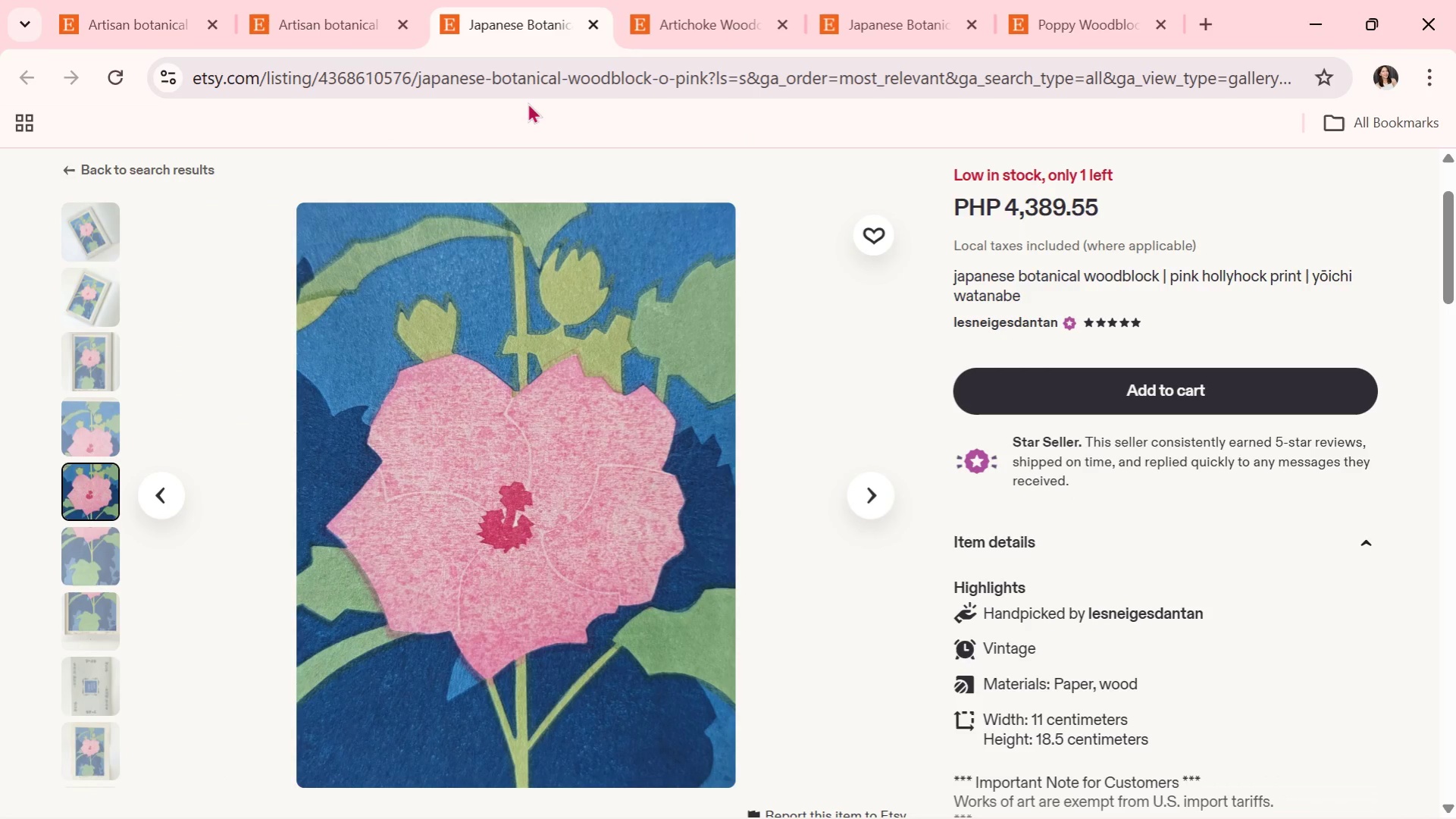 
wait(5.75)
 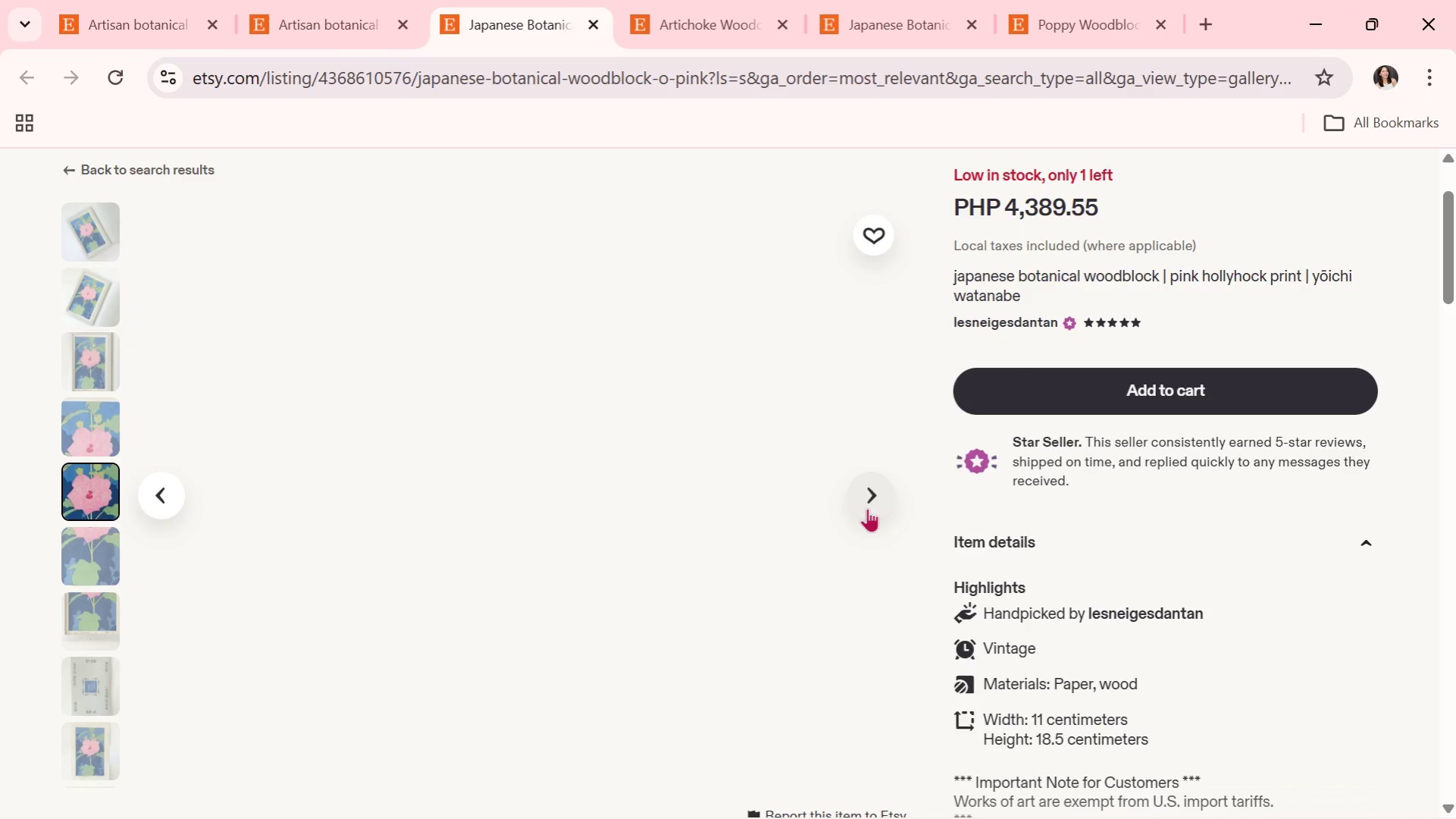 
left_click([586, 23])
 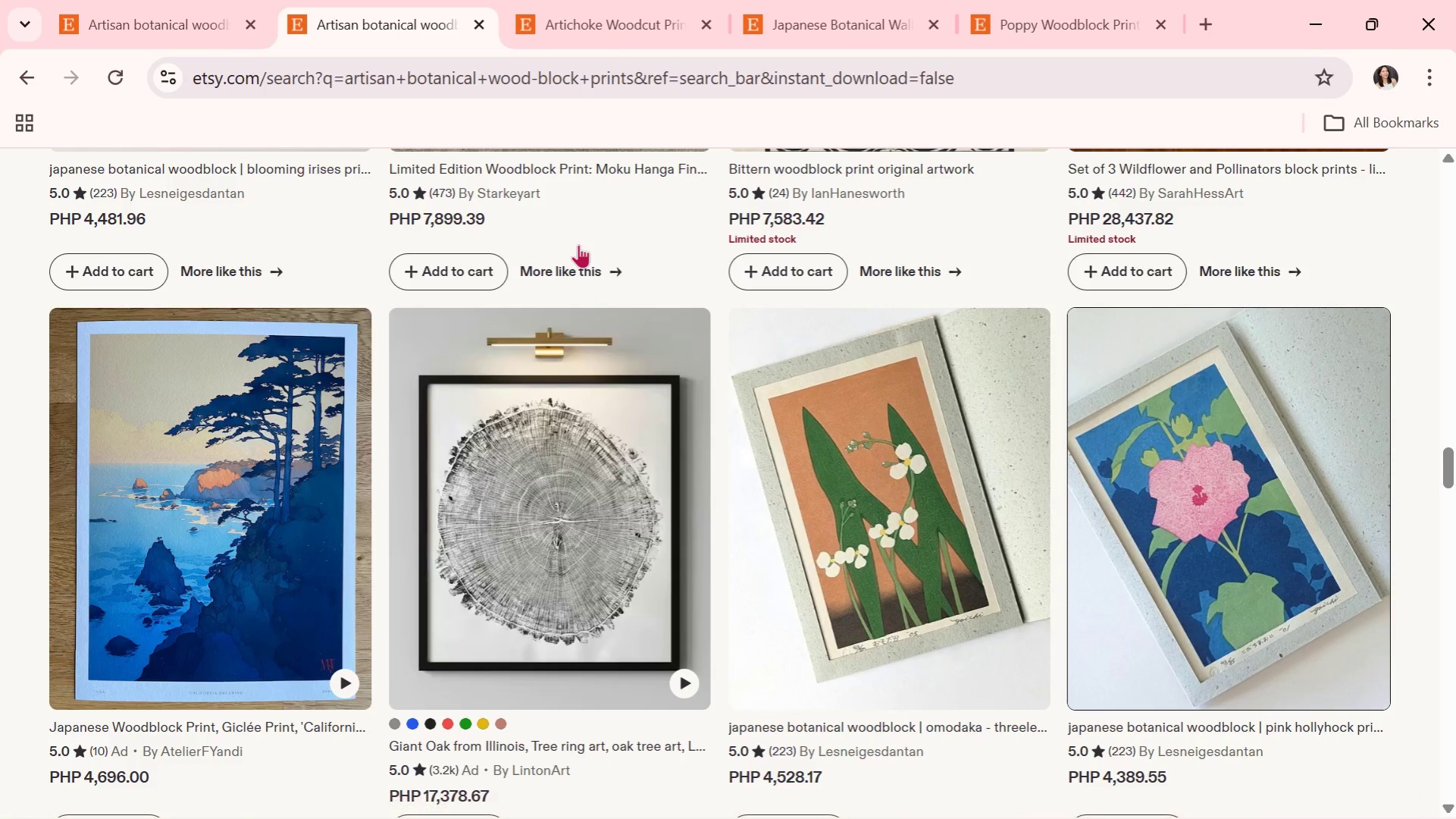 
wait(7.16)
 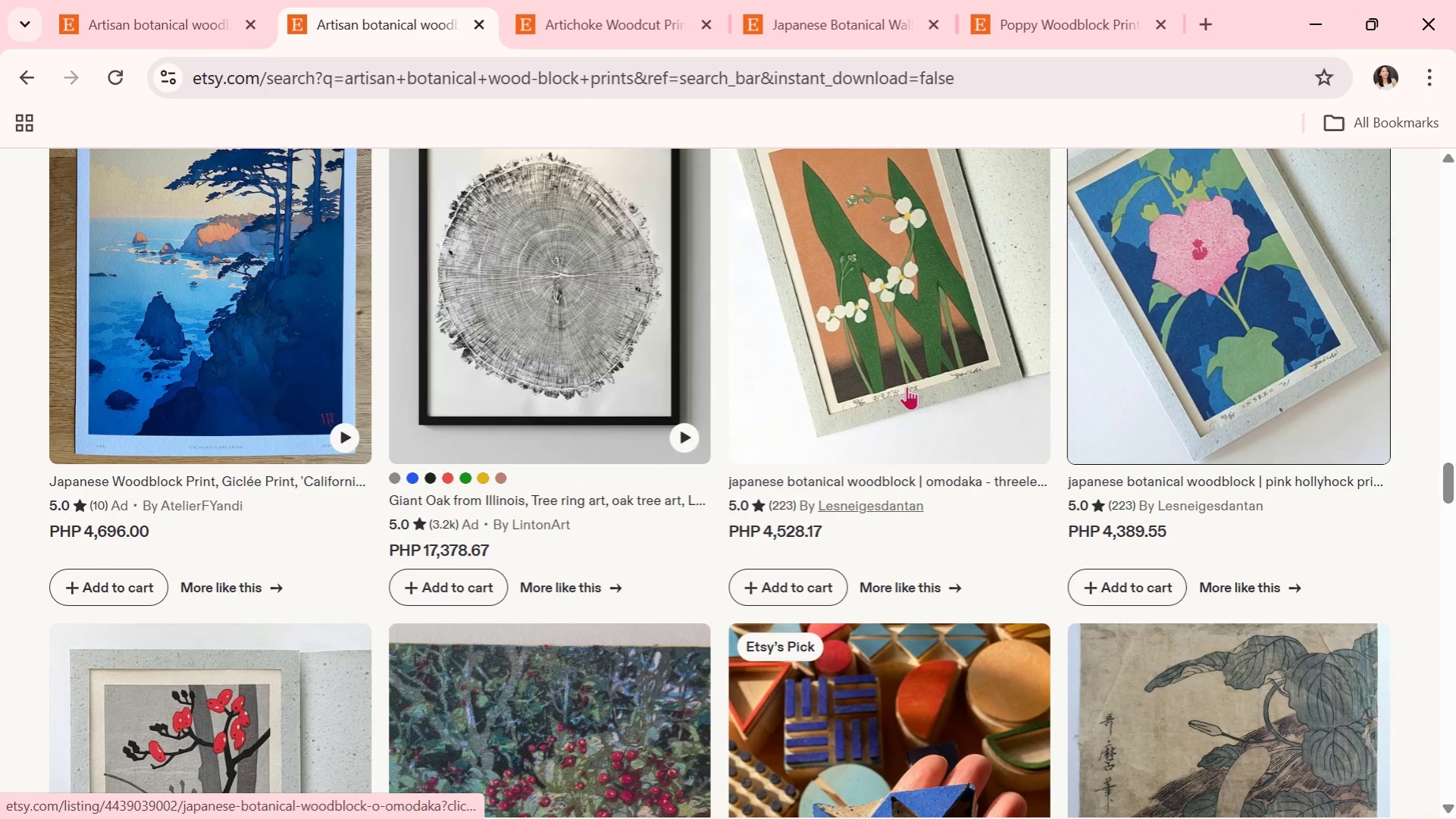 
left_click([916, 304])
 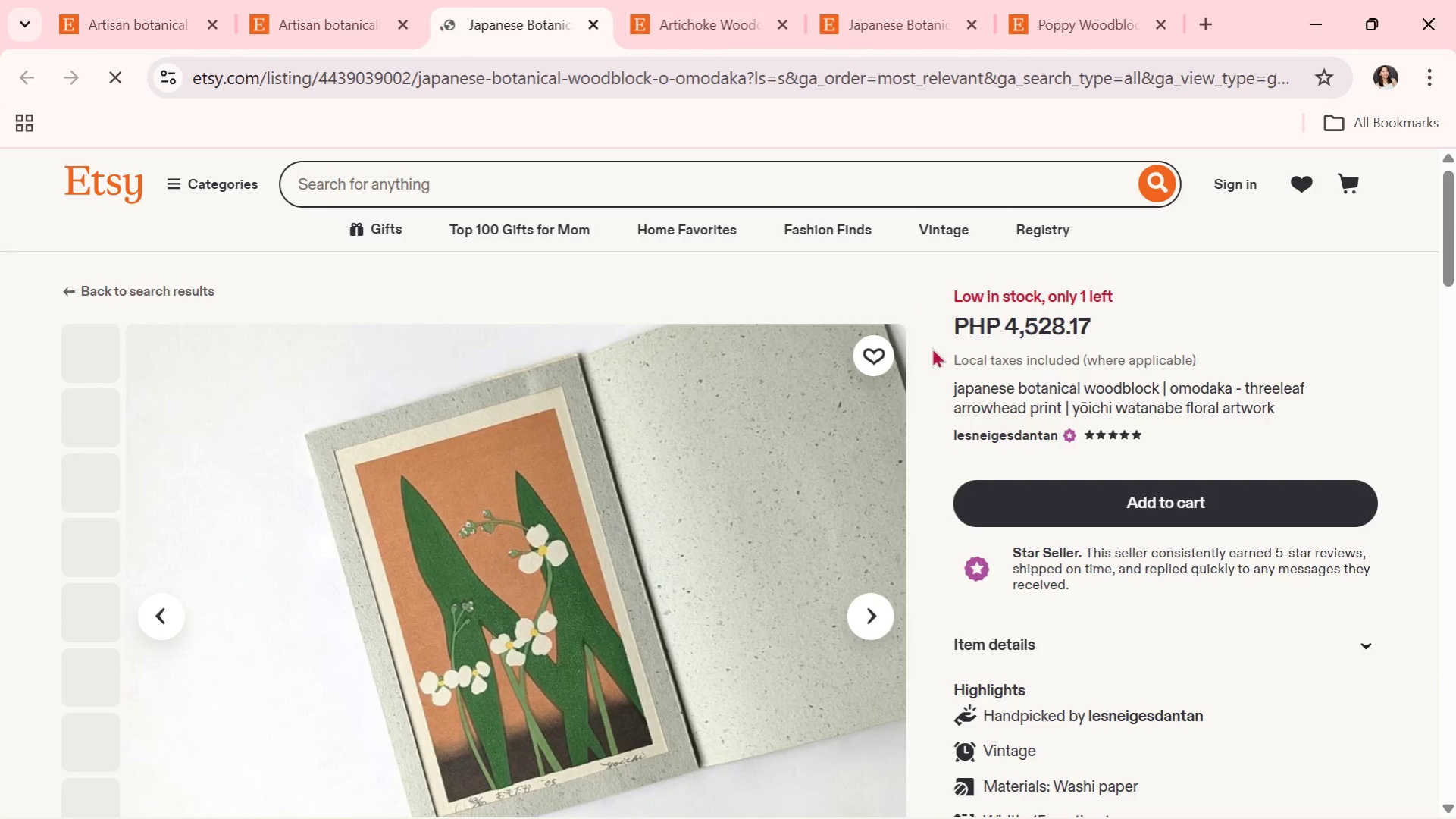 
scroll: coordinate [953, 527], scroll_direction: down, amount: 4.0
 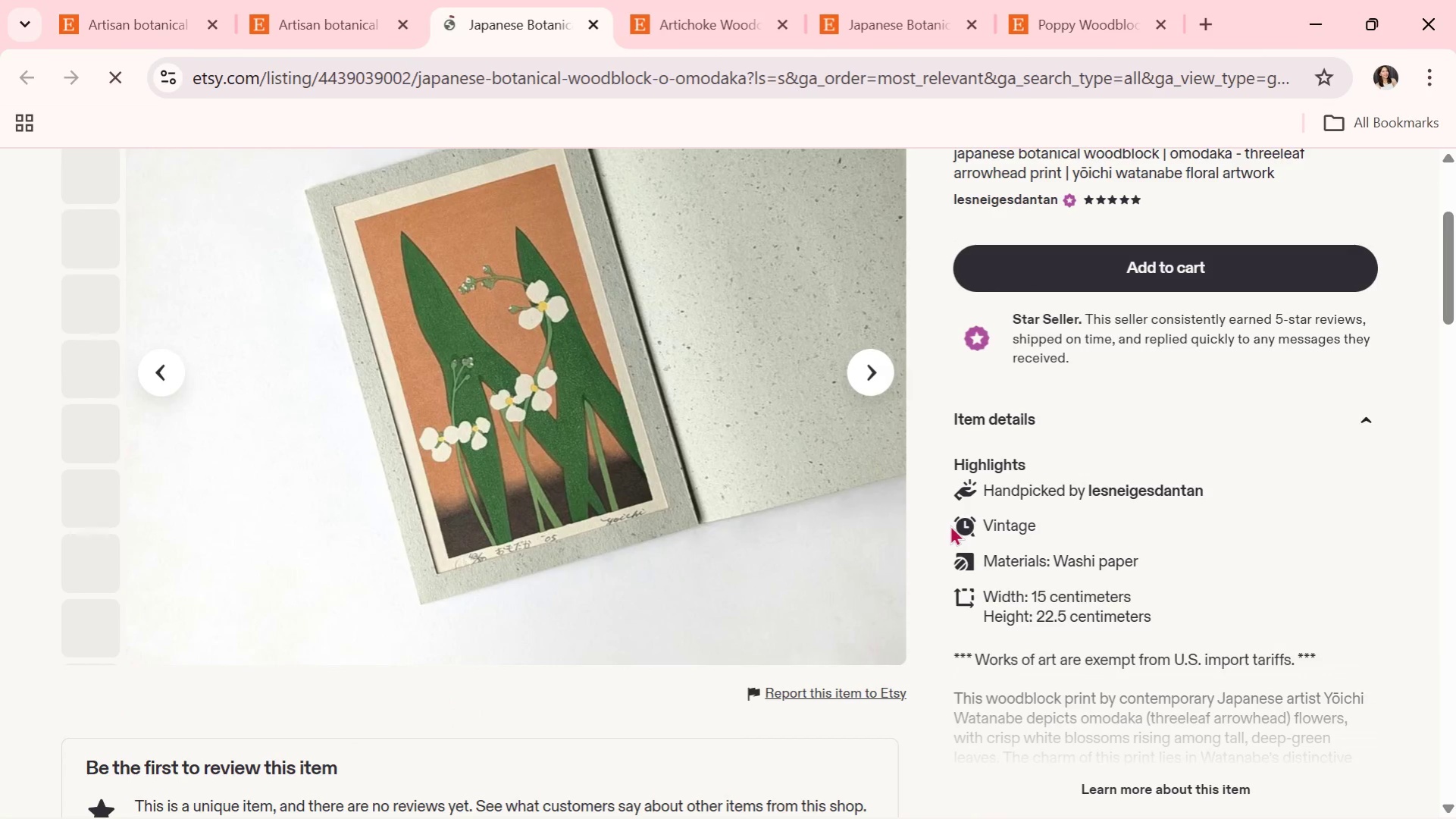 
scroll: coordinate [950, 525], scroll_direction: none, amount: 0.0
 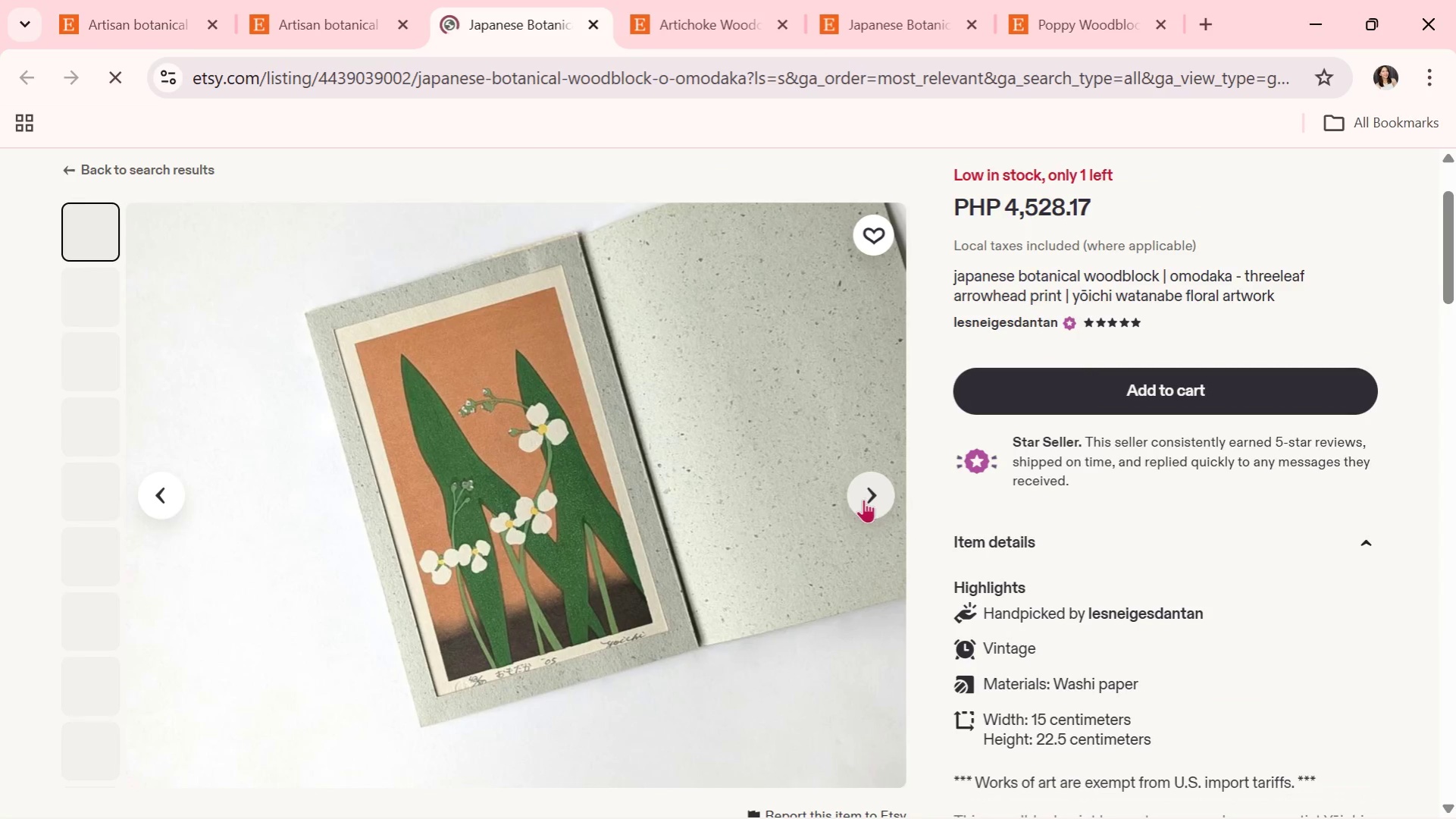 
left_click([863, 499])
 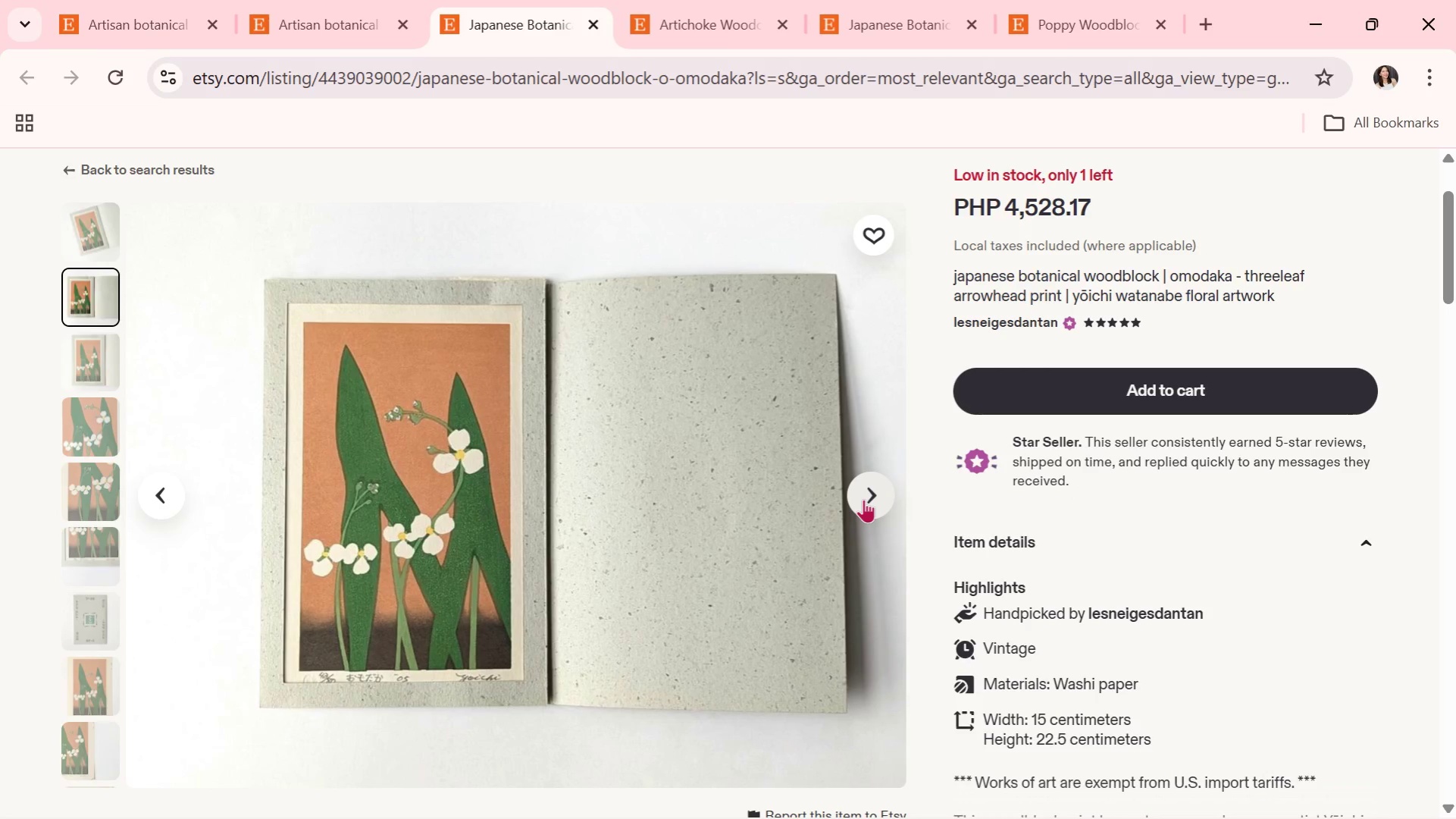 
wait(8.53)
 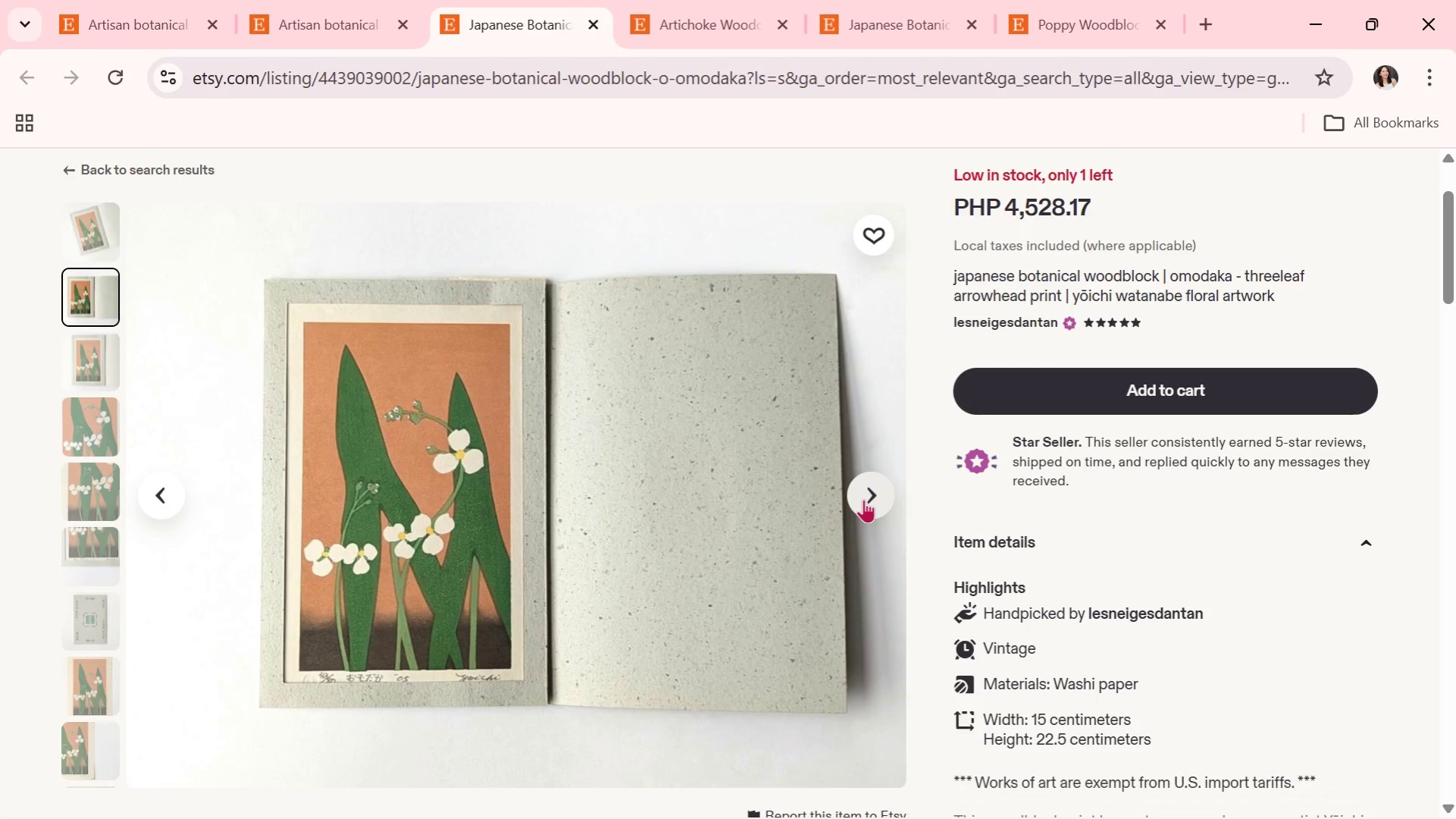 
left_click([865, 499])
 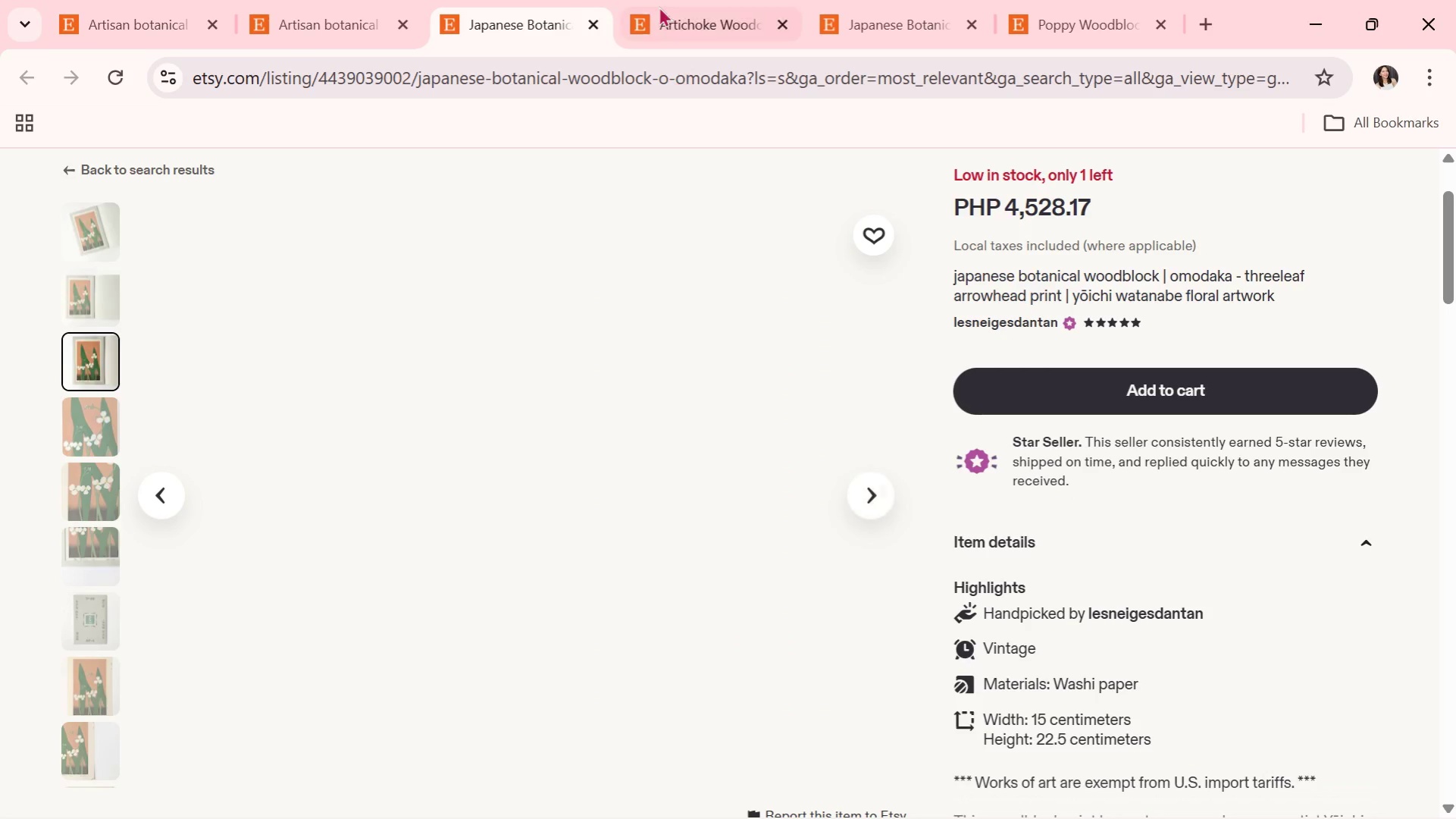 
mouse_move([592, 27])
 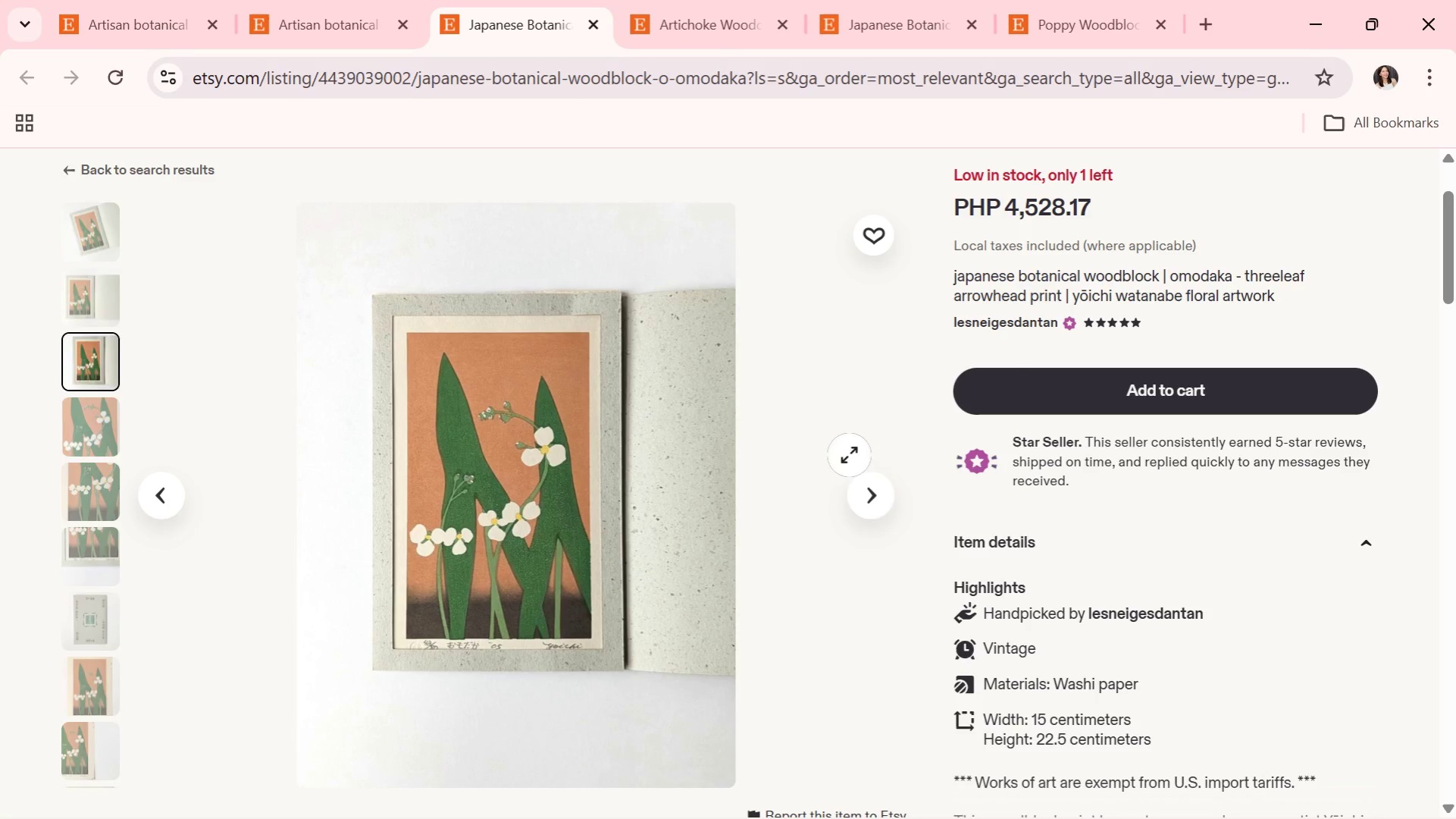 
left_click([874, 498])
 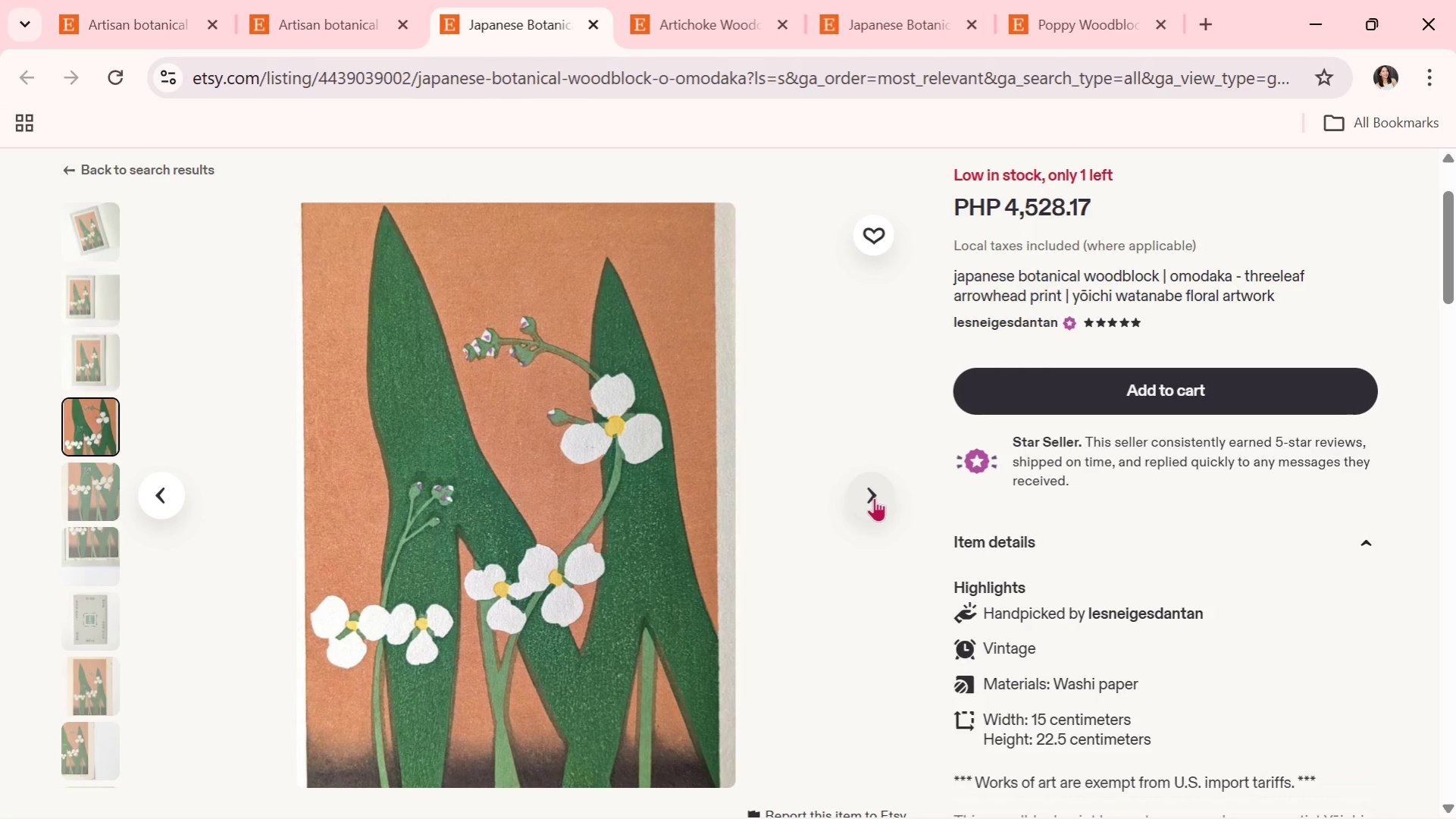 
wait(10.52)
 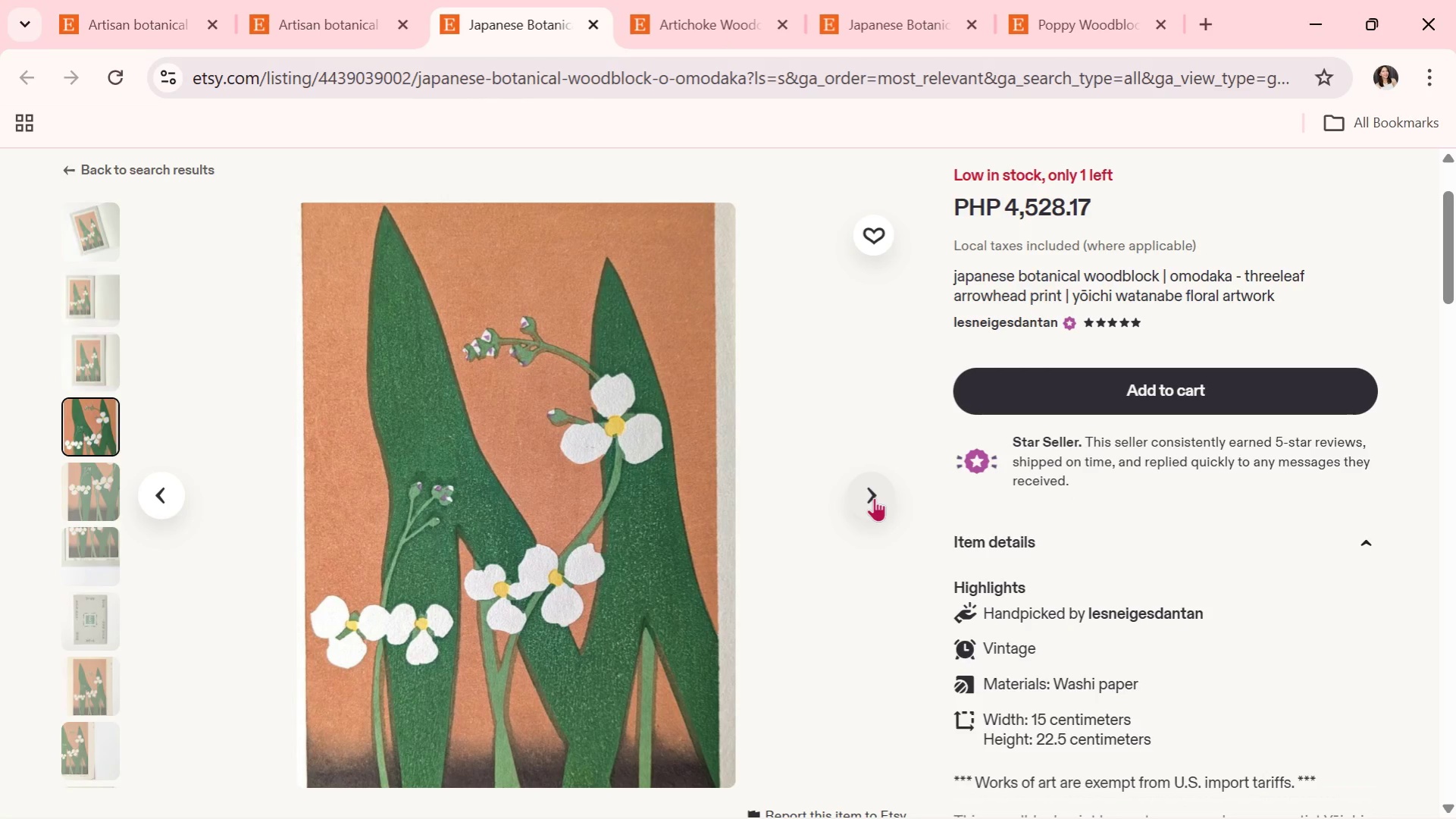 
left_click([874, 497])
 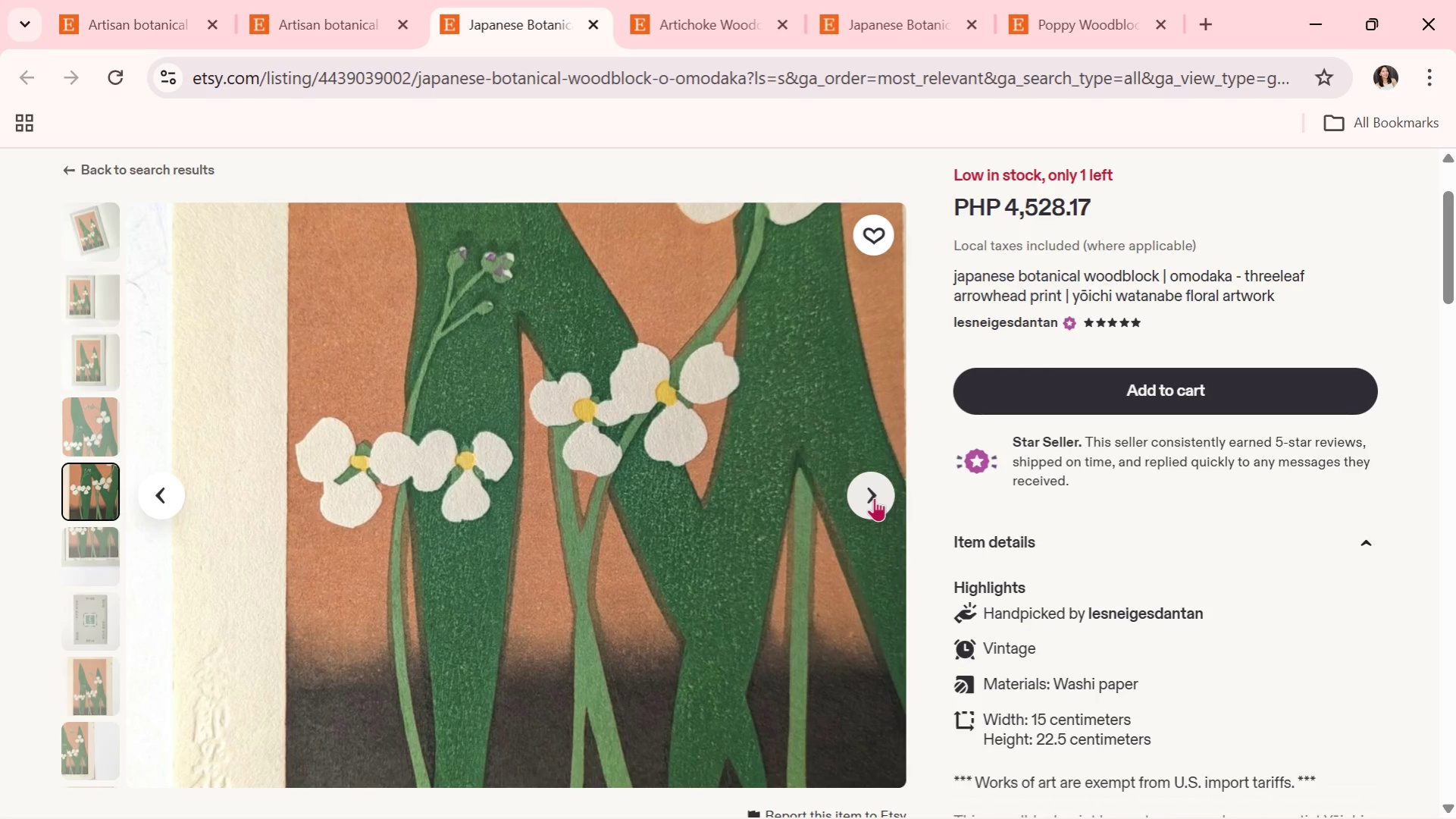 
wait(9.45)
 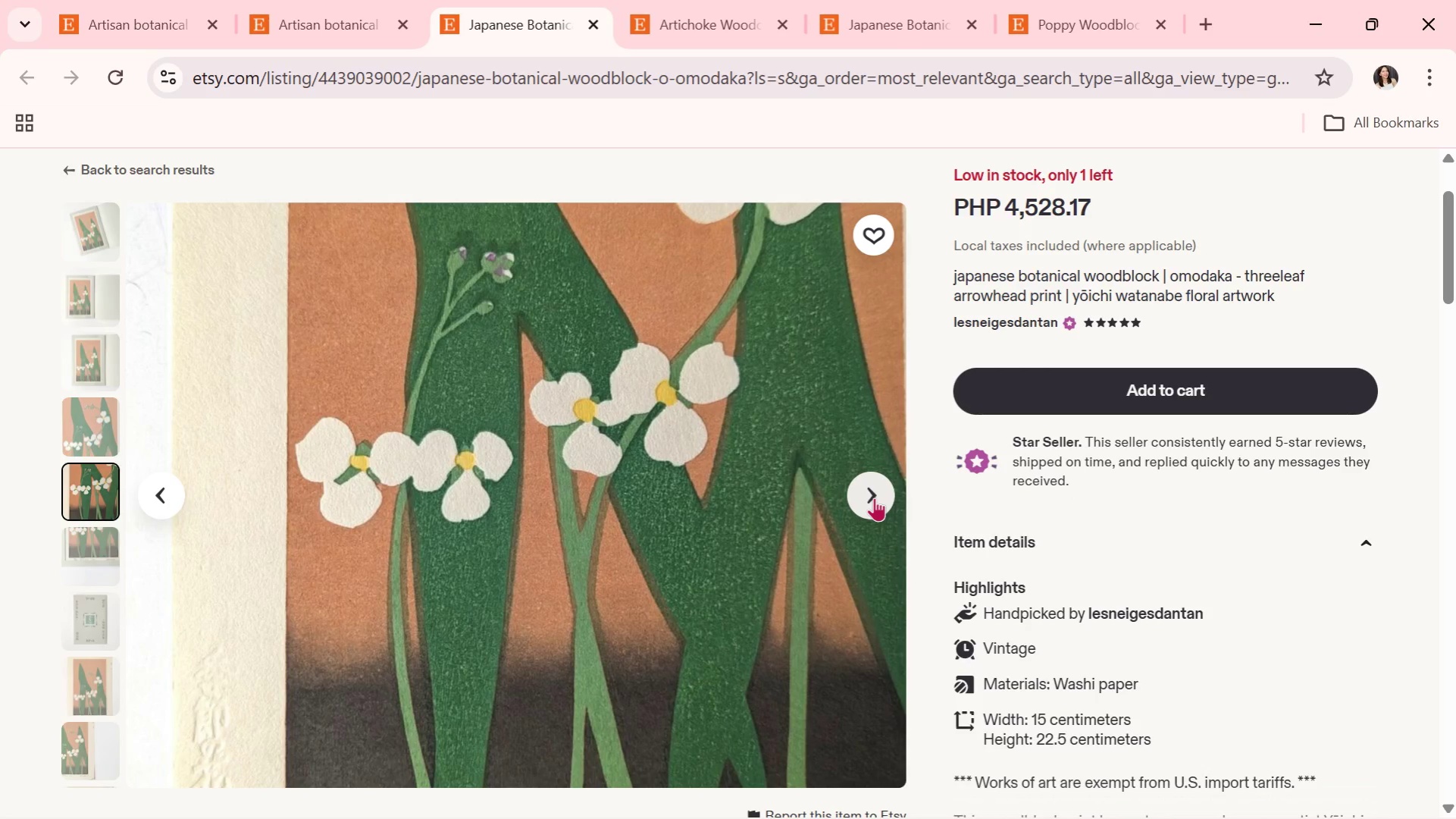 
left_click([874, 497])
 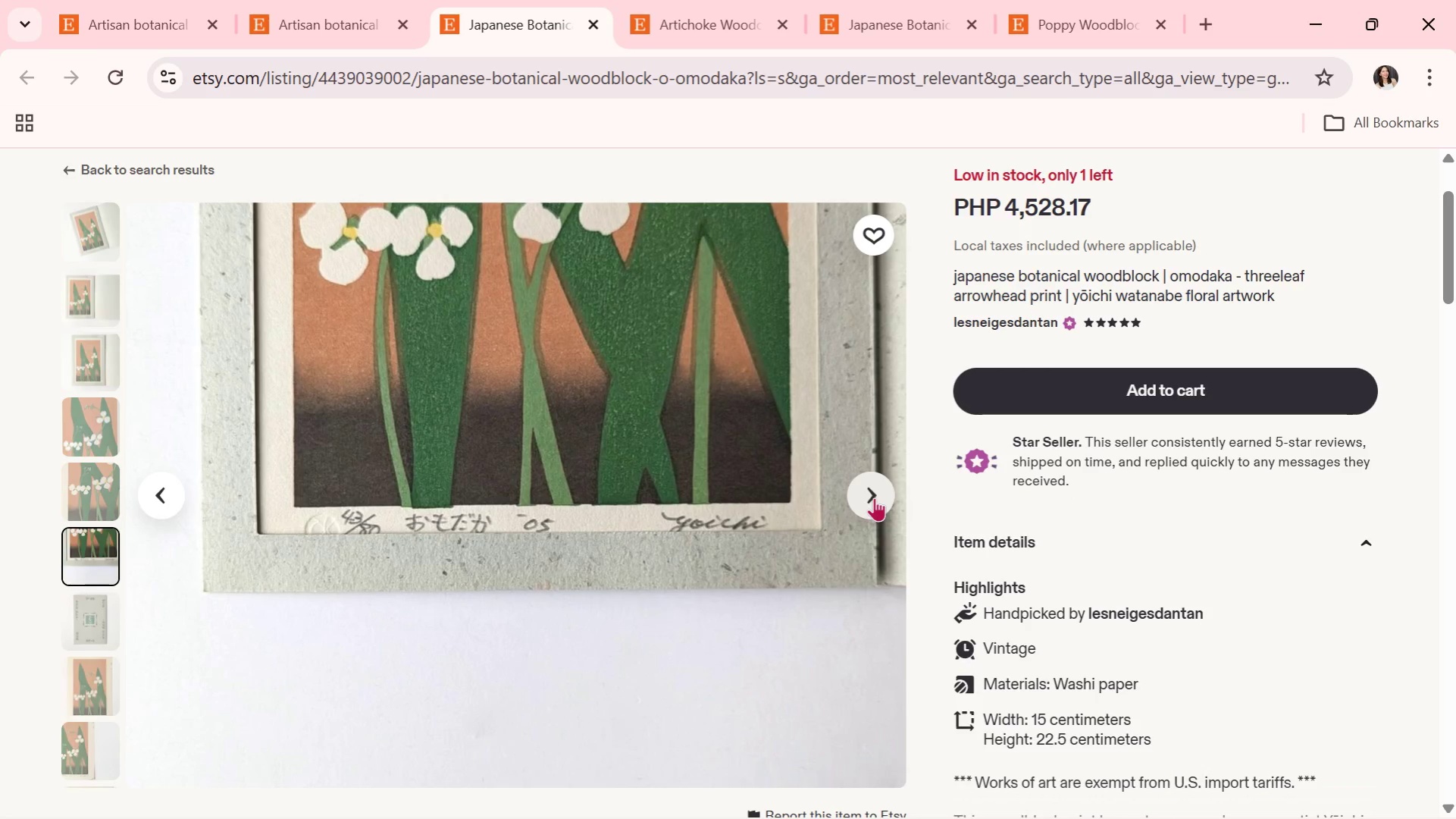 
wait(7.67)
 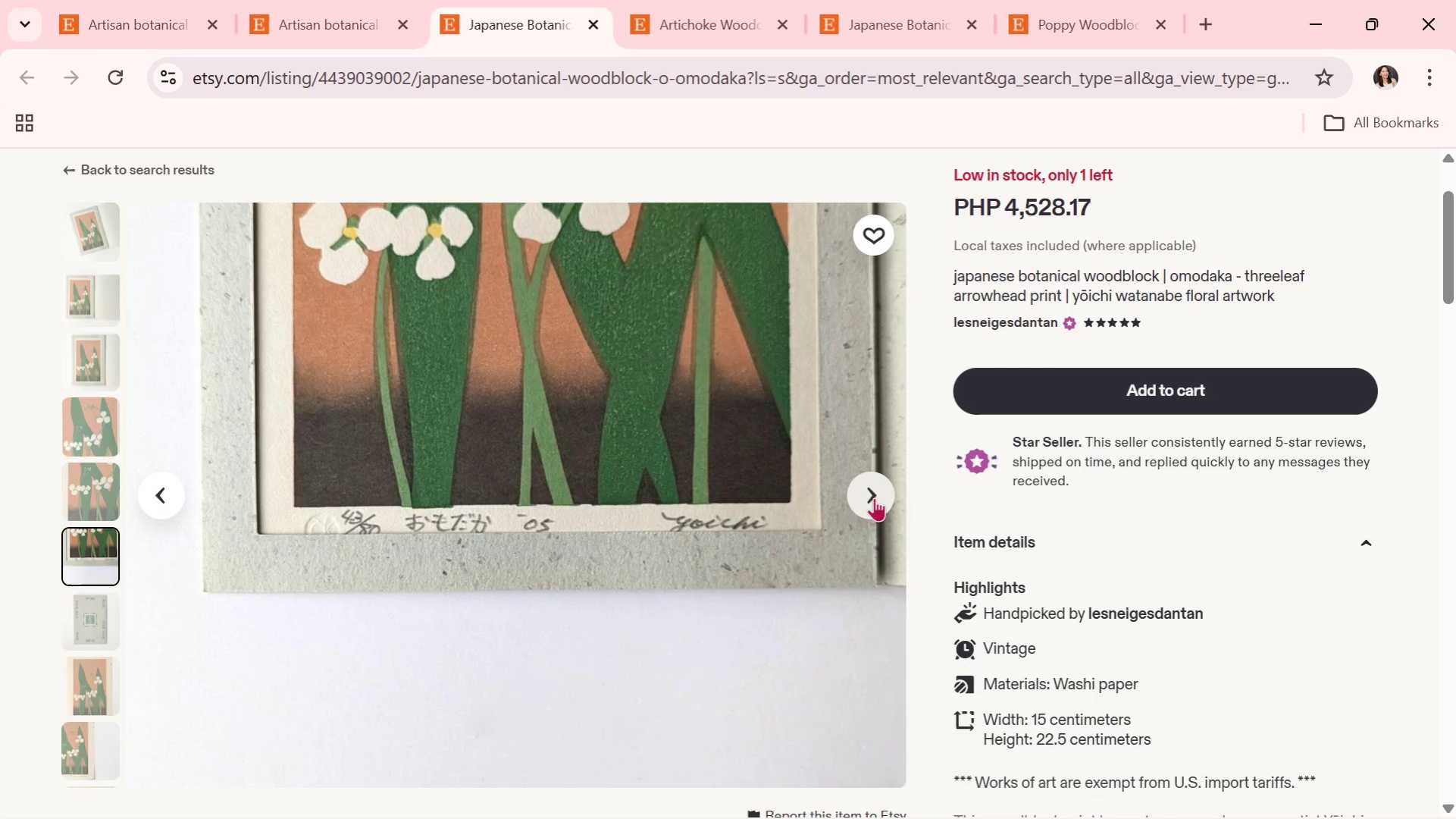 
left_click([874, 497])
 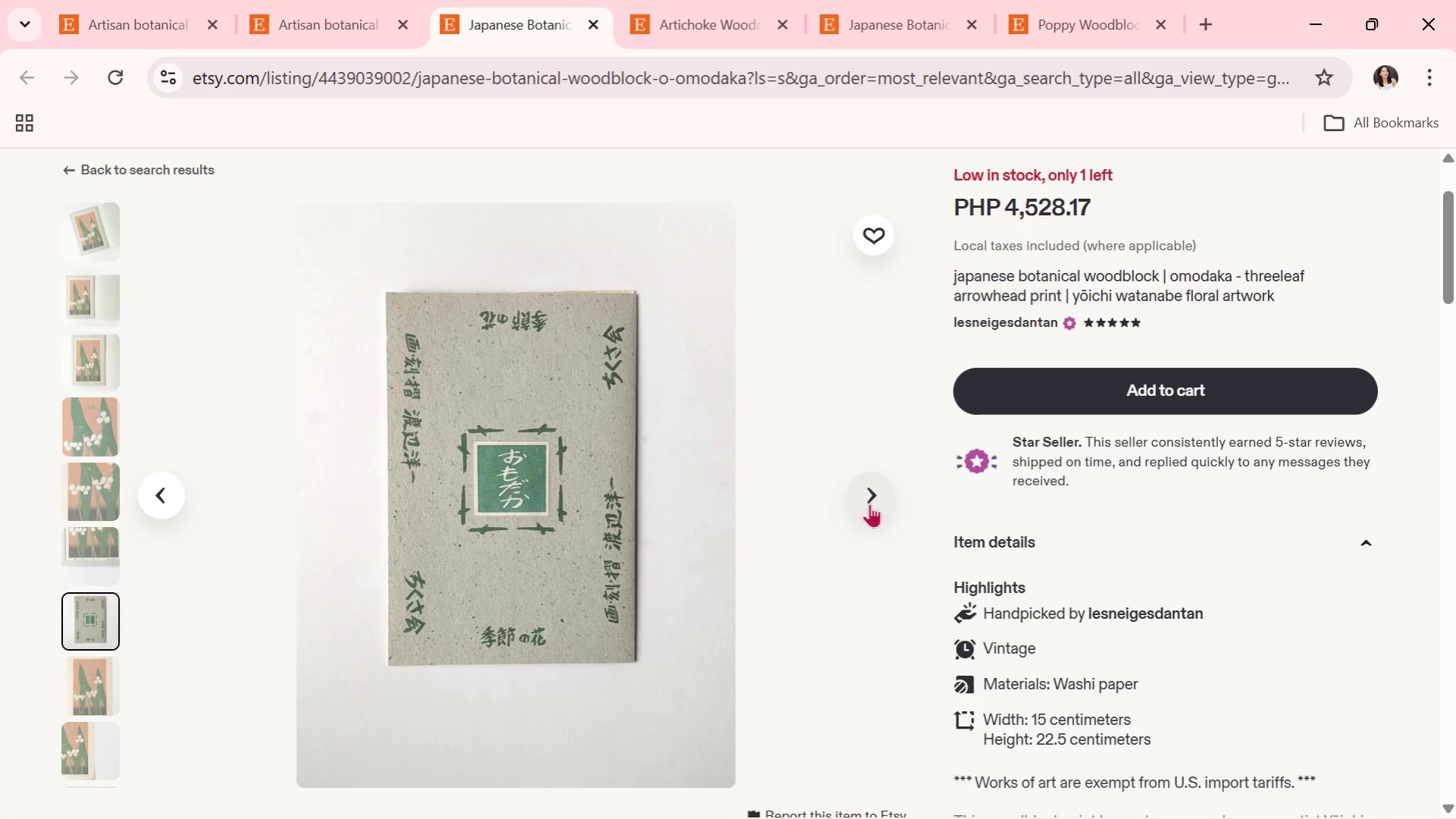 
wait(6.72)
 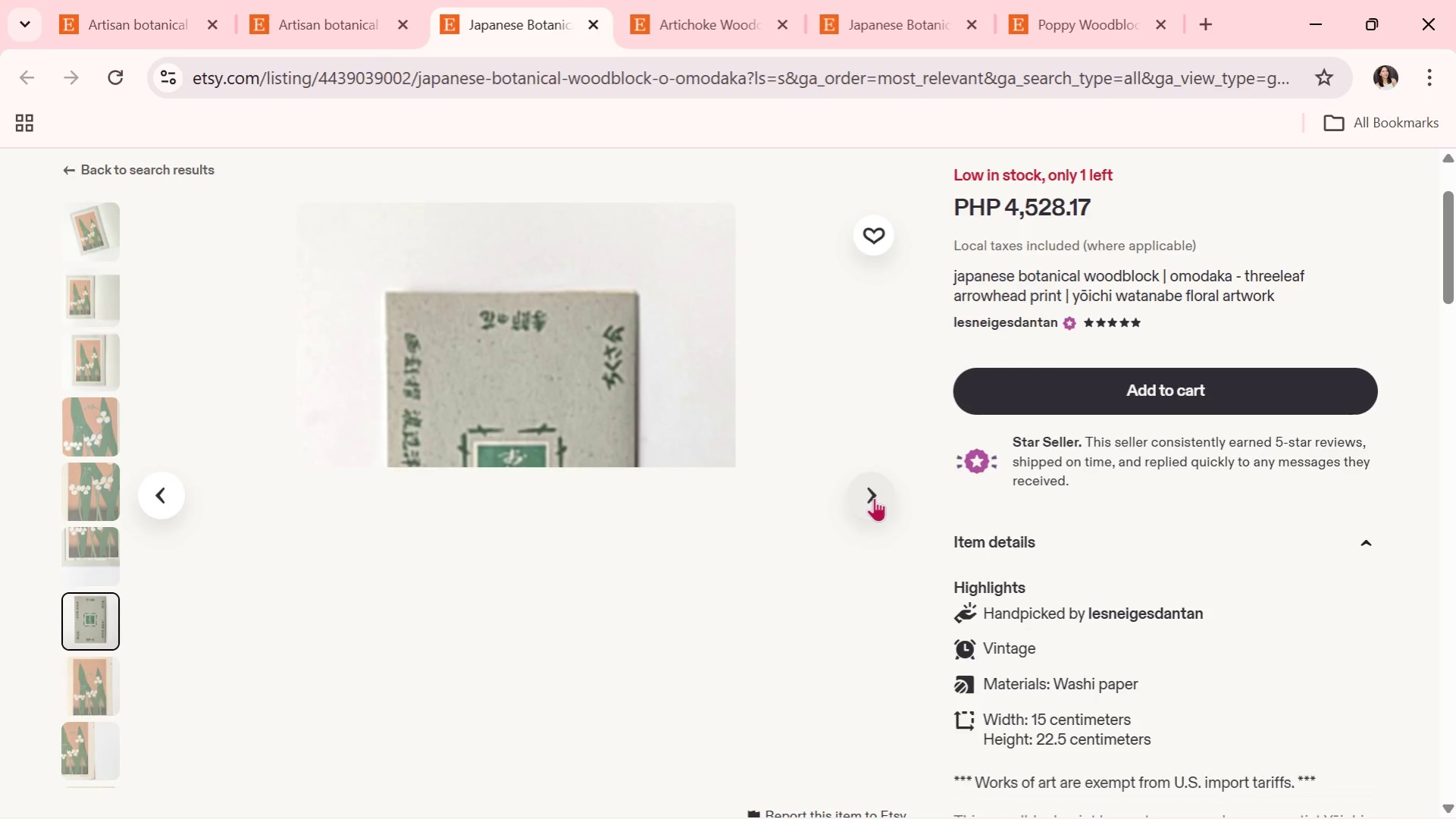 
left_click([869, 504])
 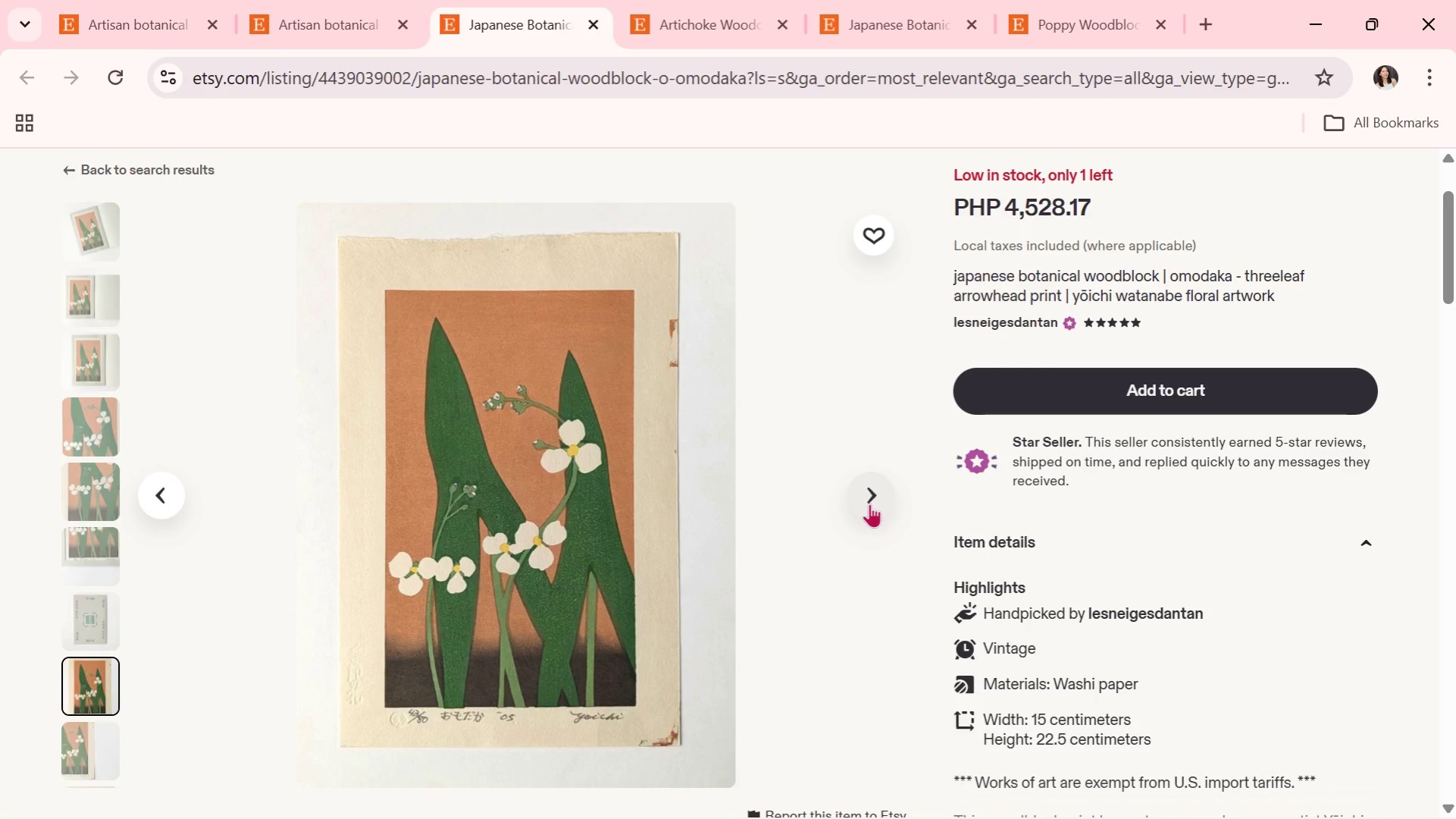 
wait(5.12)
 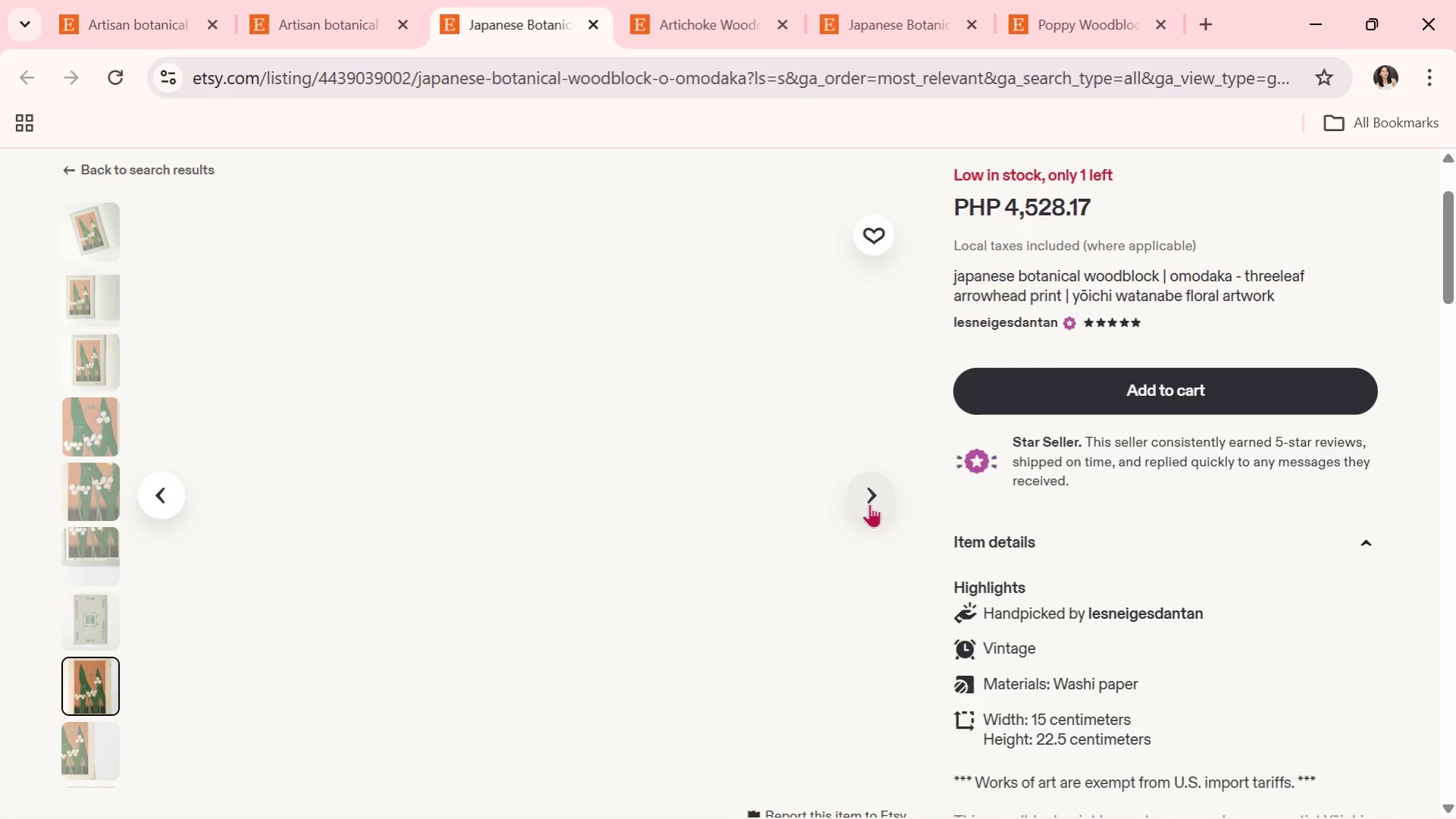 
left_click([869, 504])
 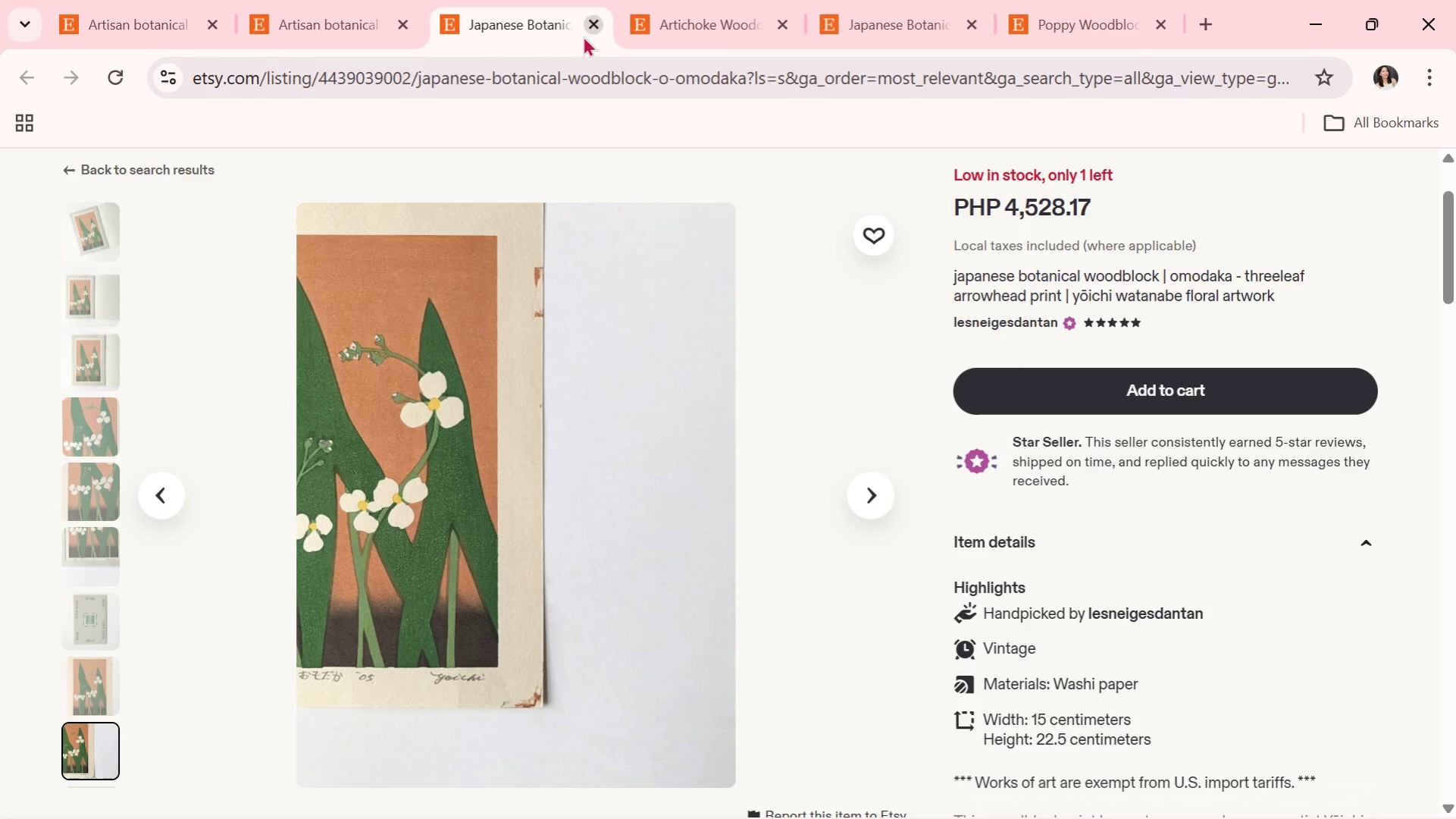 
wait(9.78)
 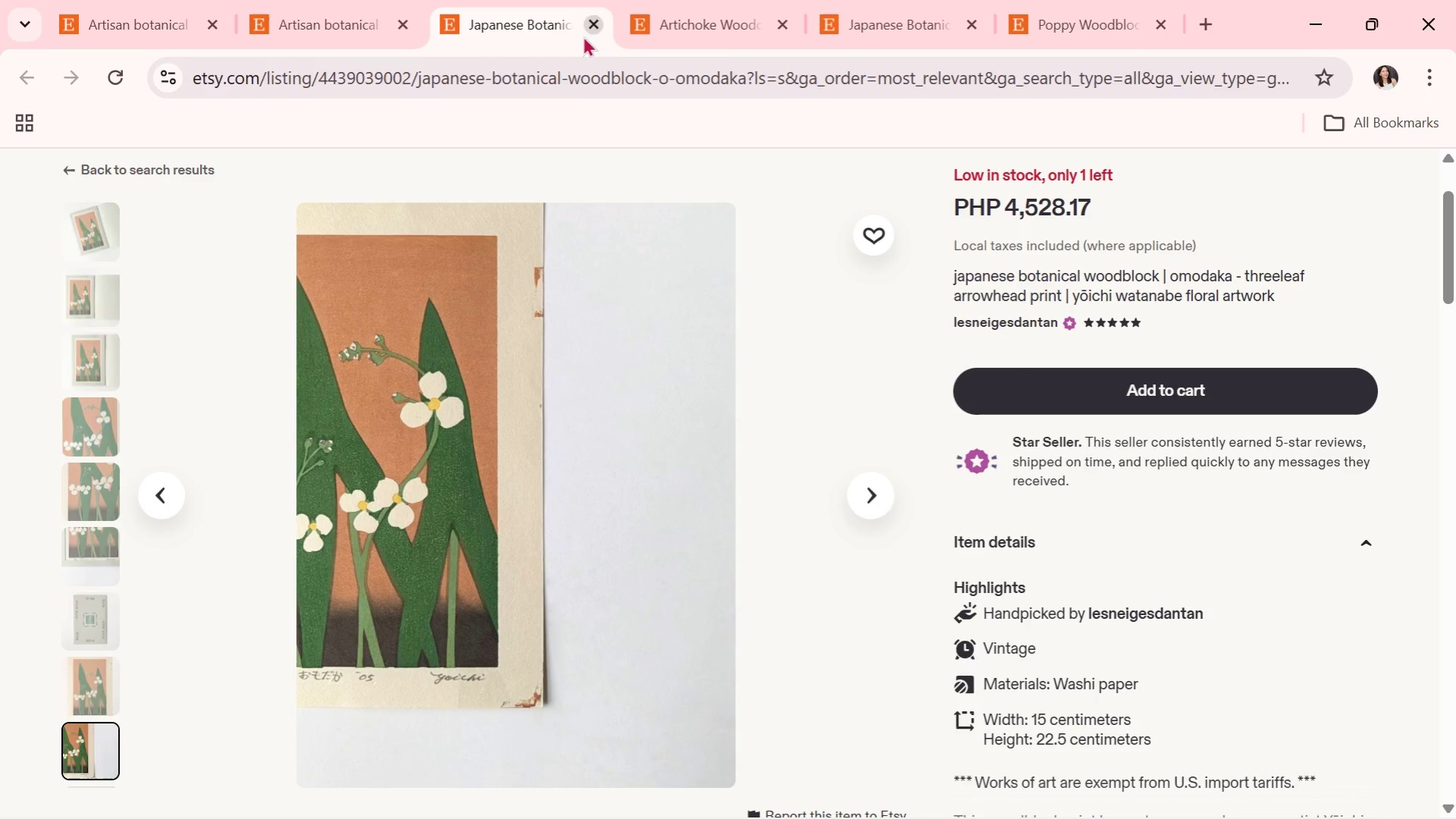 
left_click([86, 234])
 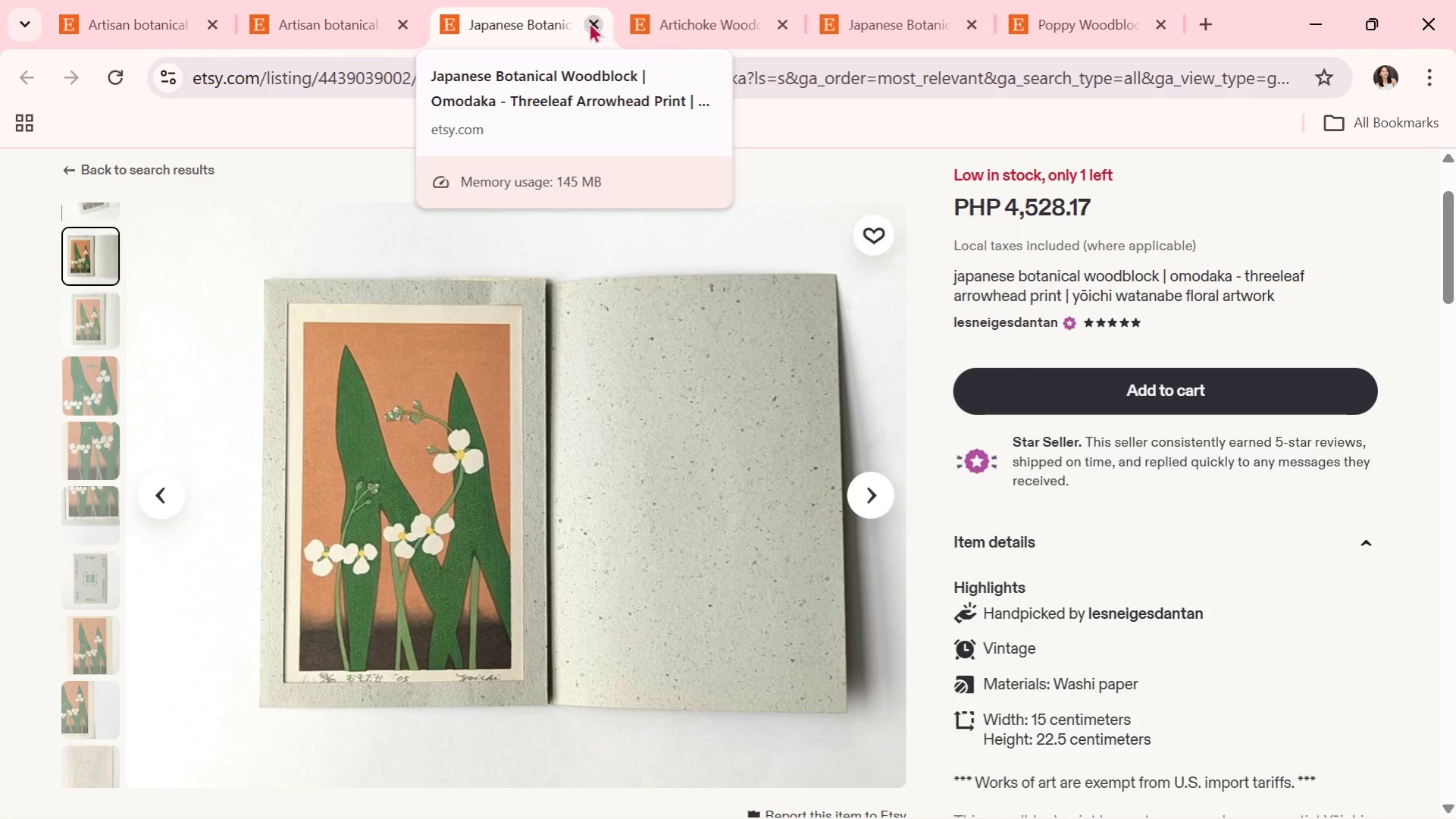 
left_click([589, 22])
 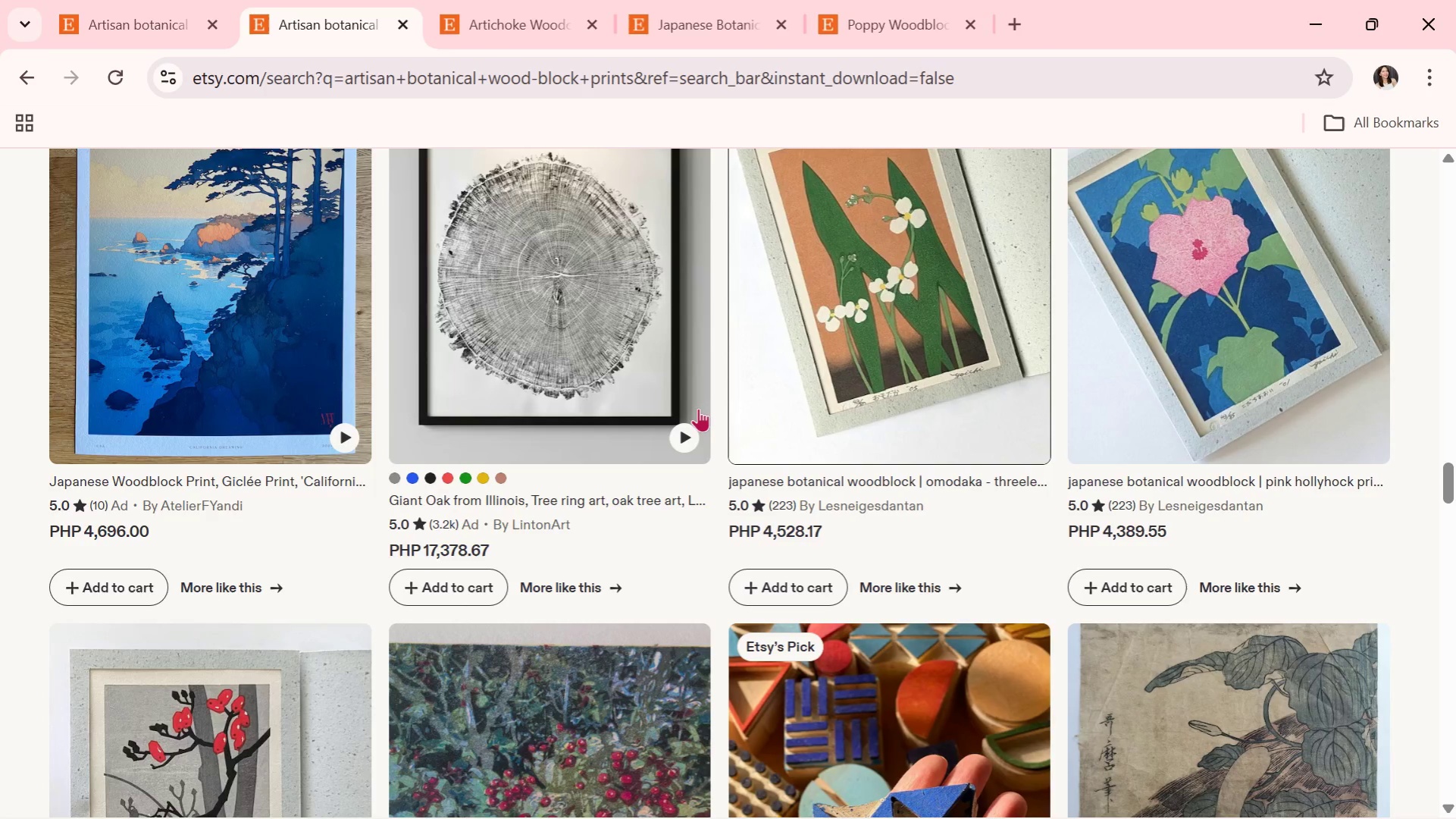 
scroll: coordinate [698, 425], scroll_direction: down, amount: 1.0
 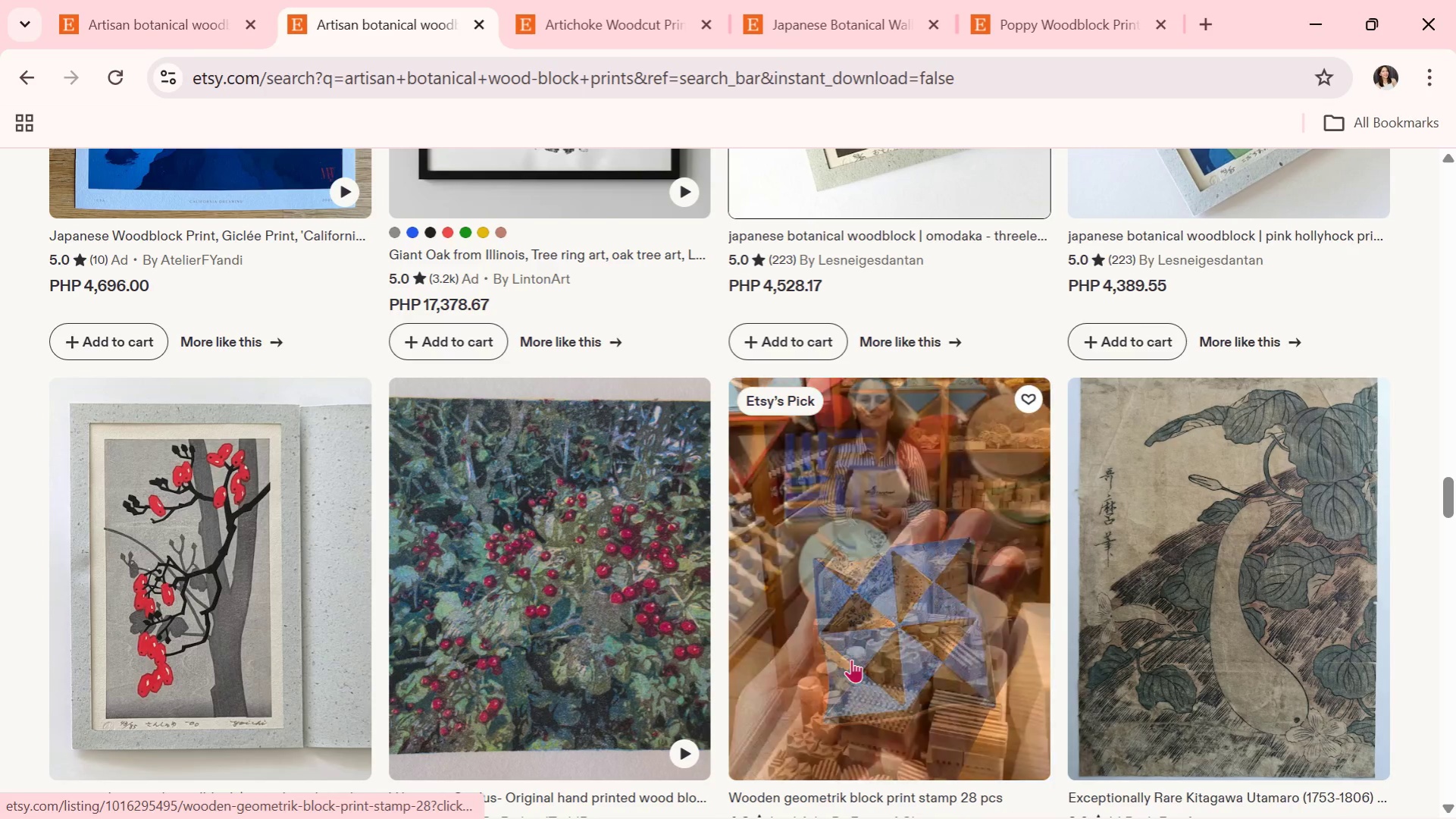 
left_click([277, 535])
 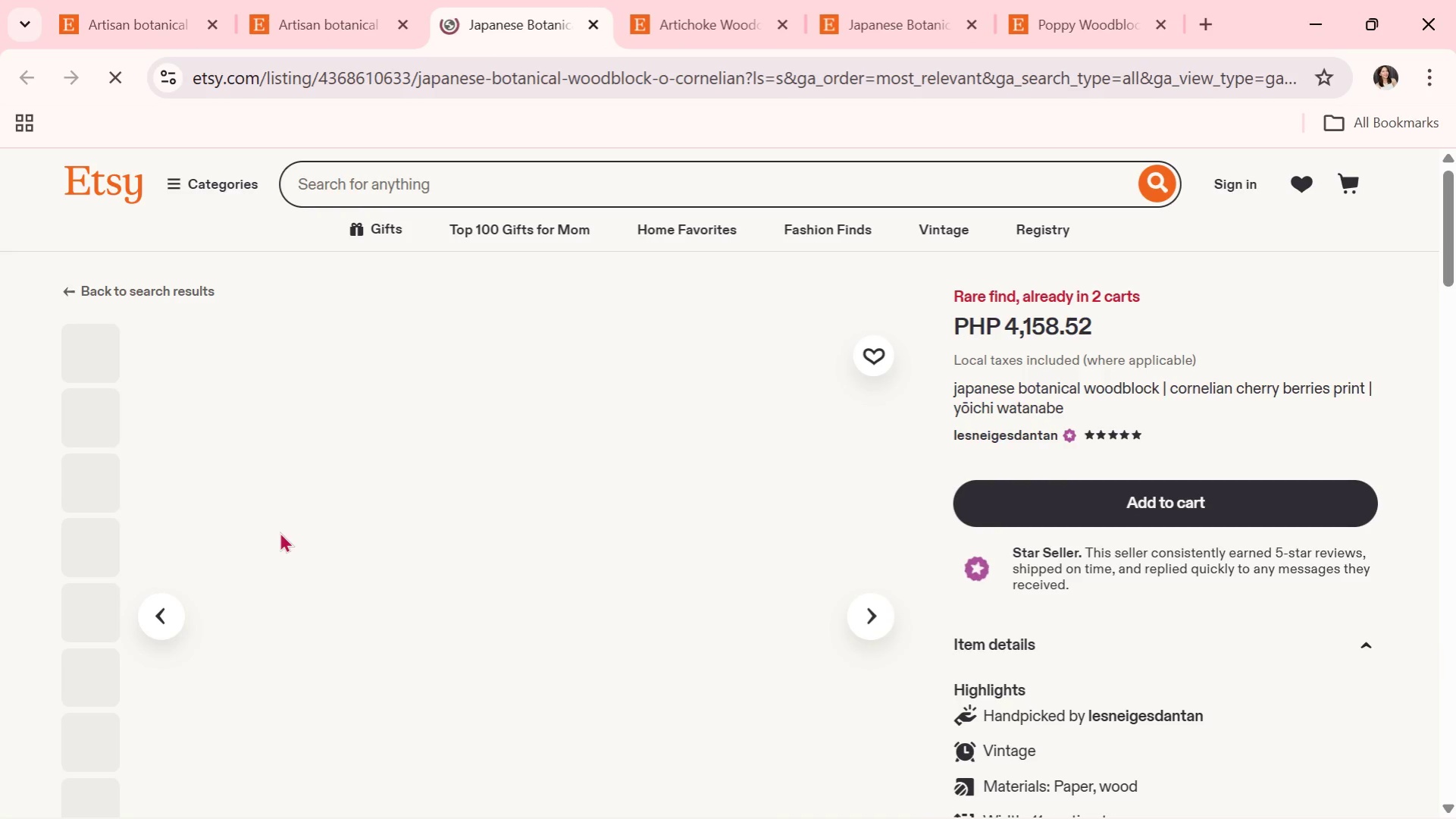 
scroll: coordinate [528, 596], scroll_direction: down, amount: 2.0
 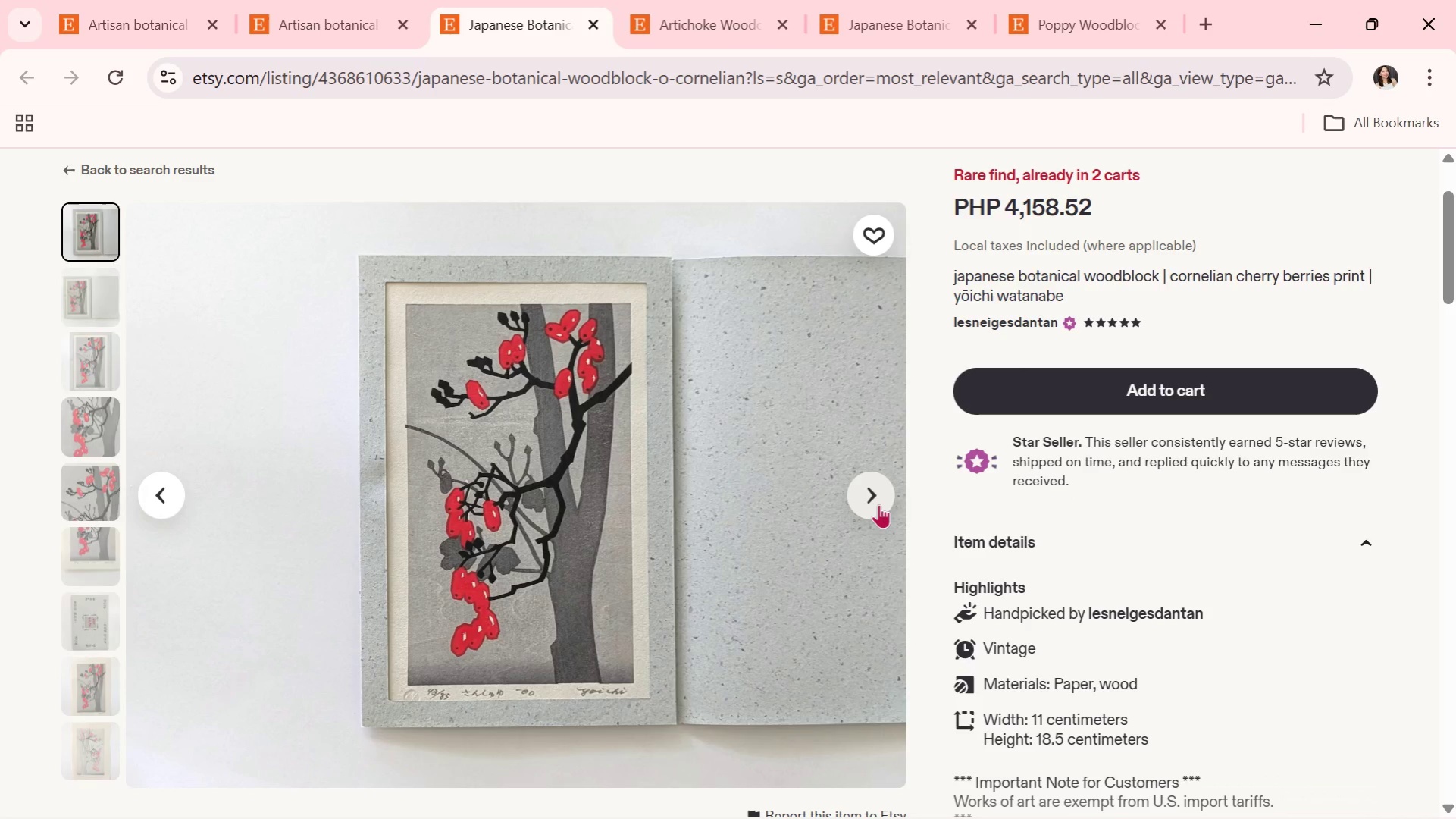 
wait(5.54)
 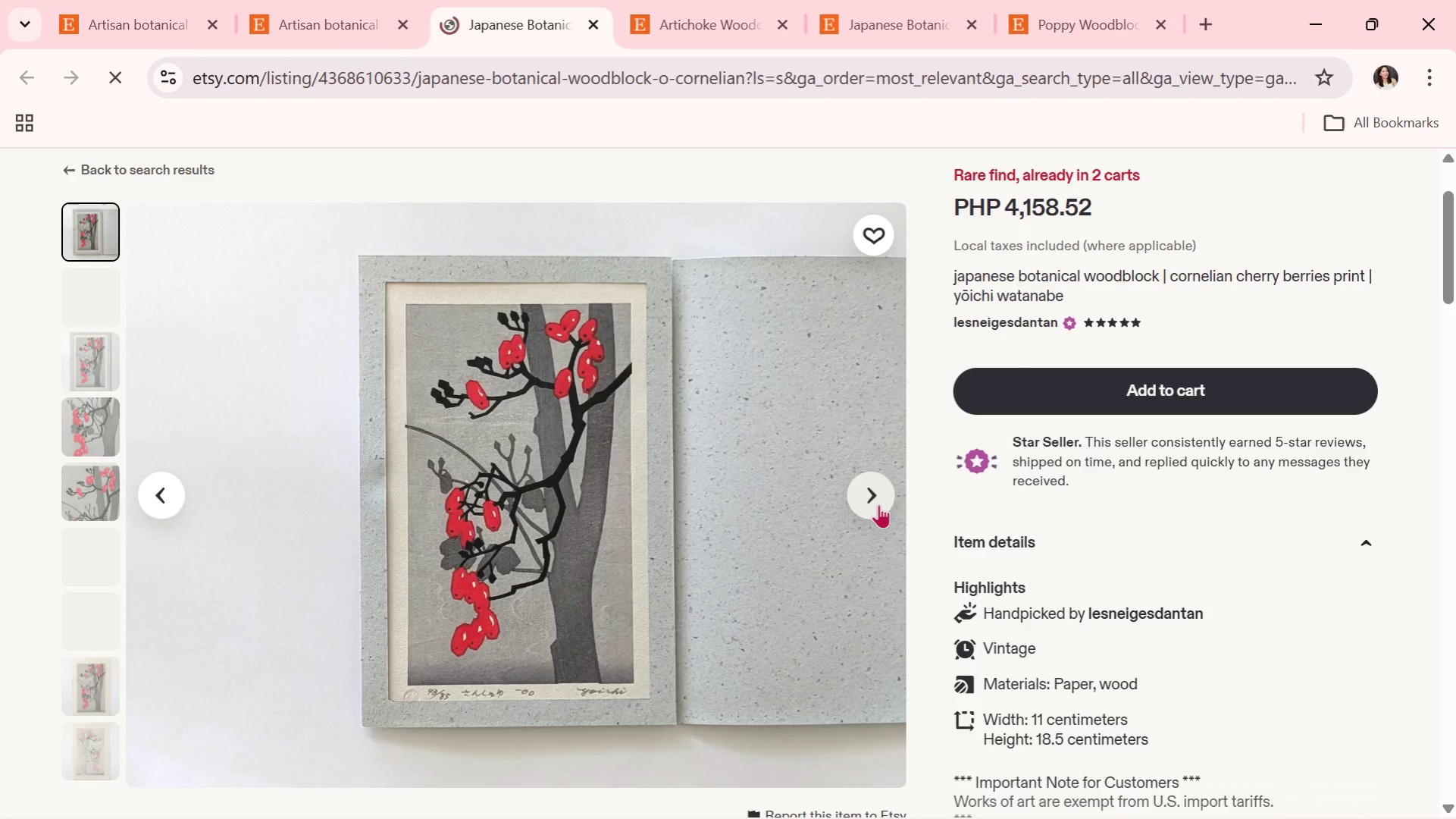 
left_click([878, 504])
 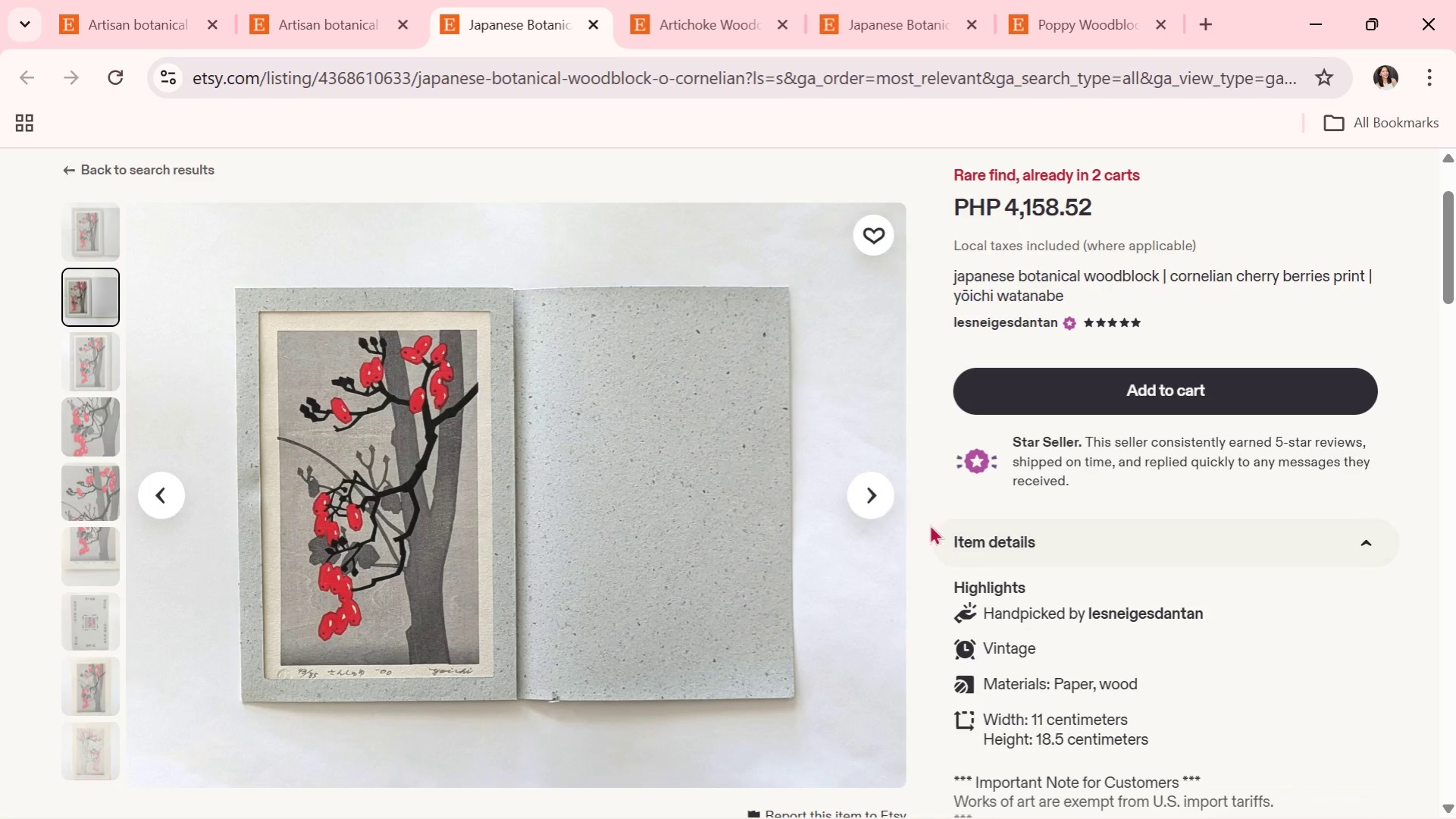 
wait(11.99)
 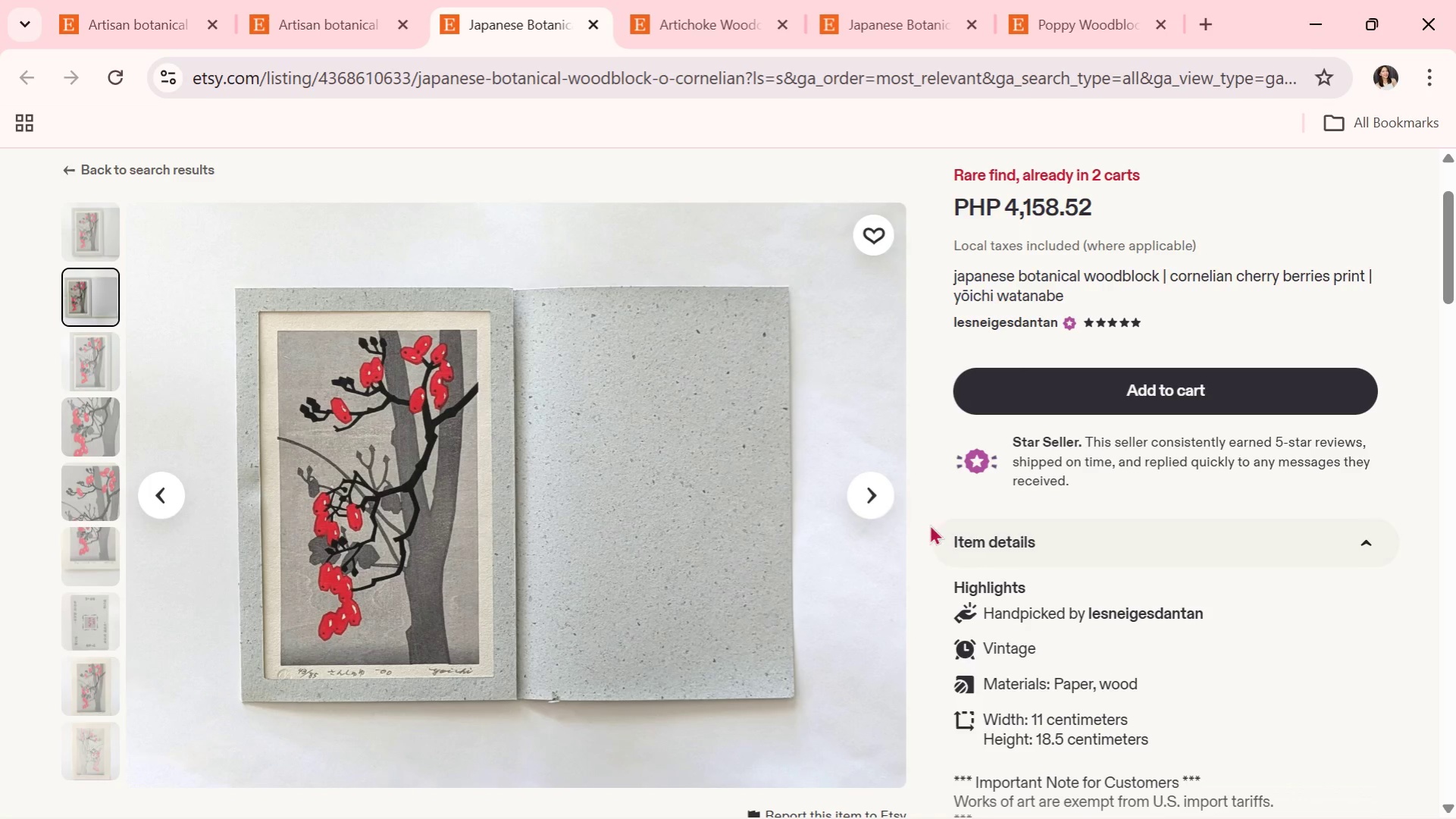 
left_click([868, 495])
 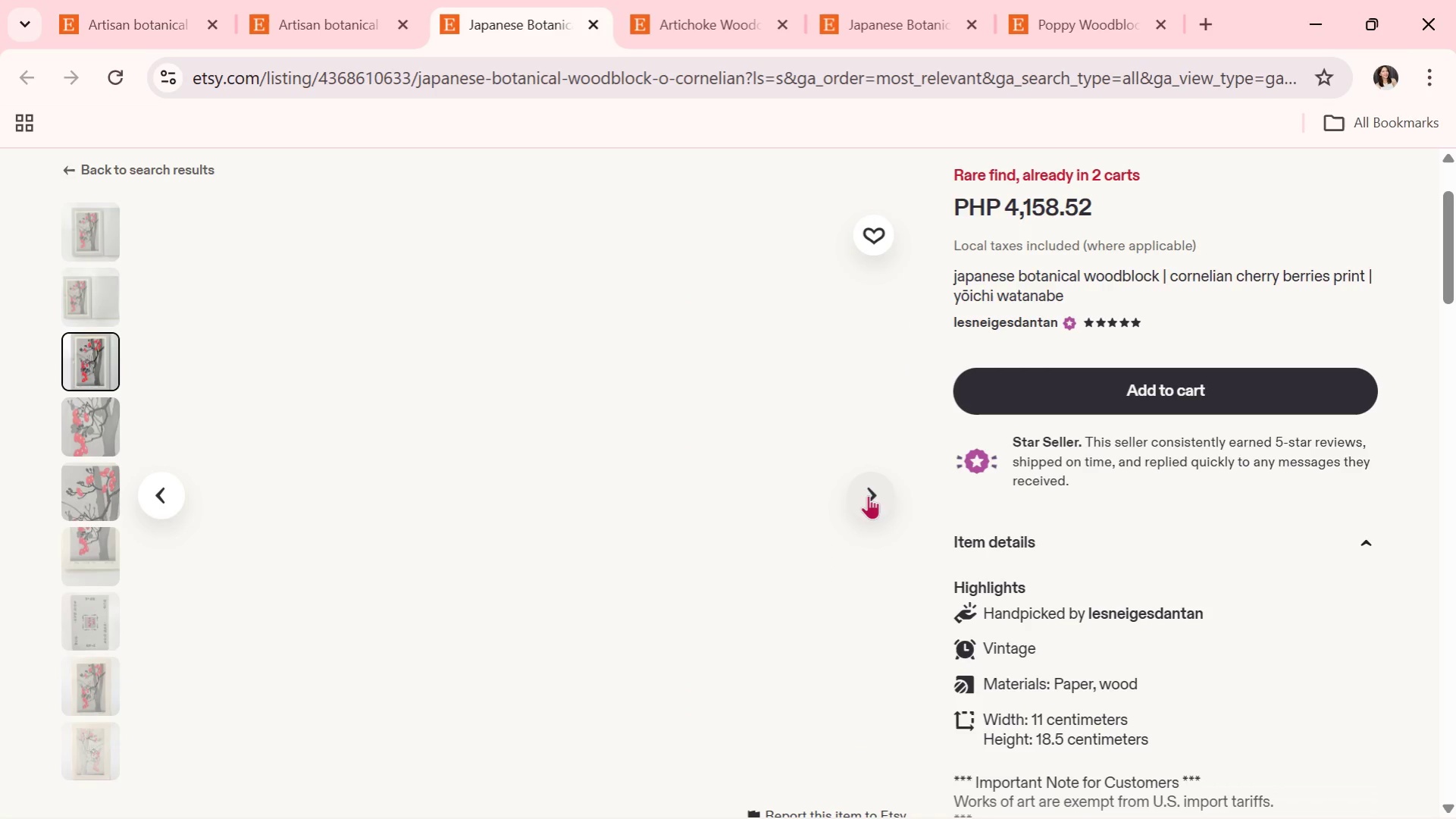 
wait(9.72)
 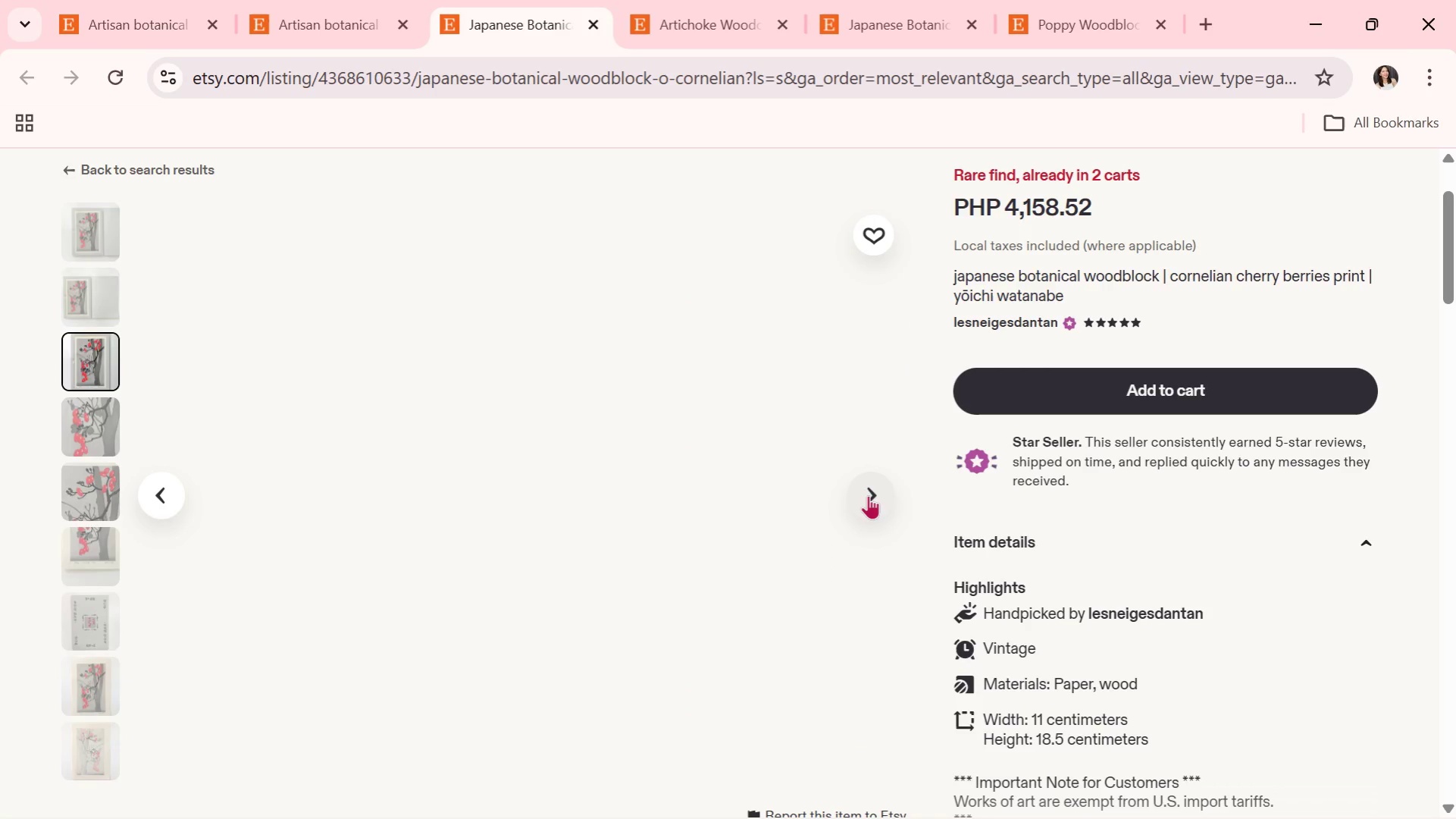 
left_click([868, 495])
 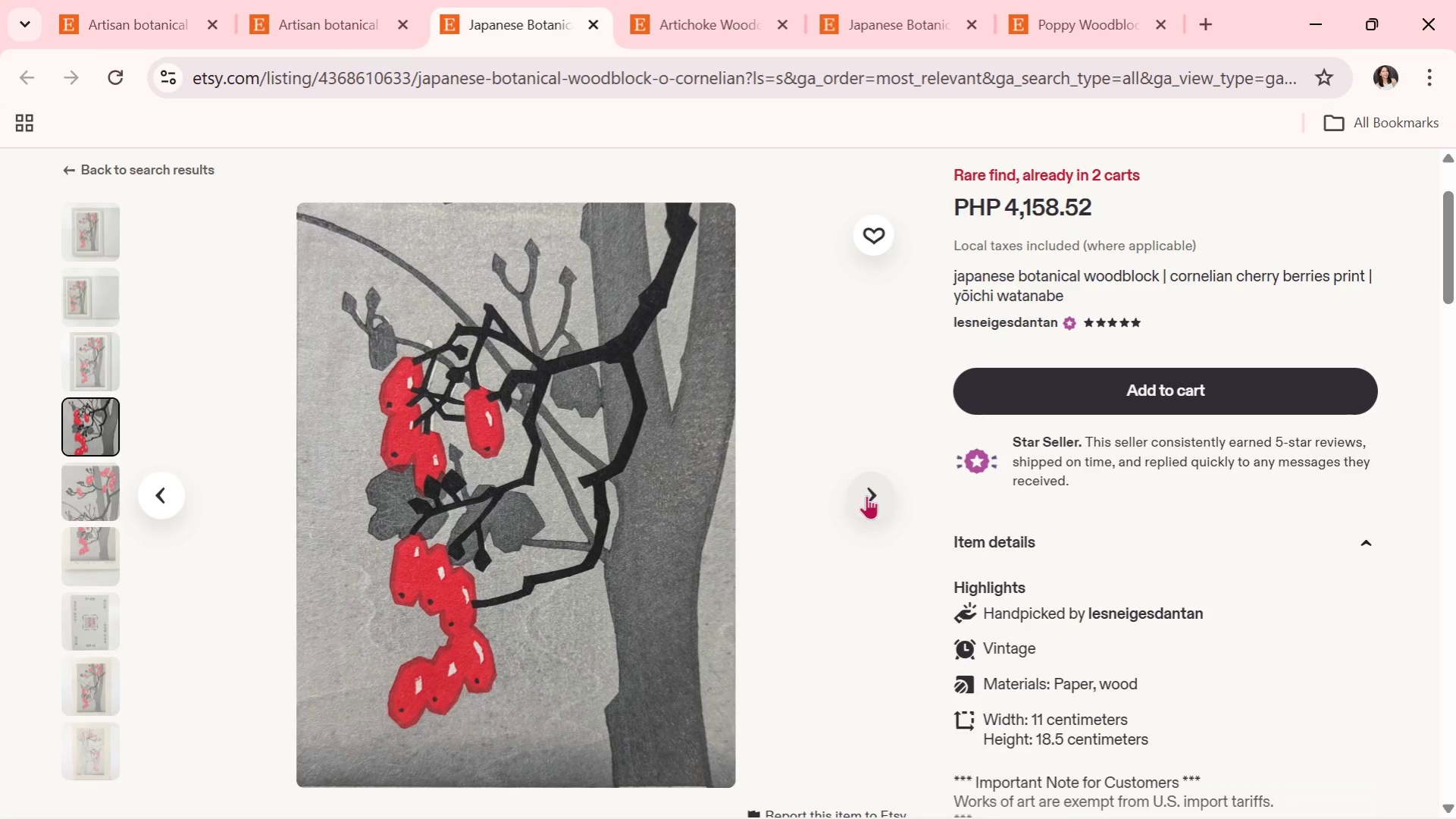 
wait(6.77)
 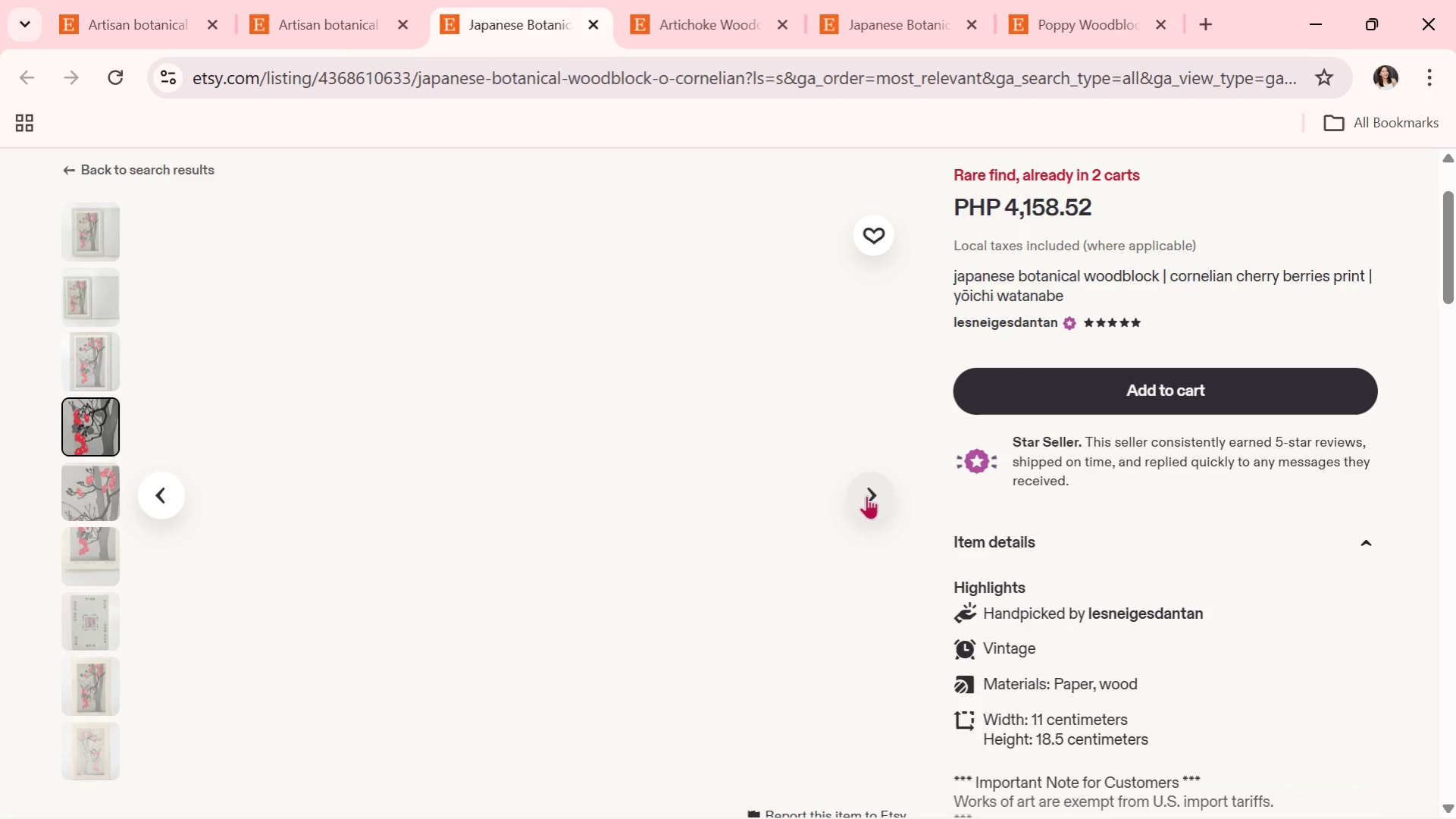 
left_click([866, 495])
 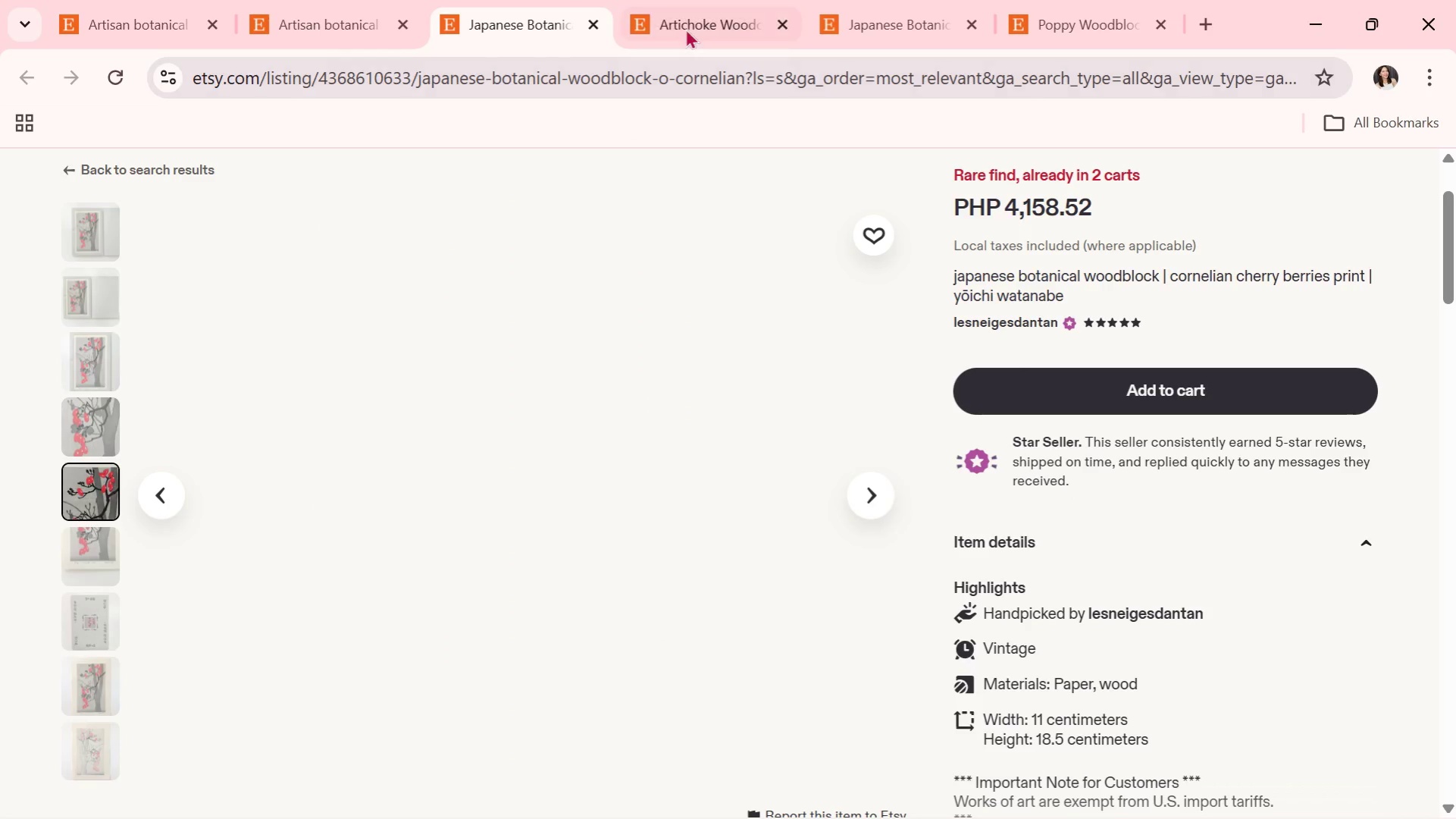 
left_click([591, 24])
 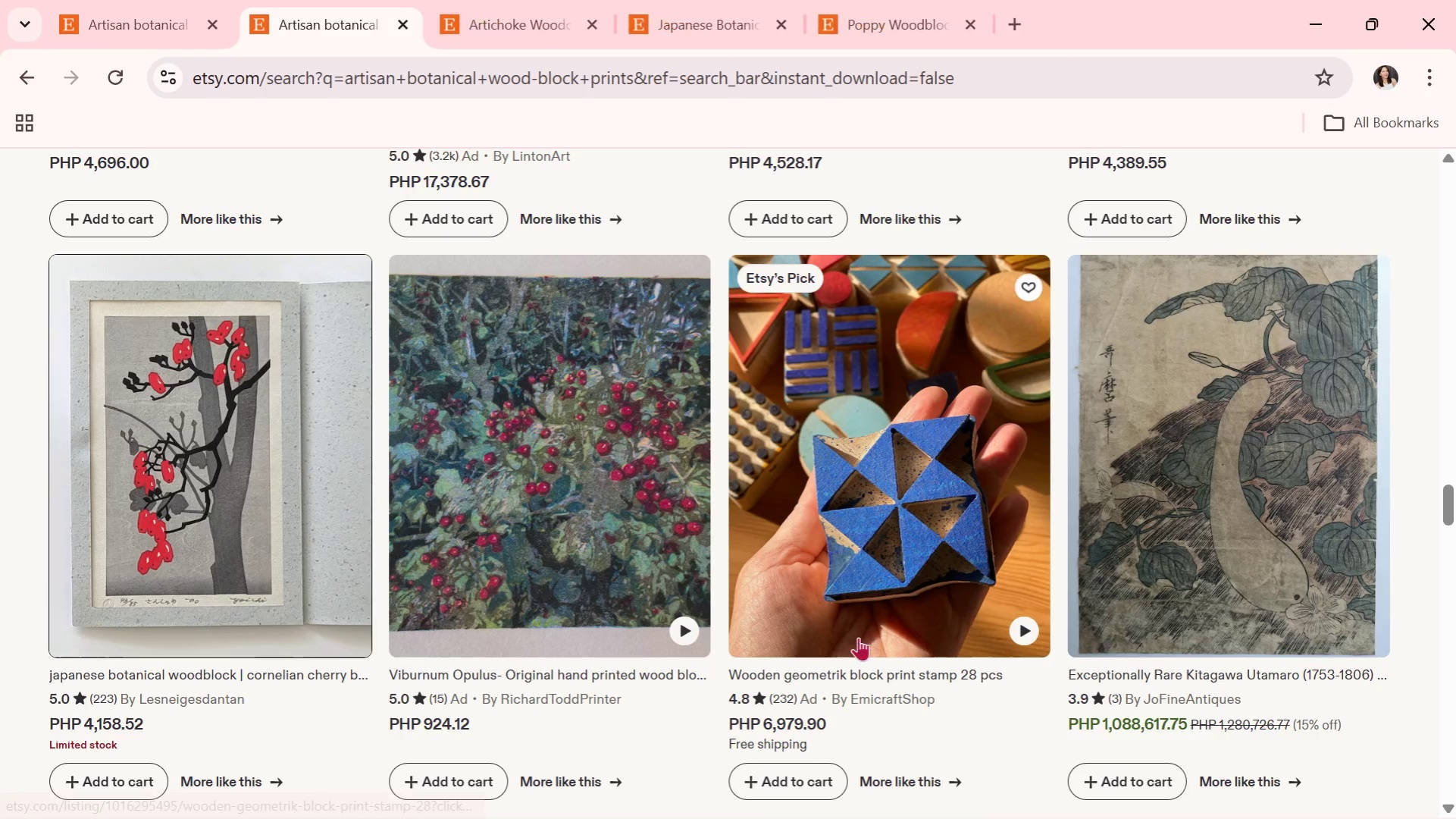 
scroll: coordinate [681, 384], scroll_direction: down, amount: 14.0
 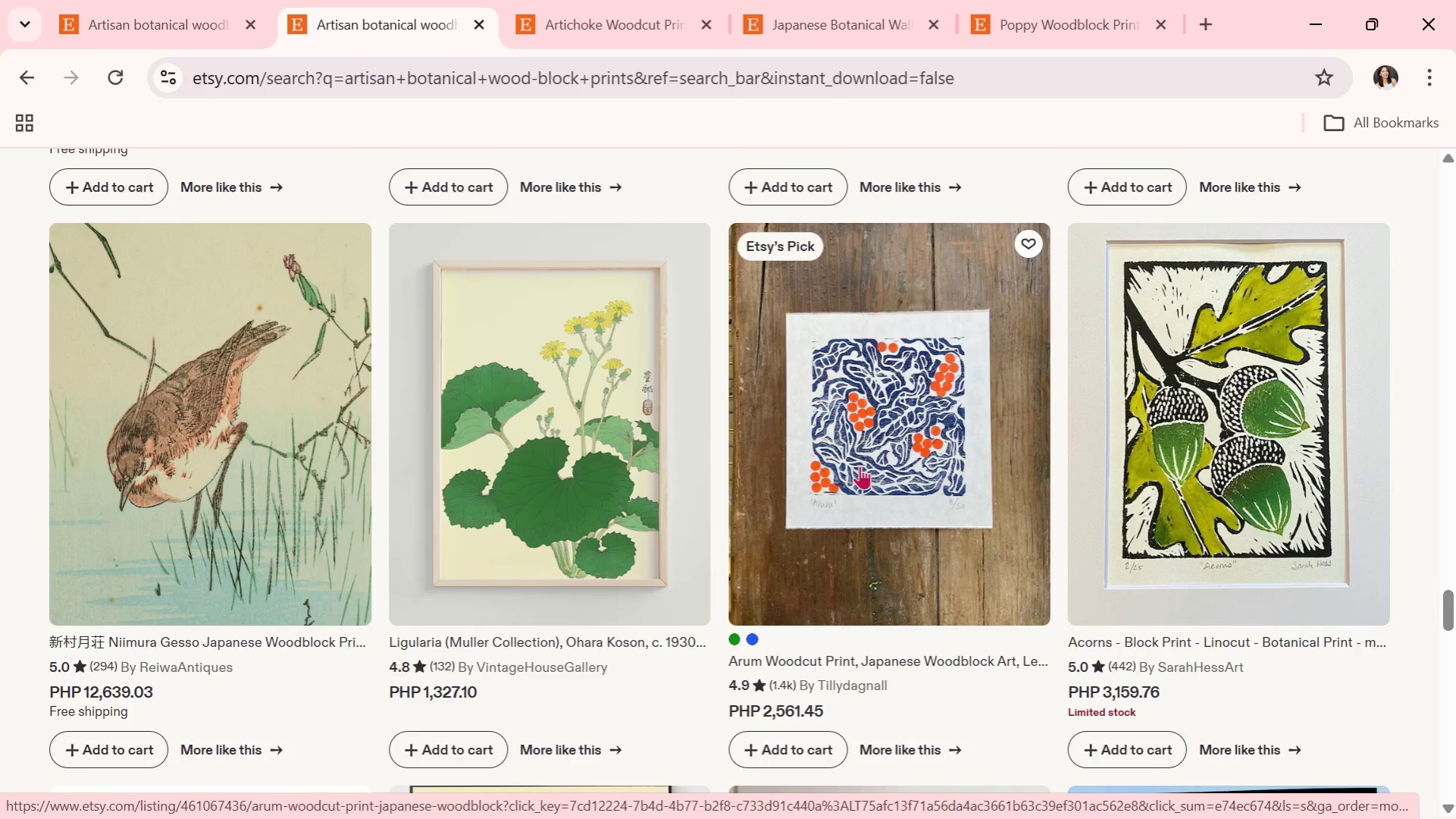 
left_click([860, 466])
 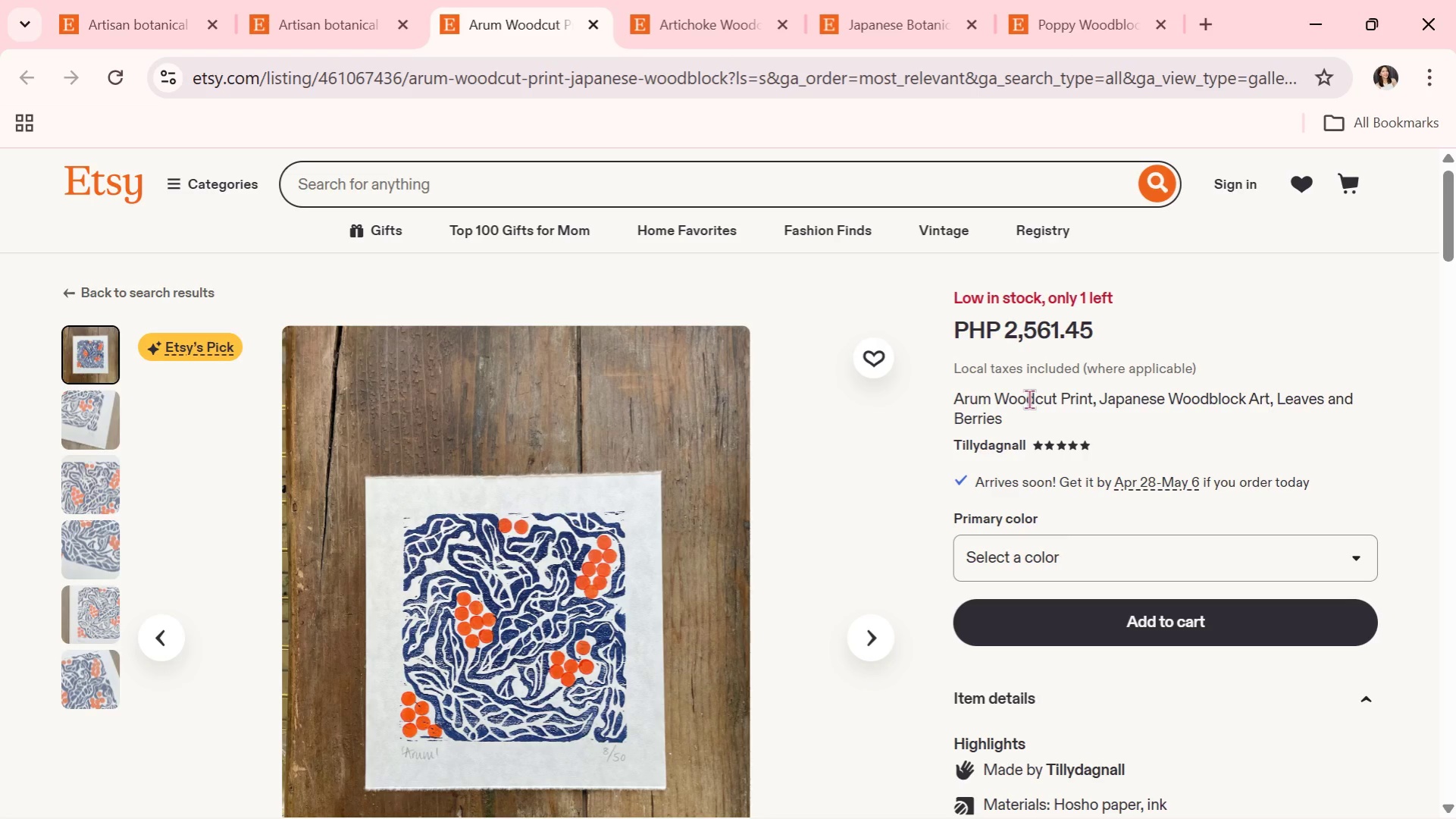 
wait(25.72)
 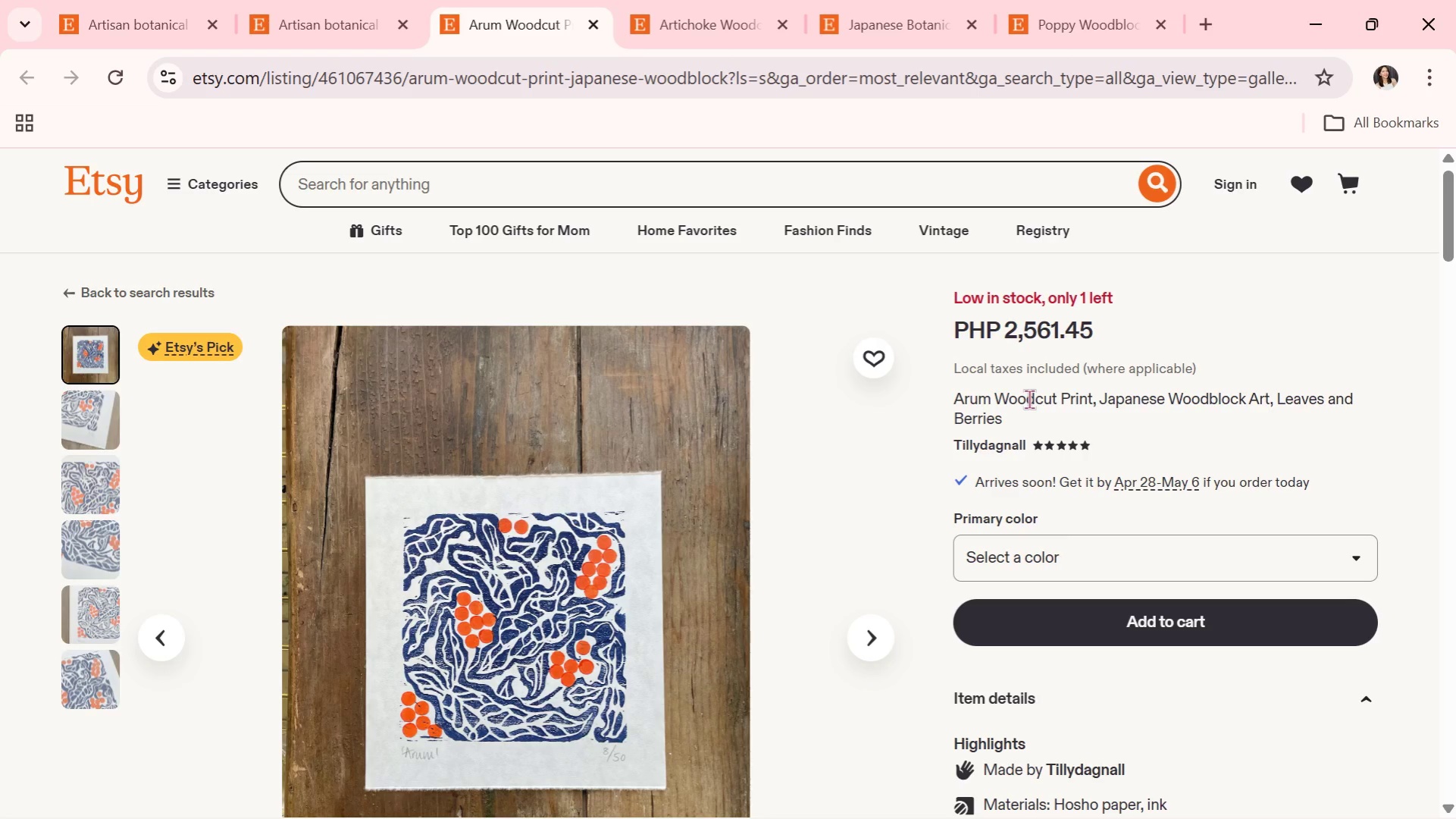 
scroll: coordinate [1193, 301], scroll_direction: down, amount: 1.0
 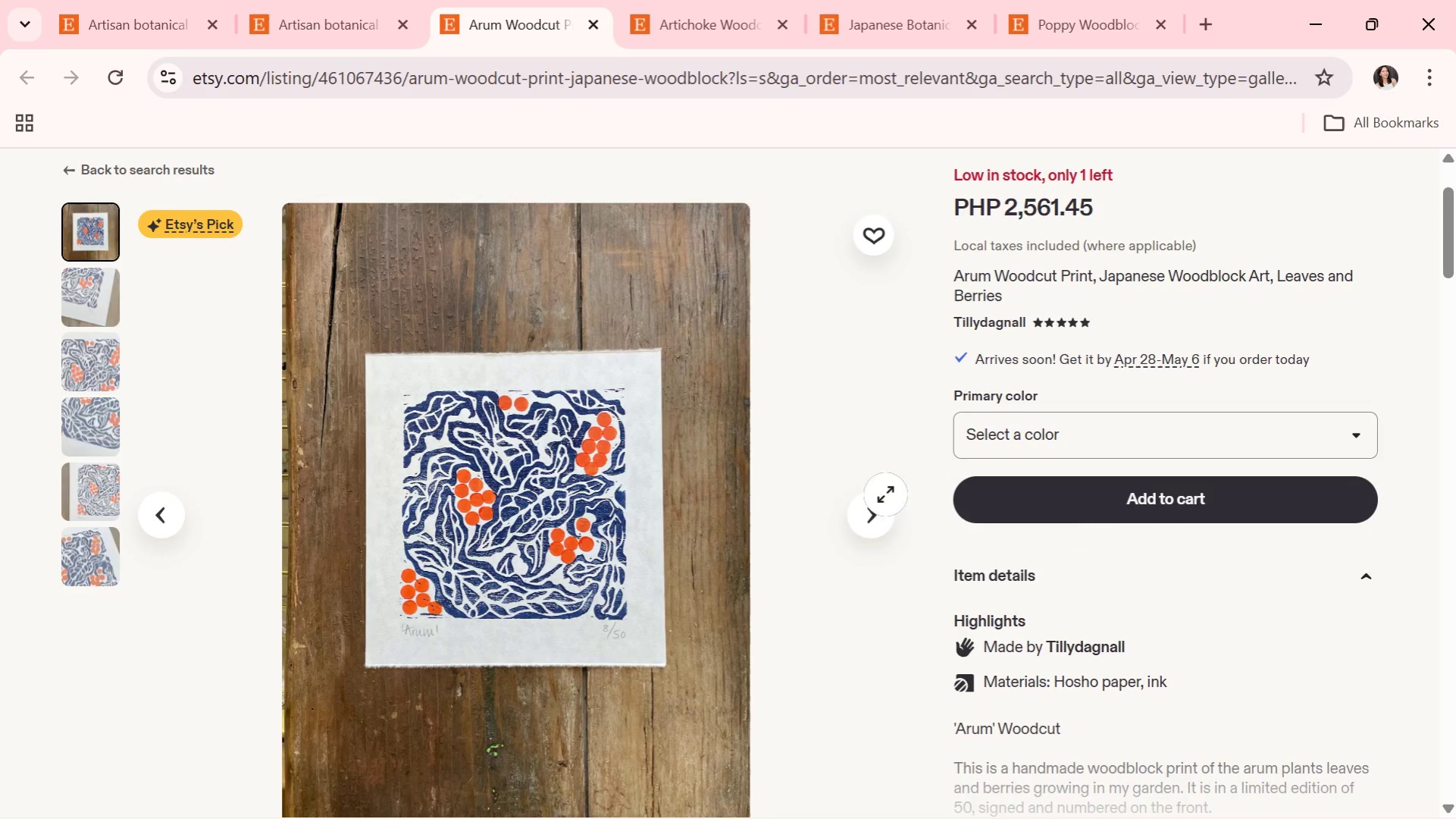 
left_click([881, 499])
 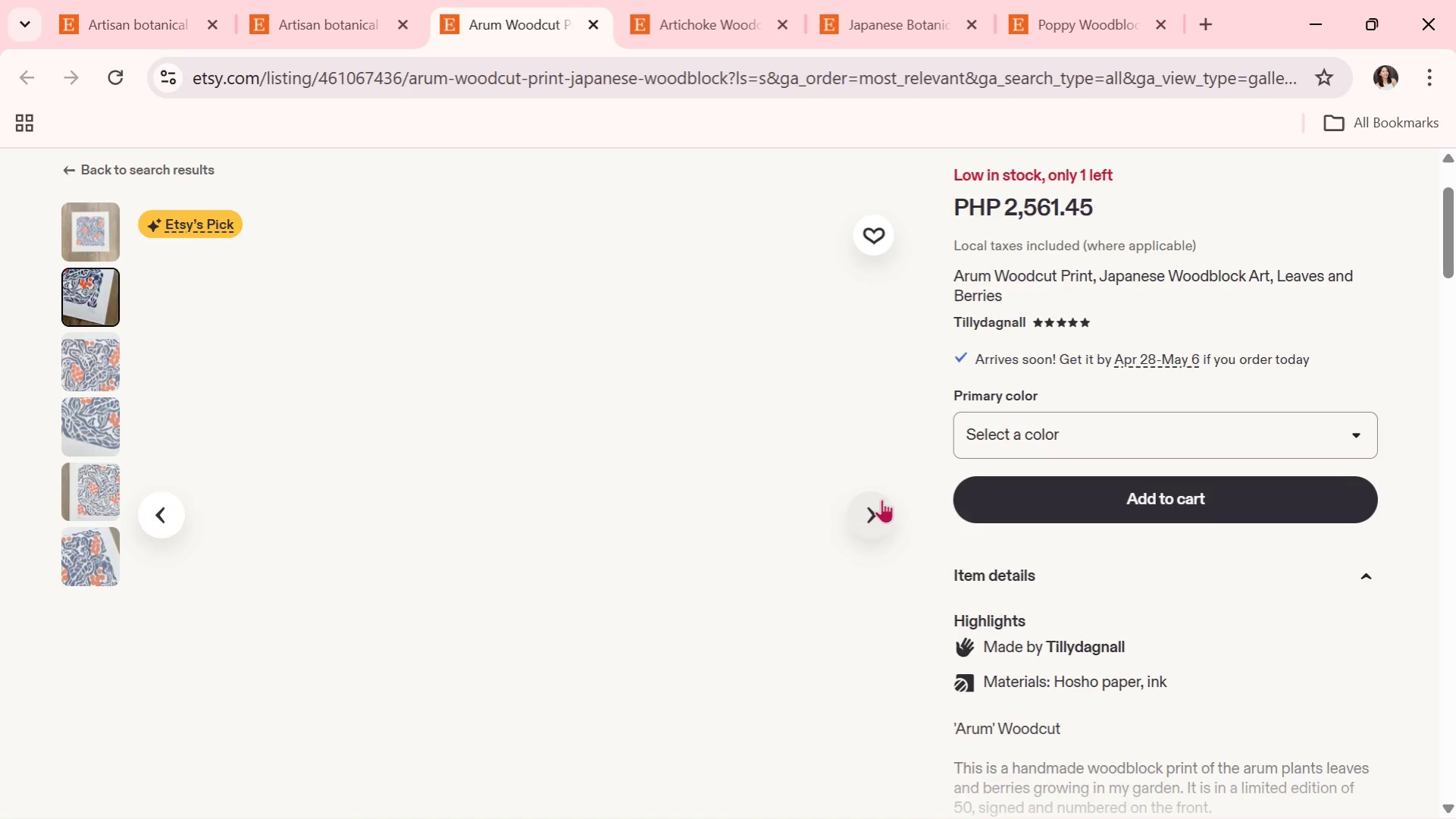 
left_click([875, 513])
 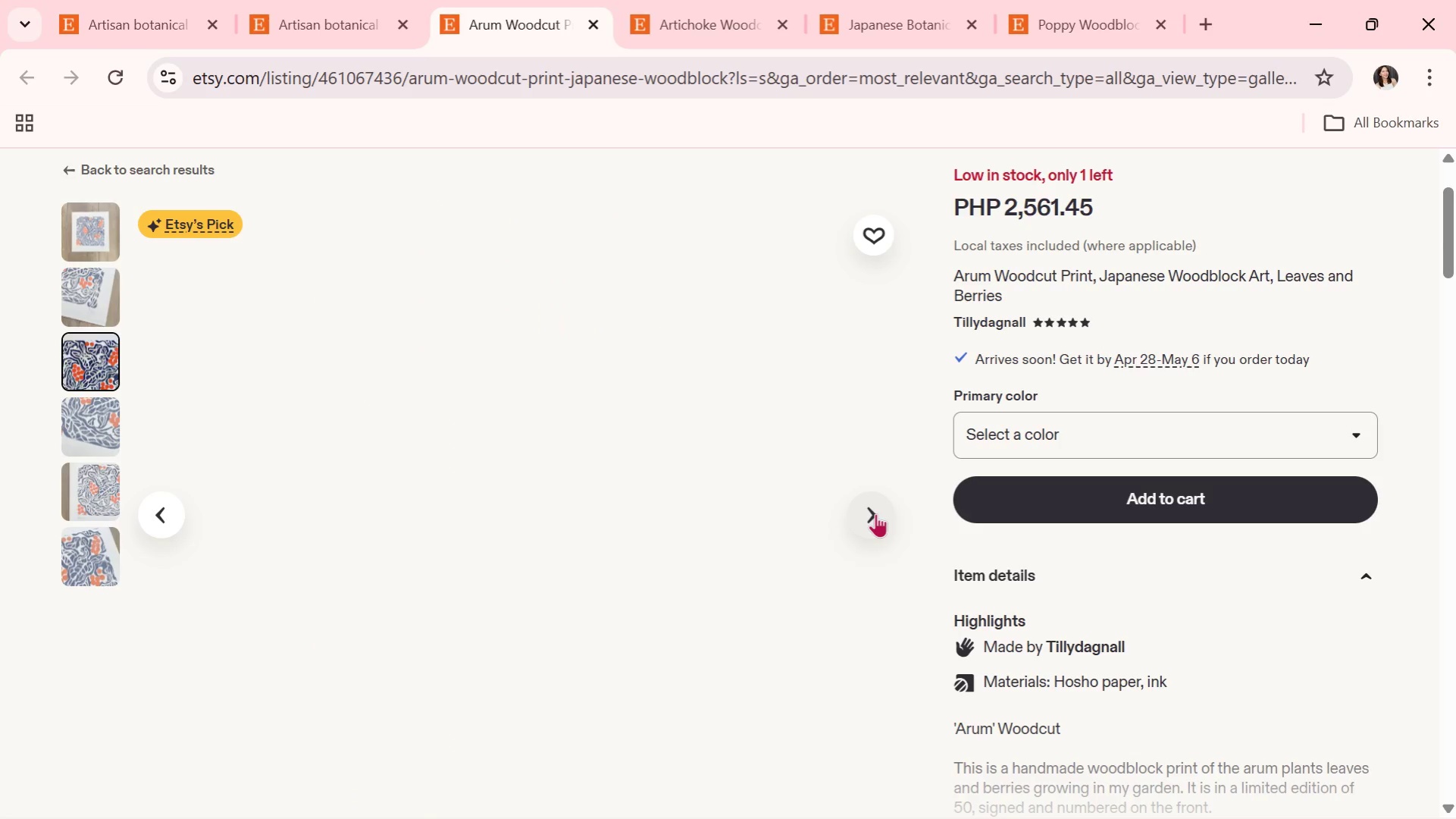 
wait(8.08)
 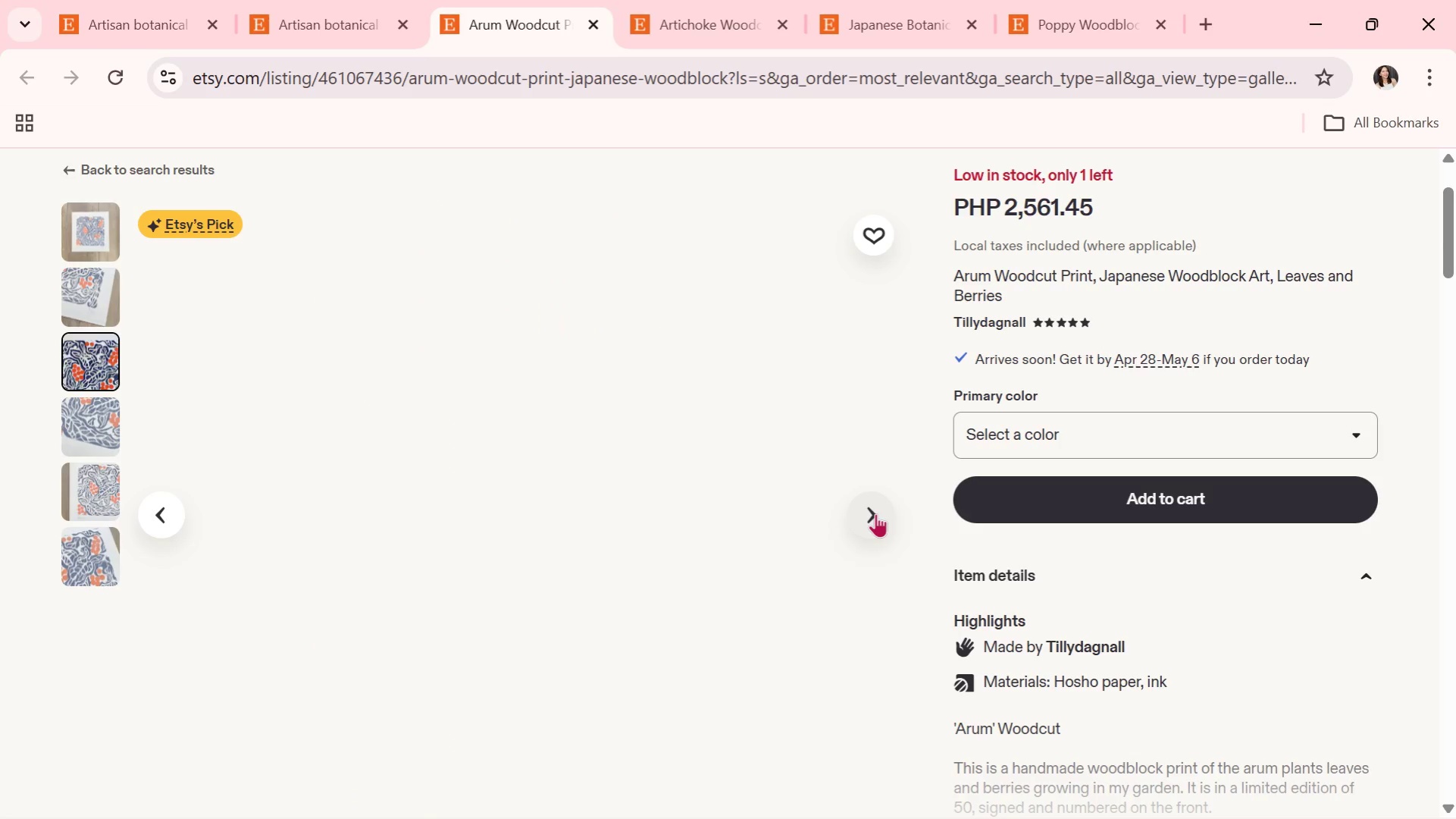 
left_click([875, 513])
 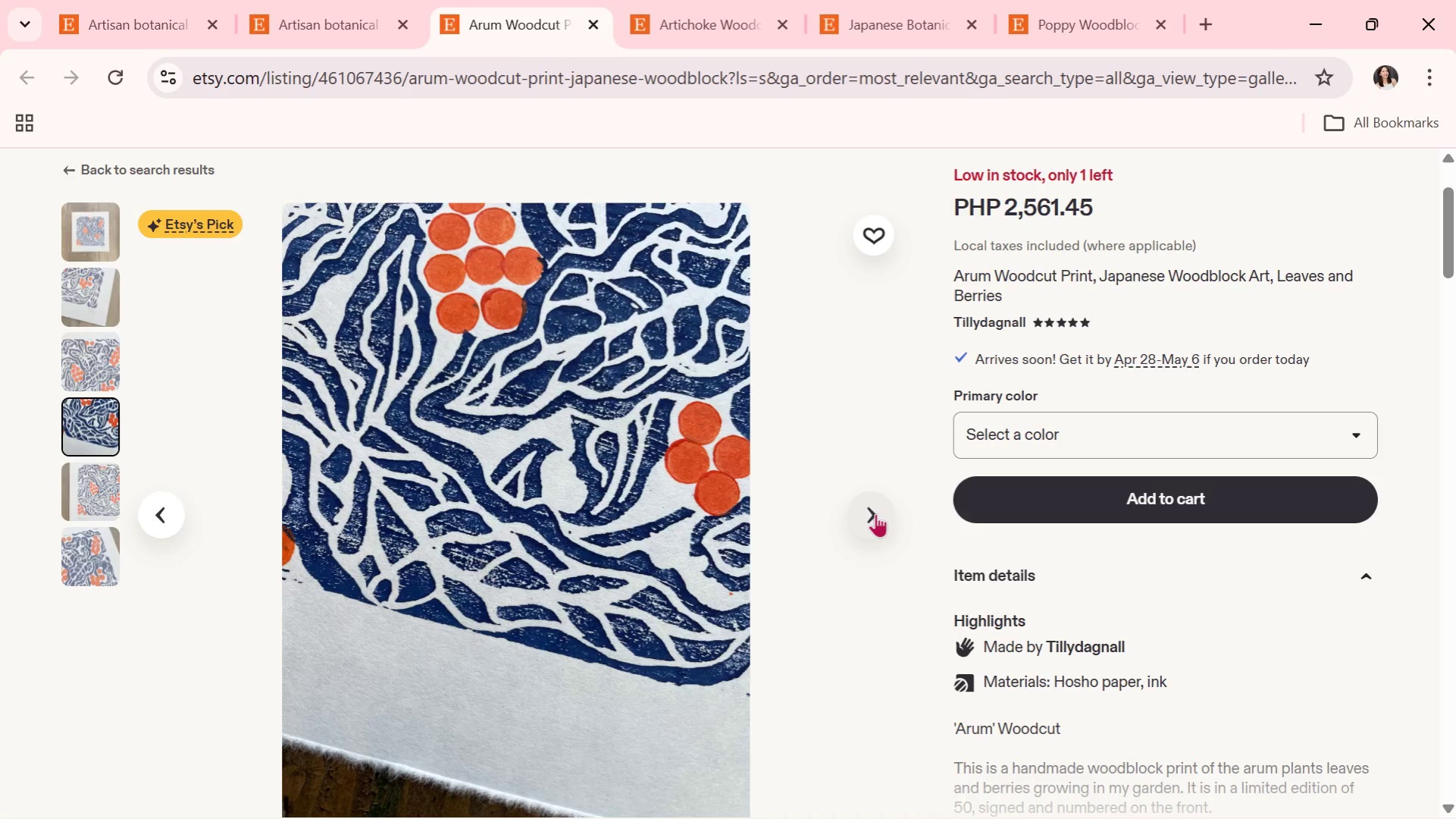 
wait(14.05)
 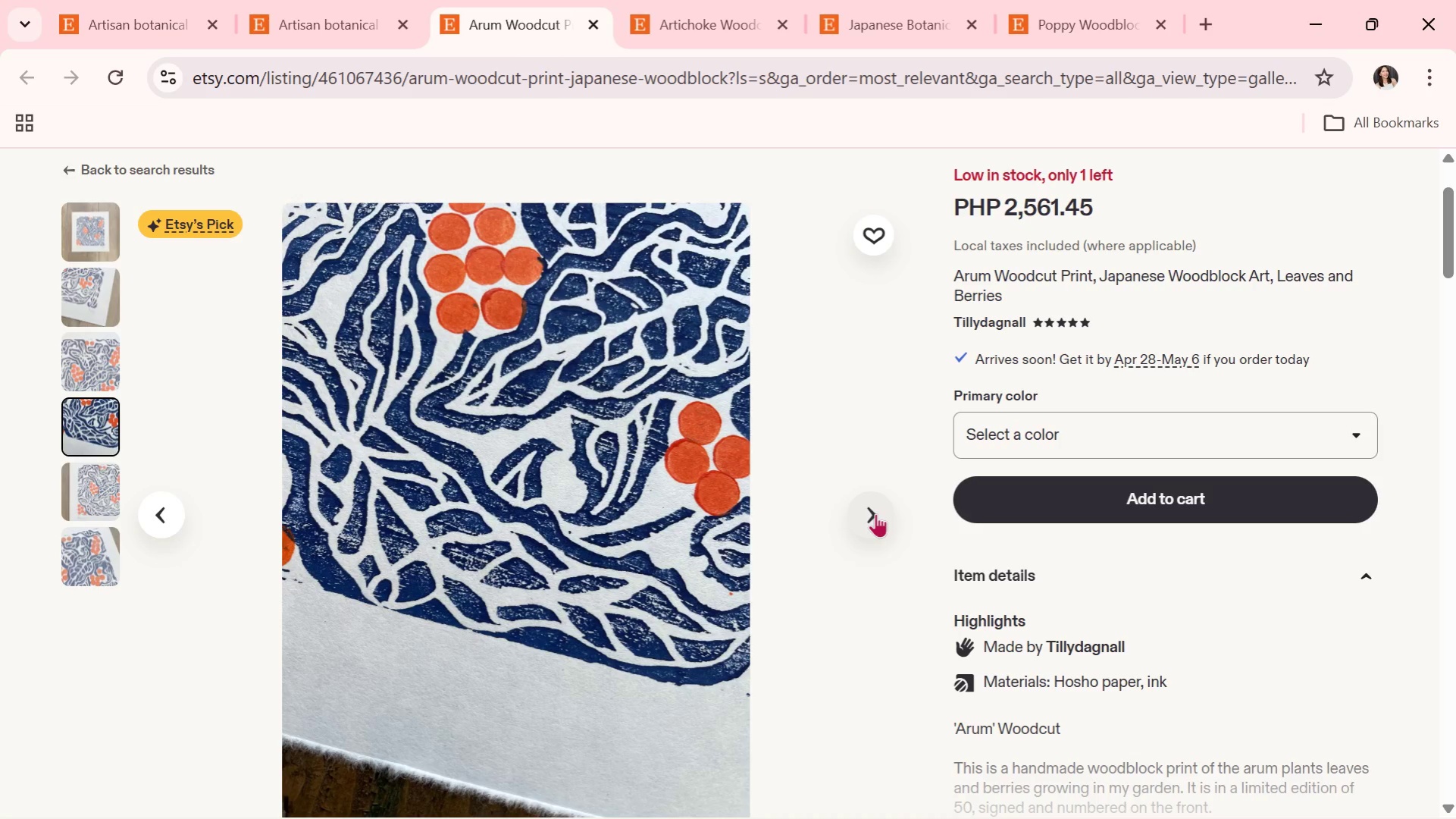 
left_click([875, 513])
 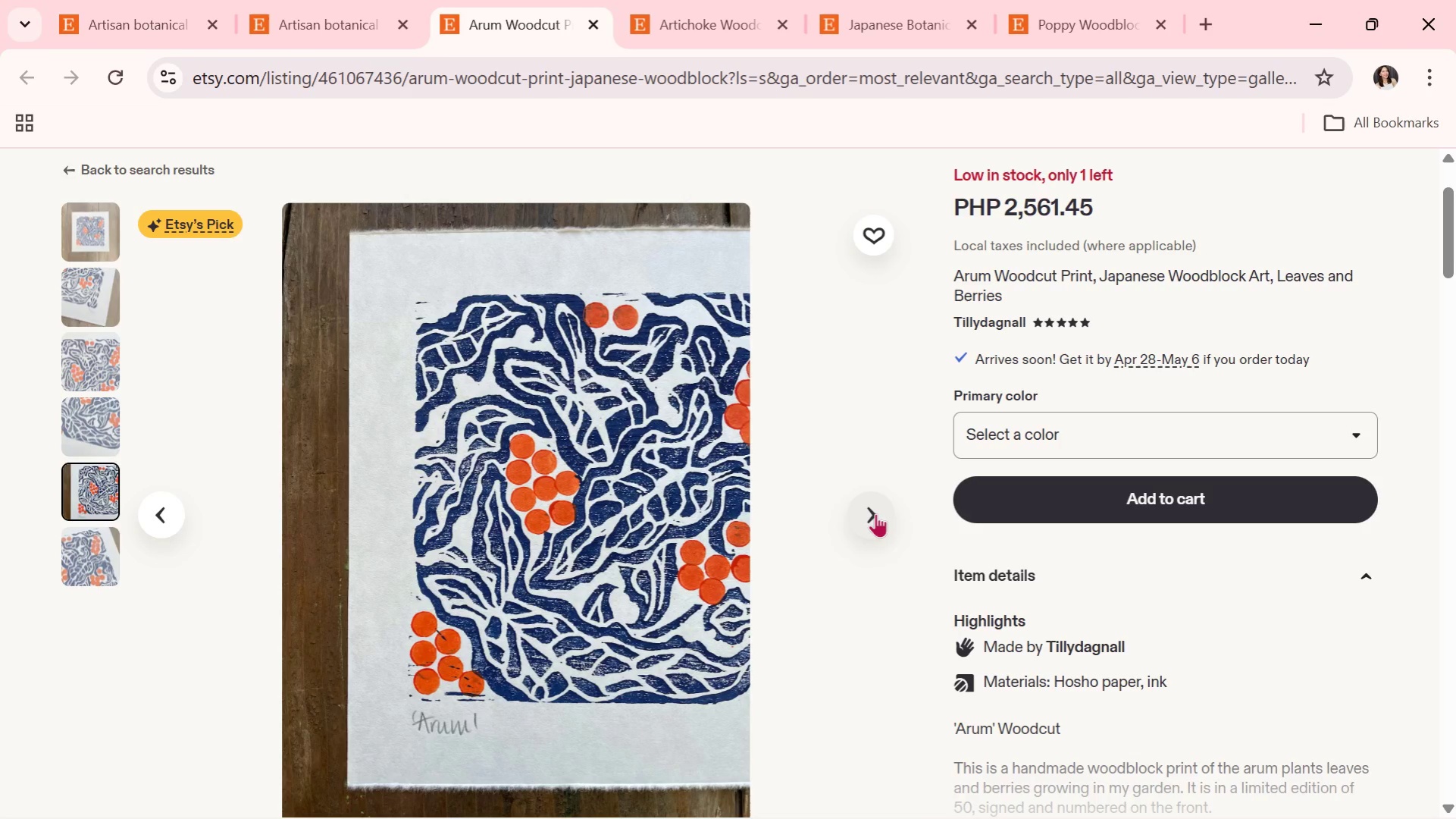 
wait(5.47)
 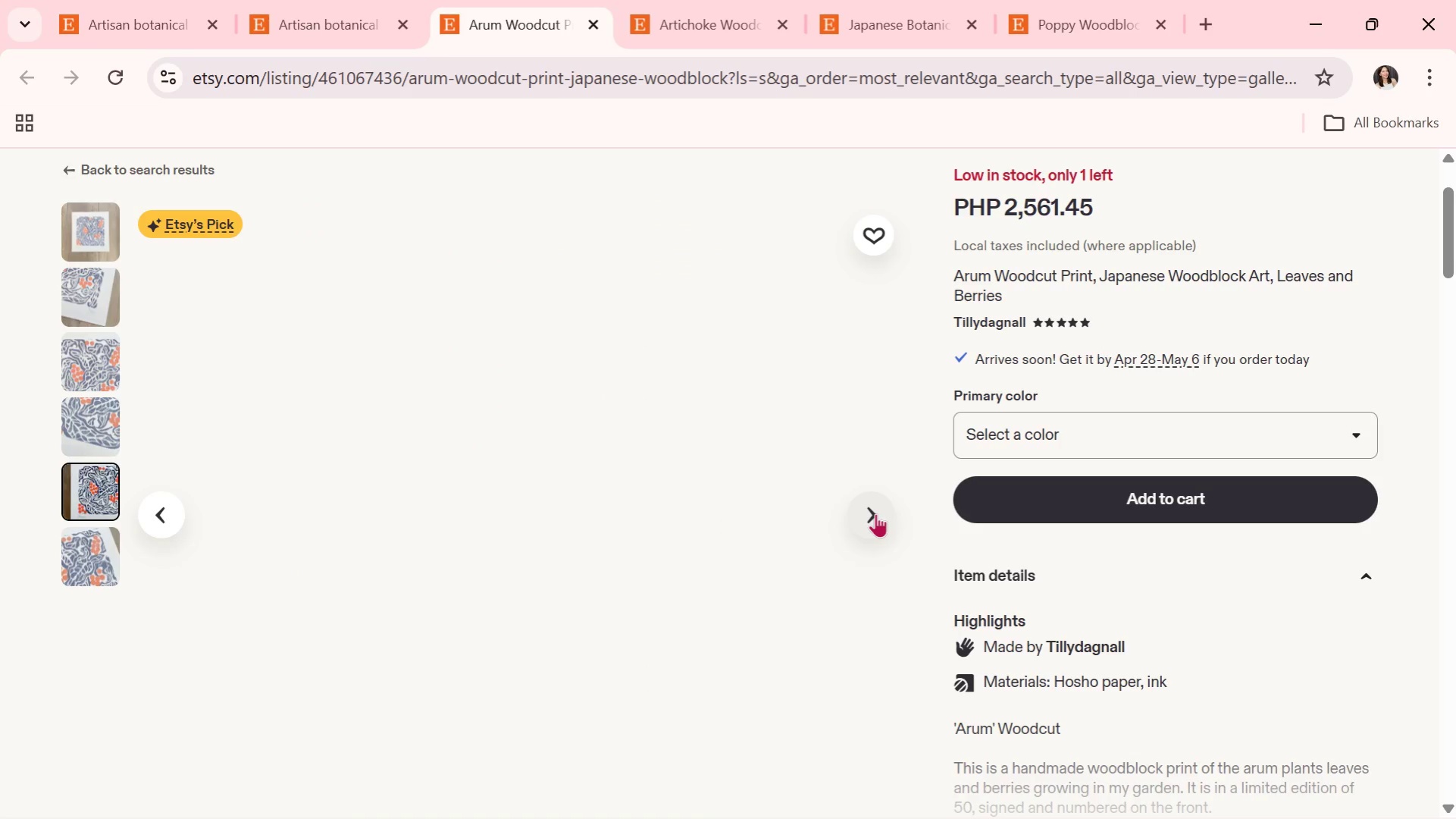 
left_click([875, 513])
 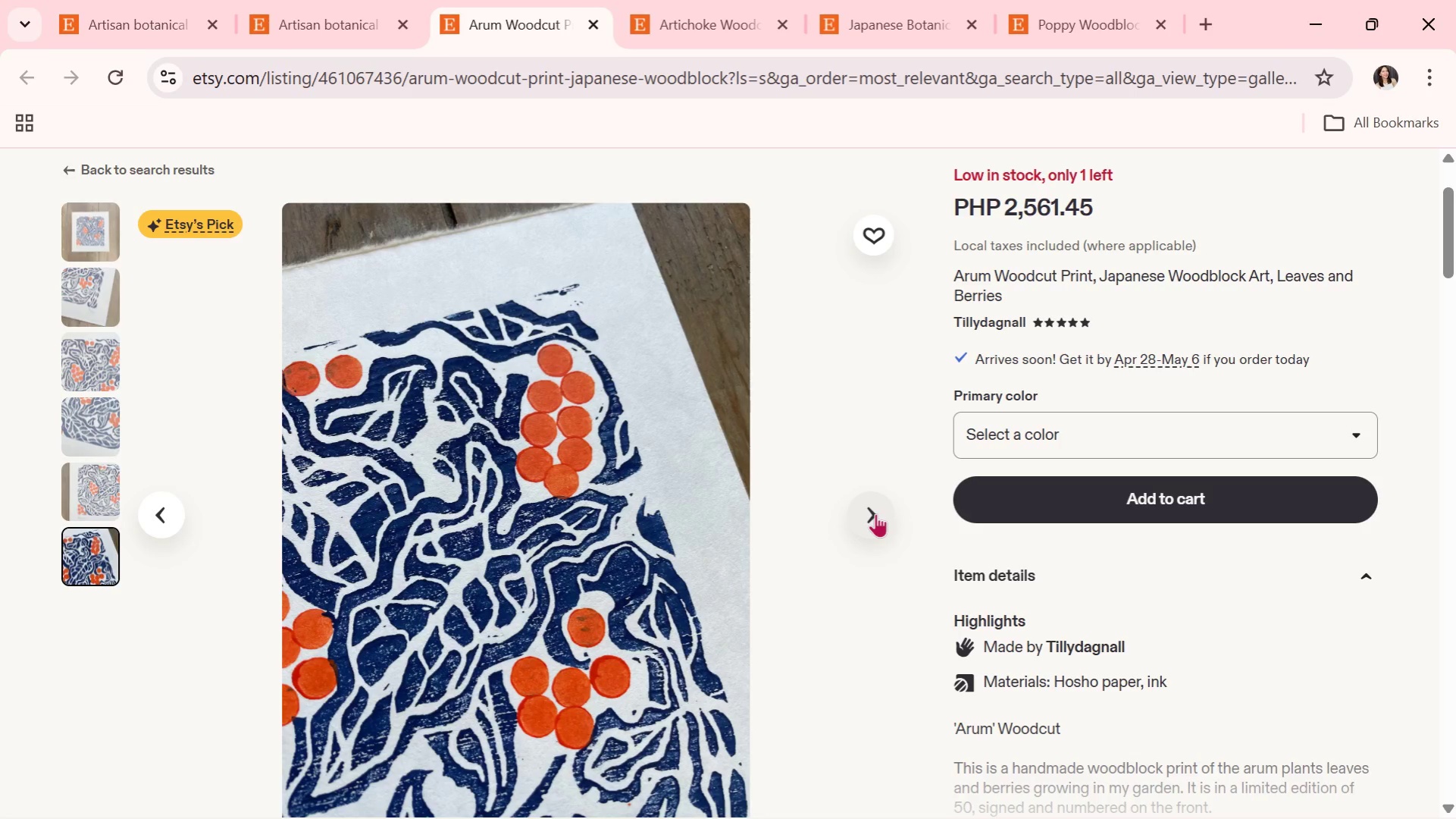 
wait(16.89)
 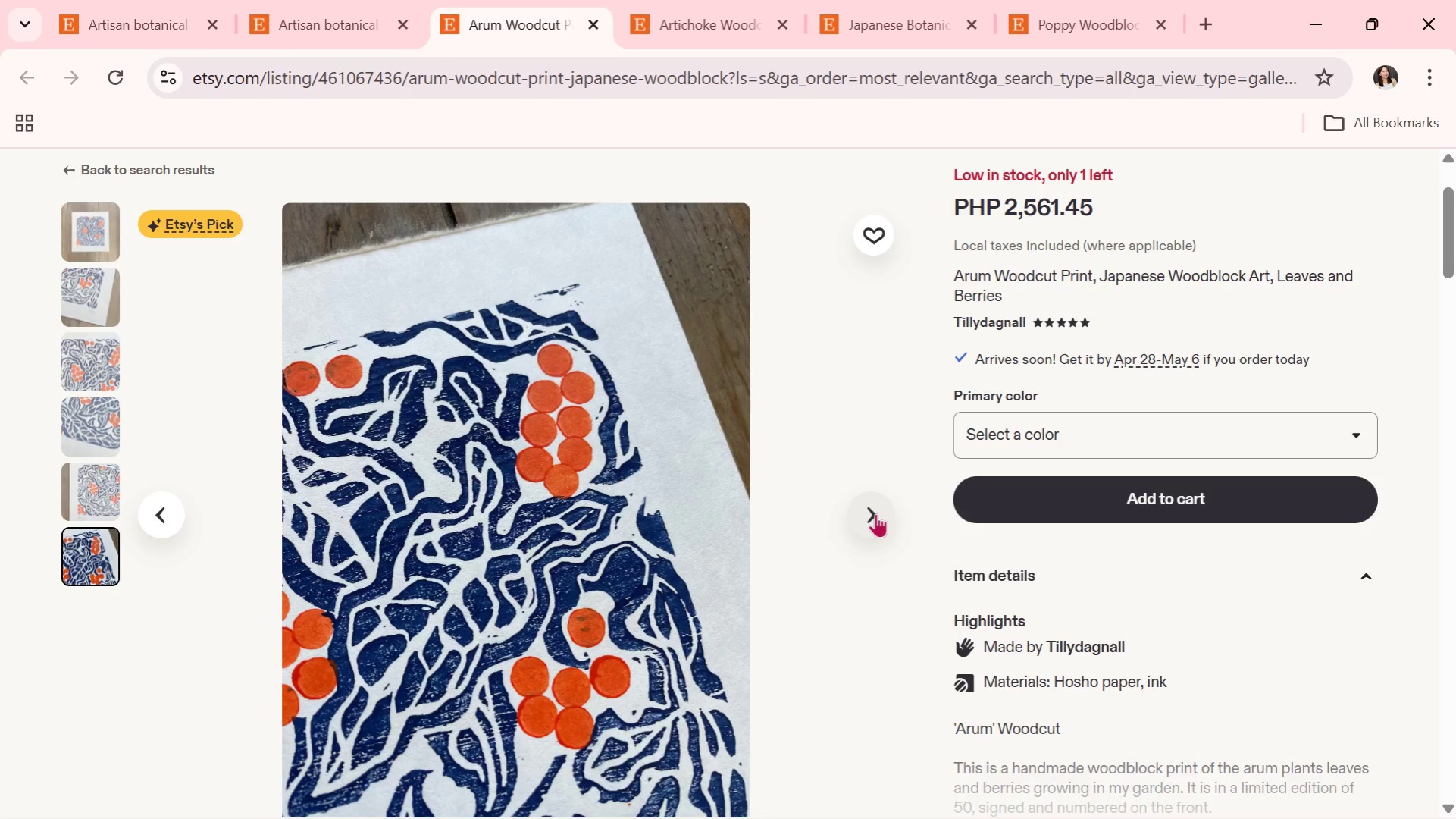 
left_click([593, 27])
 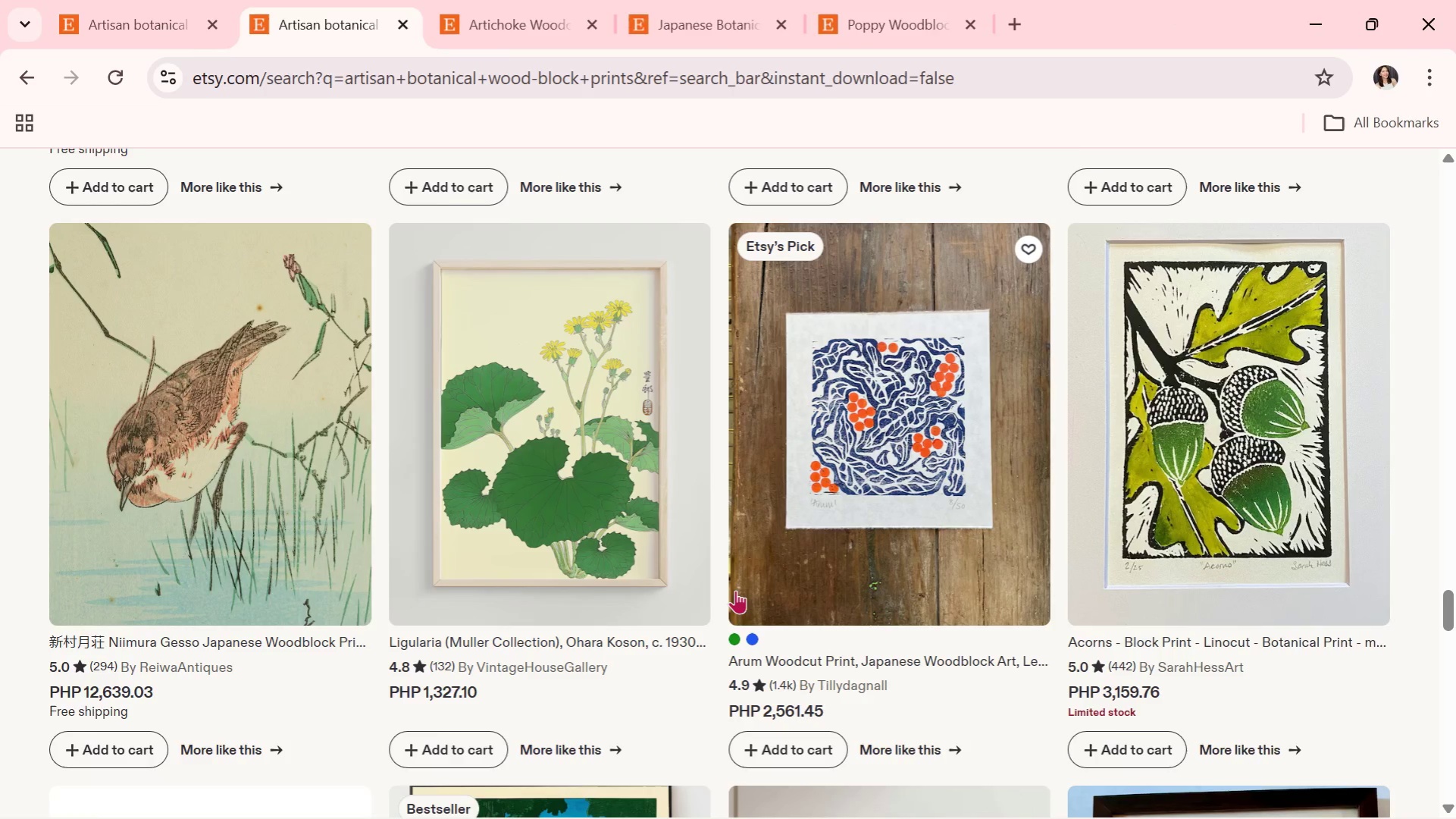 
scroll: coordinate [199, 585], scroll_direction: down, amount: 7.0
 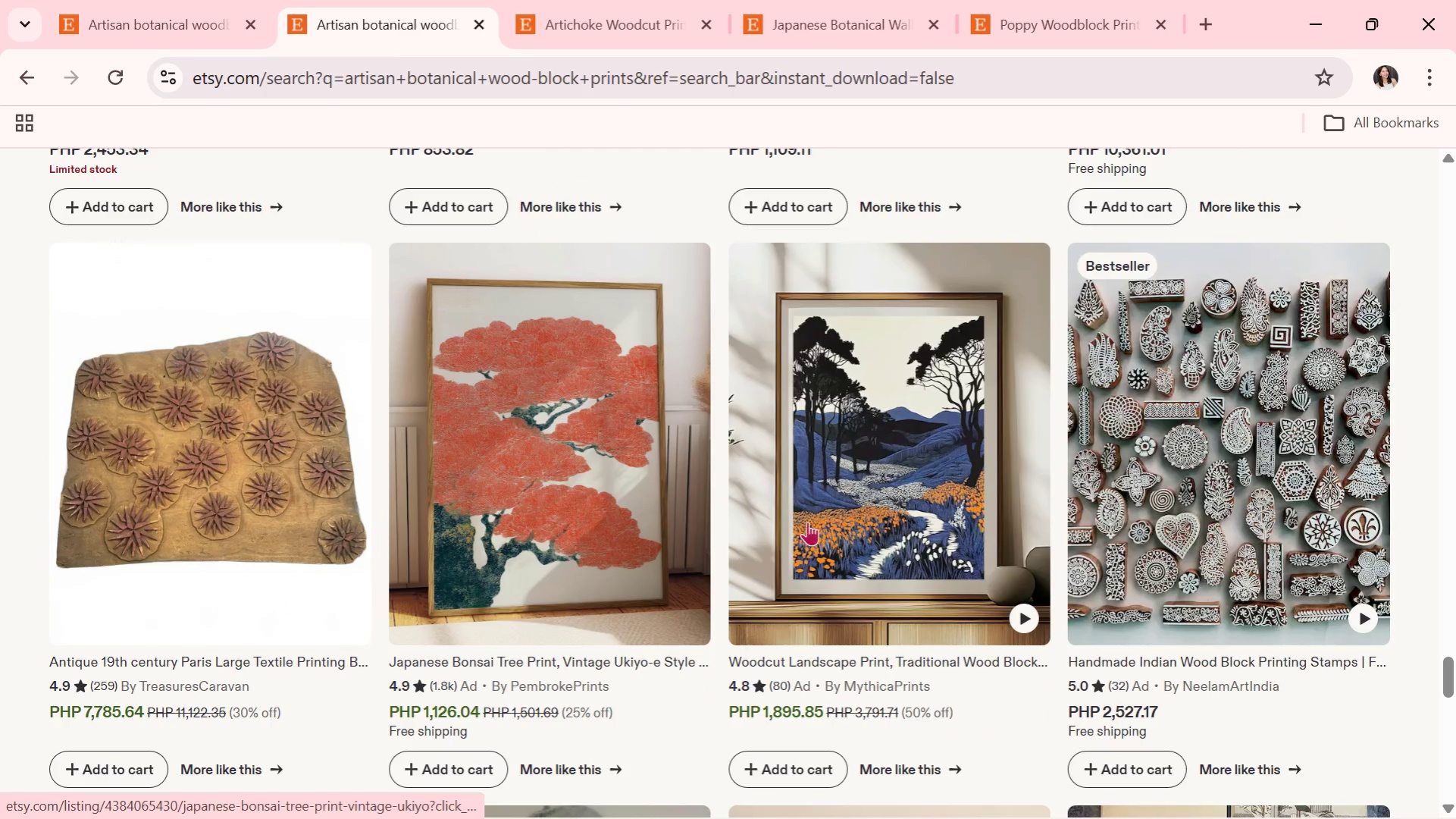 
left_click([618, 522])
 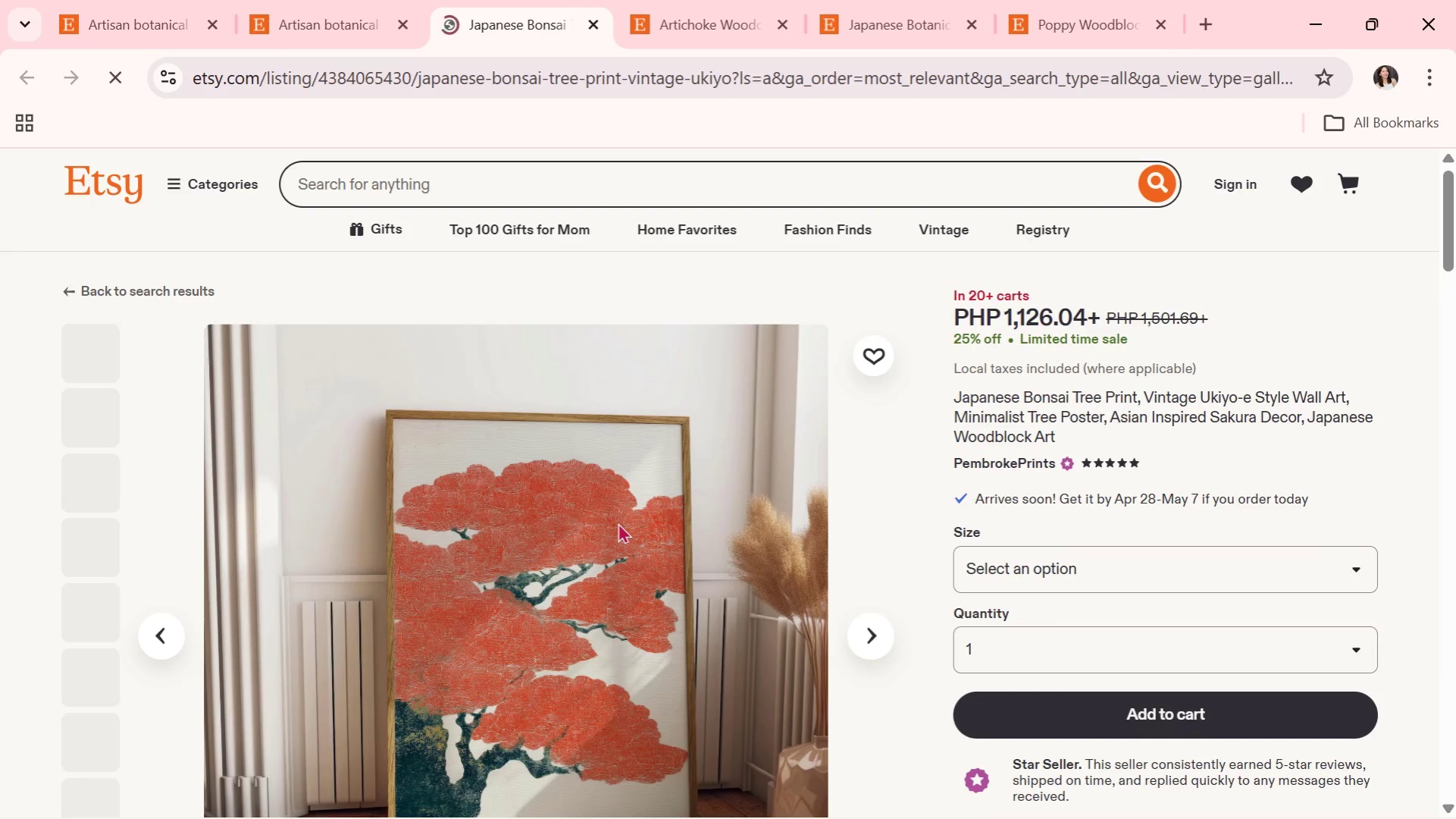 
scroll: coordinate [620, 522], scroll_direction: down, amount: 1.0
 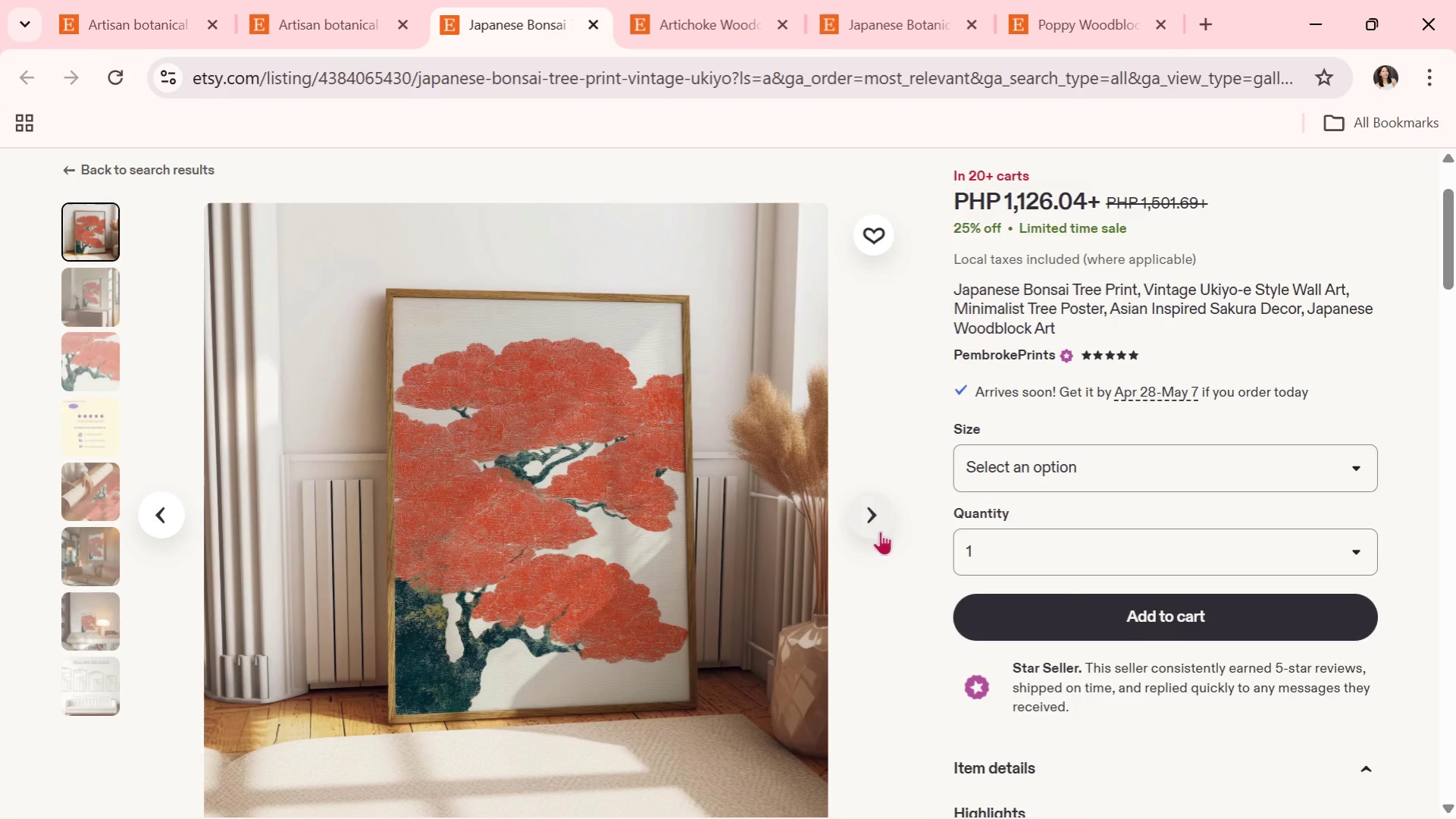 
left_click([878, 524])
 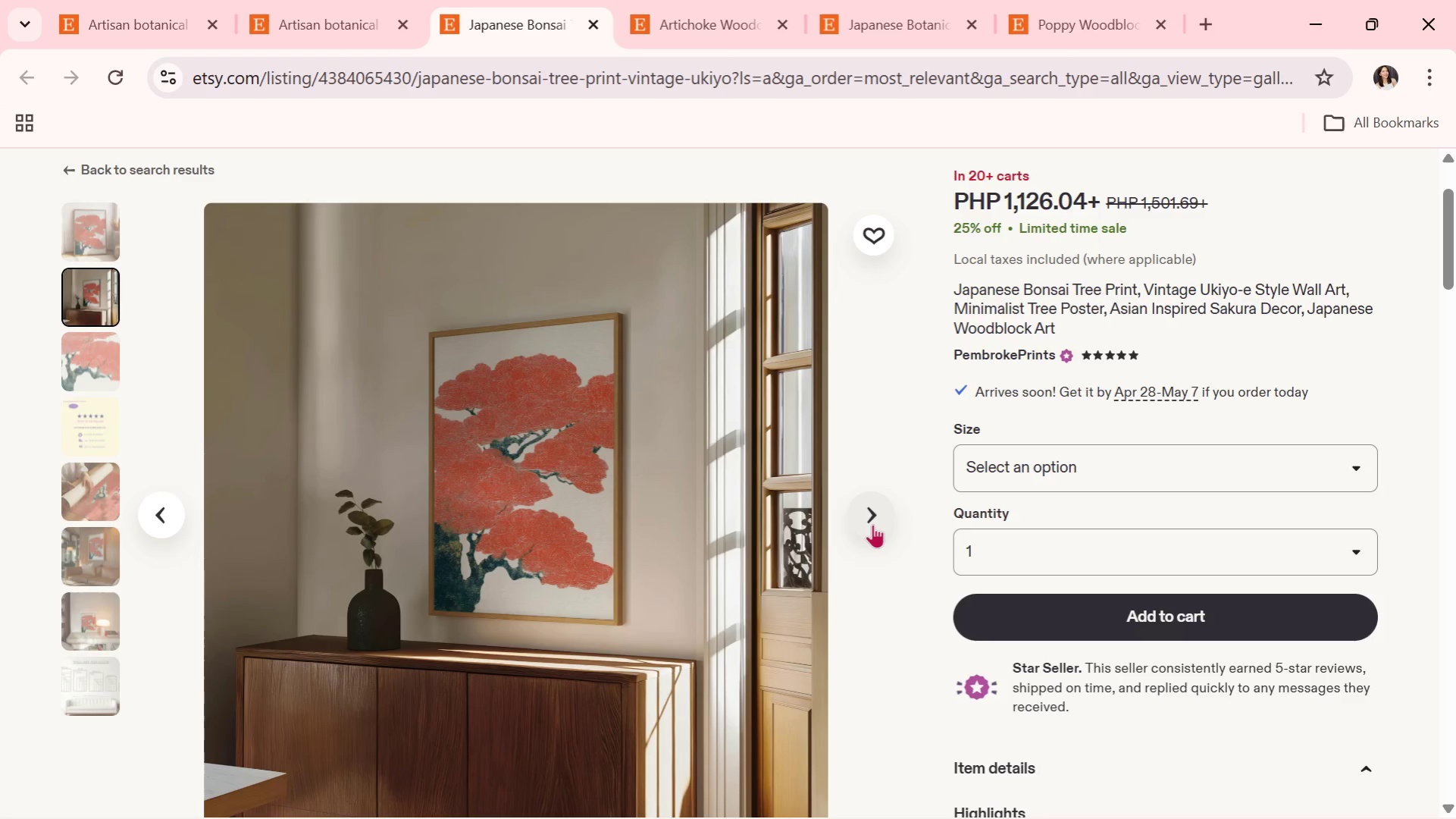 
wait(15.47)
 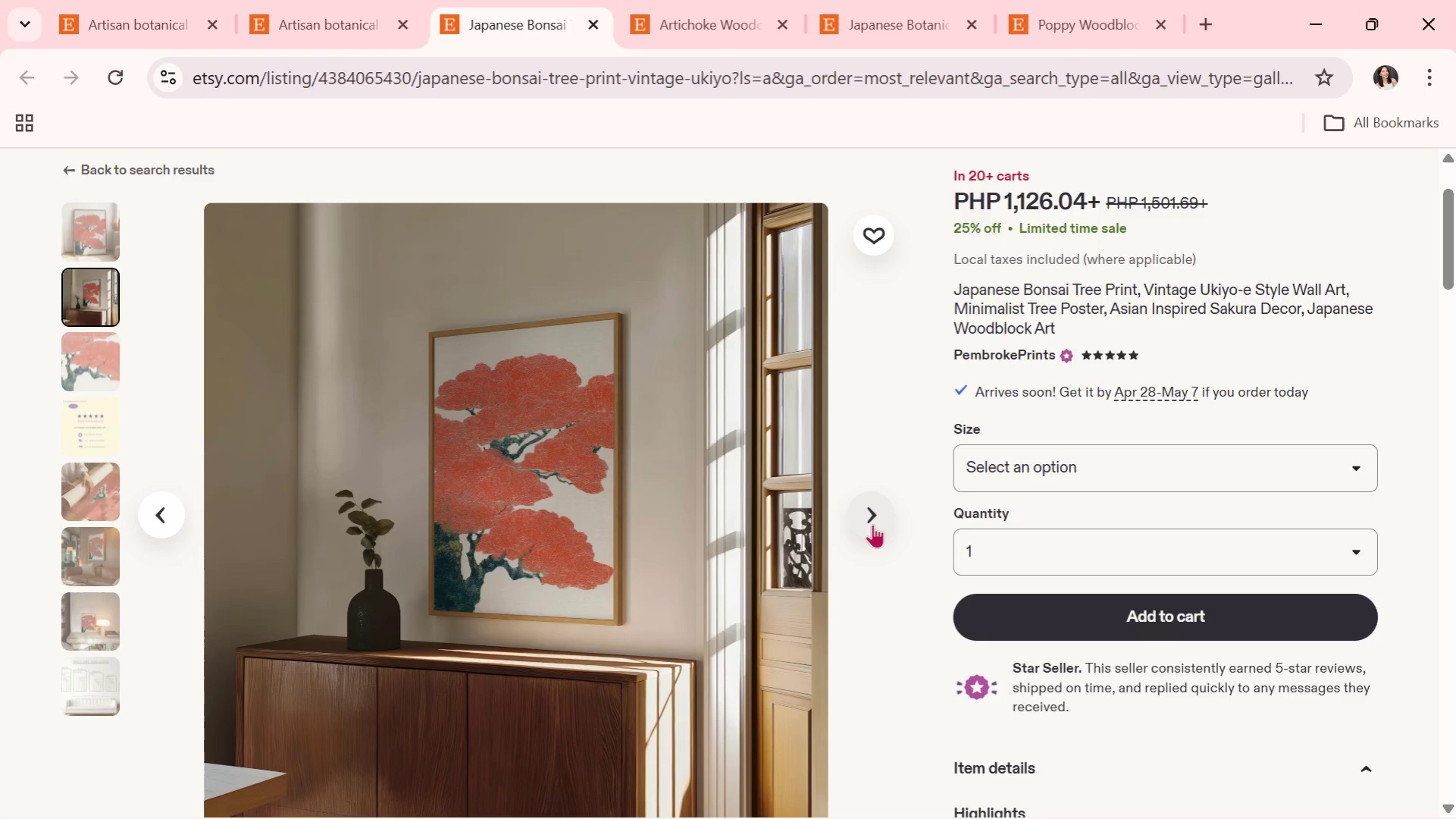 
left_click([862, 519])
 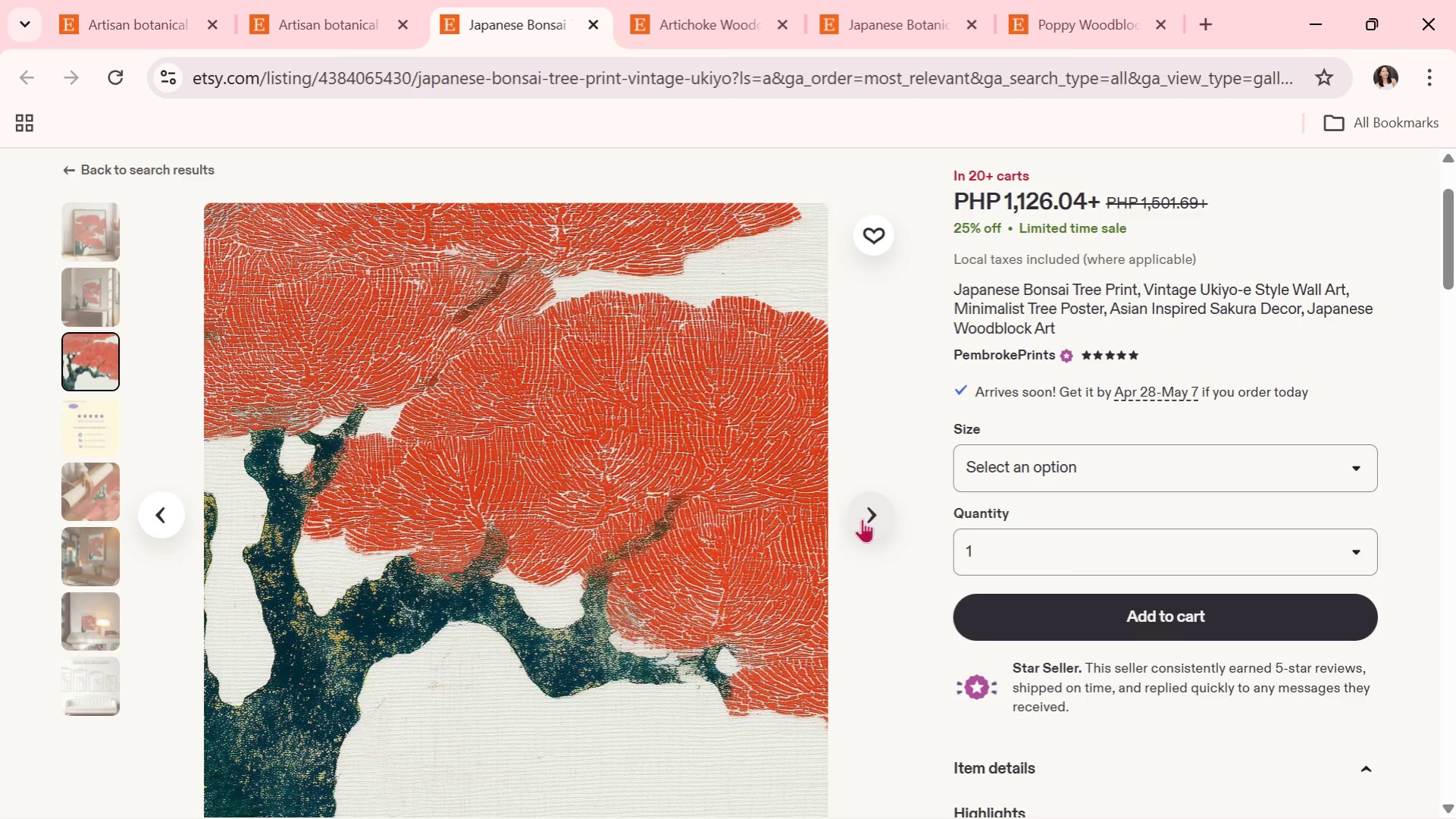 
wait(7.64)
 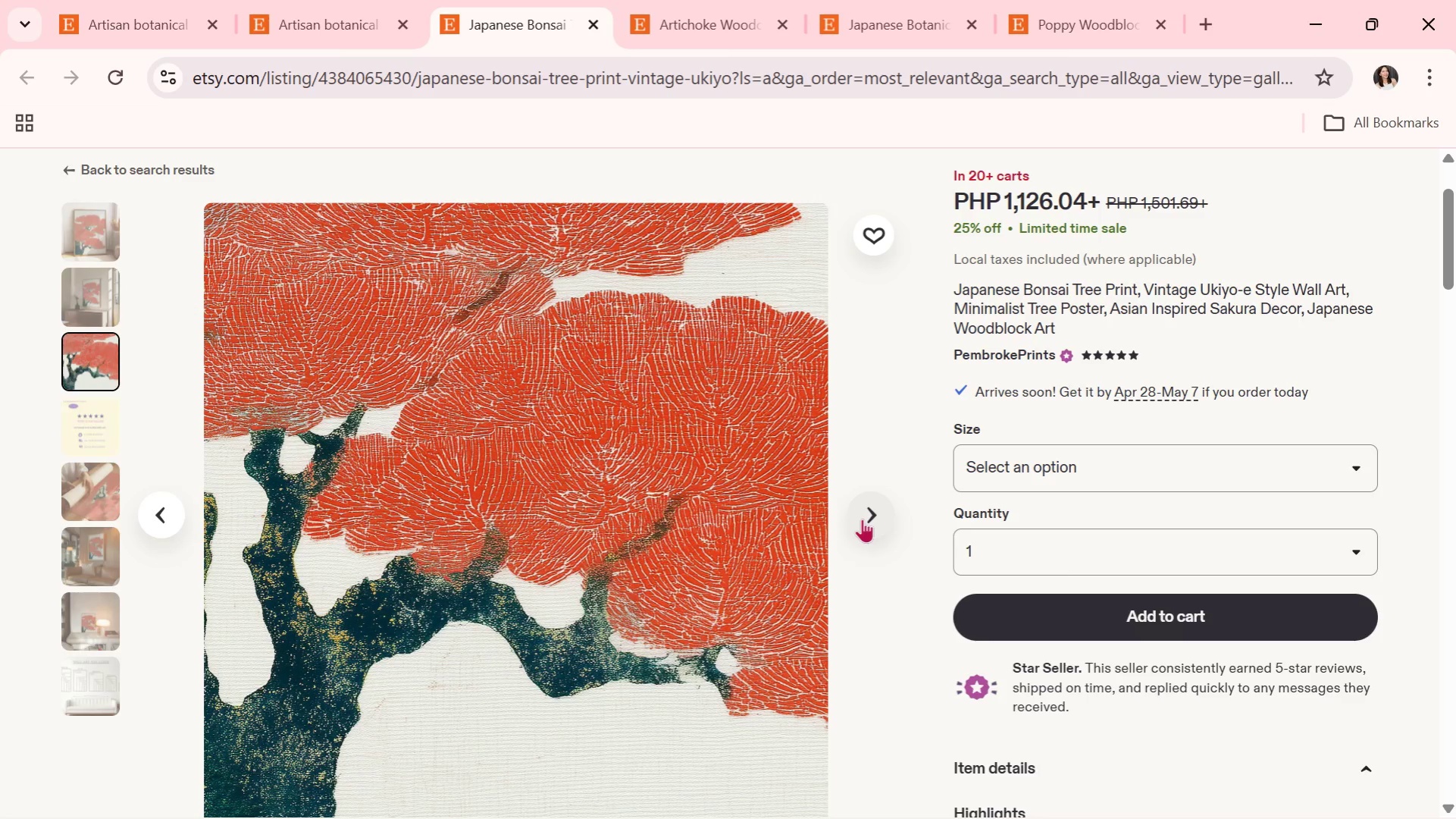 
left_click([862, 519])
 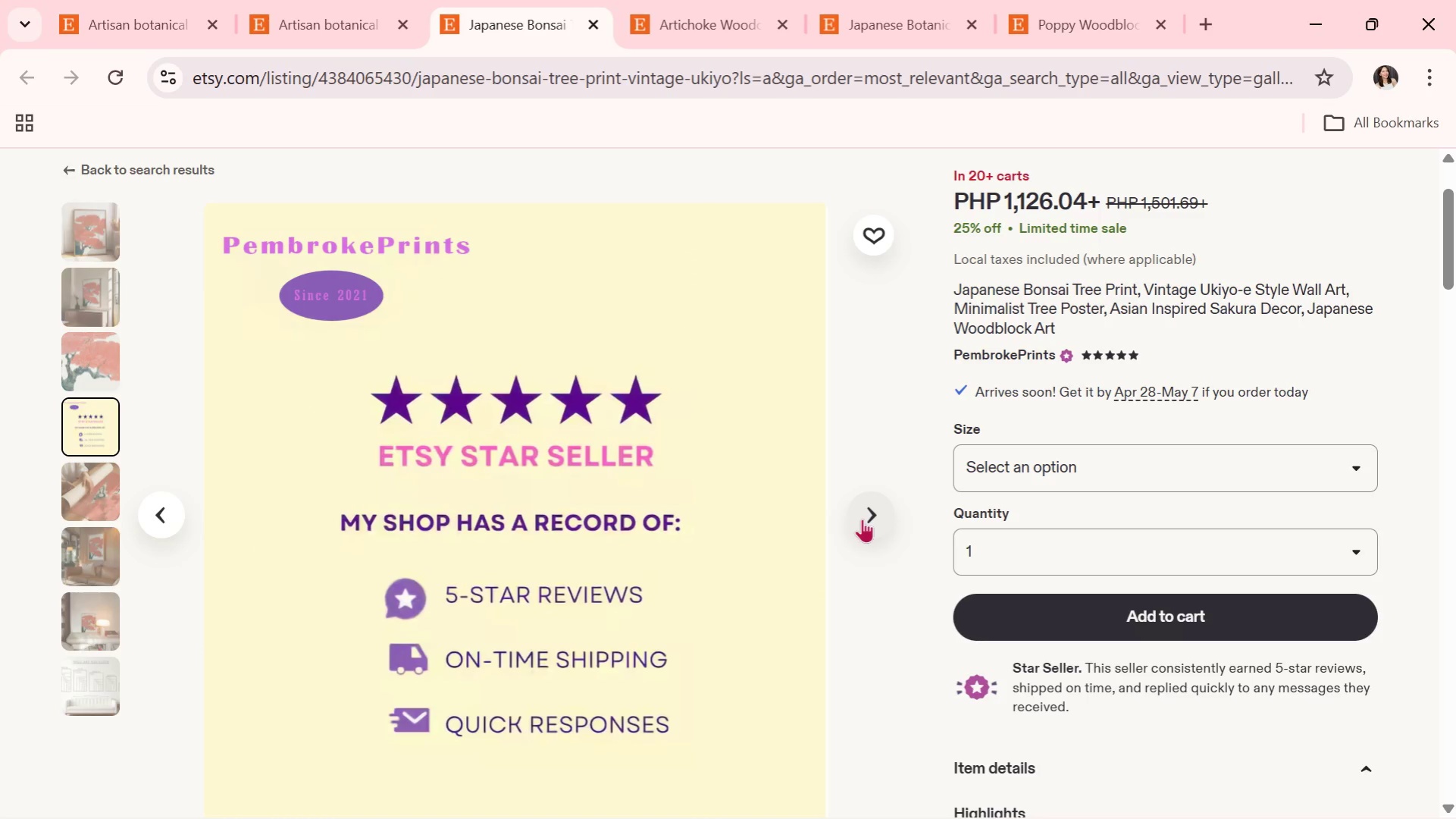 
wait(5.95)
 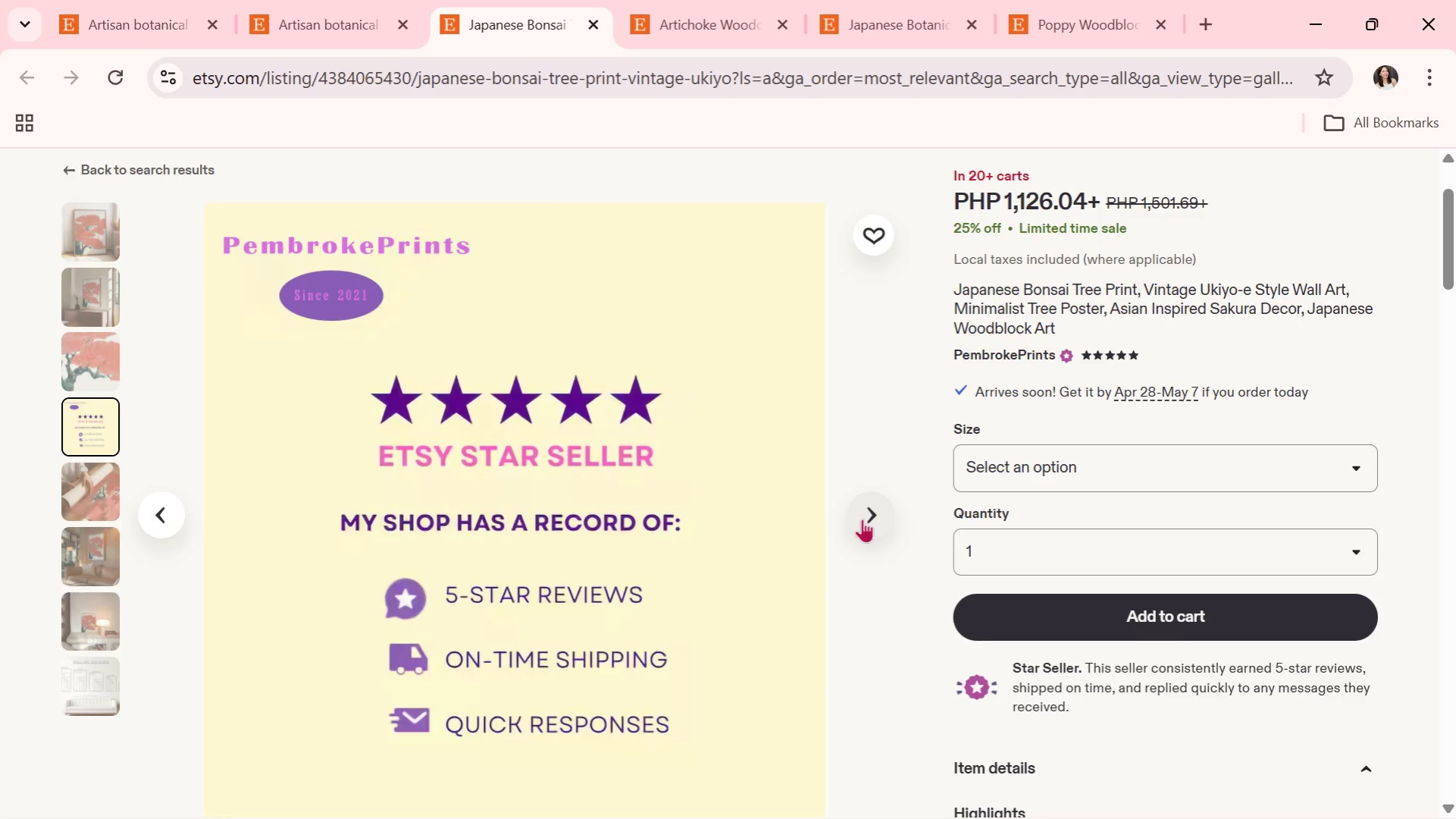 
left_click([862, 519])
 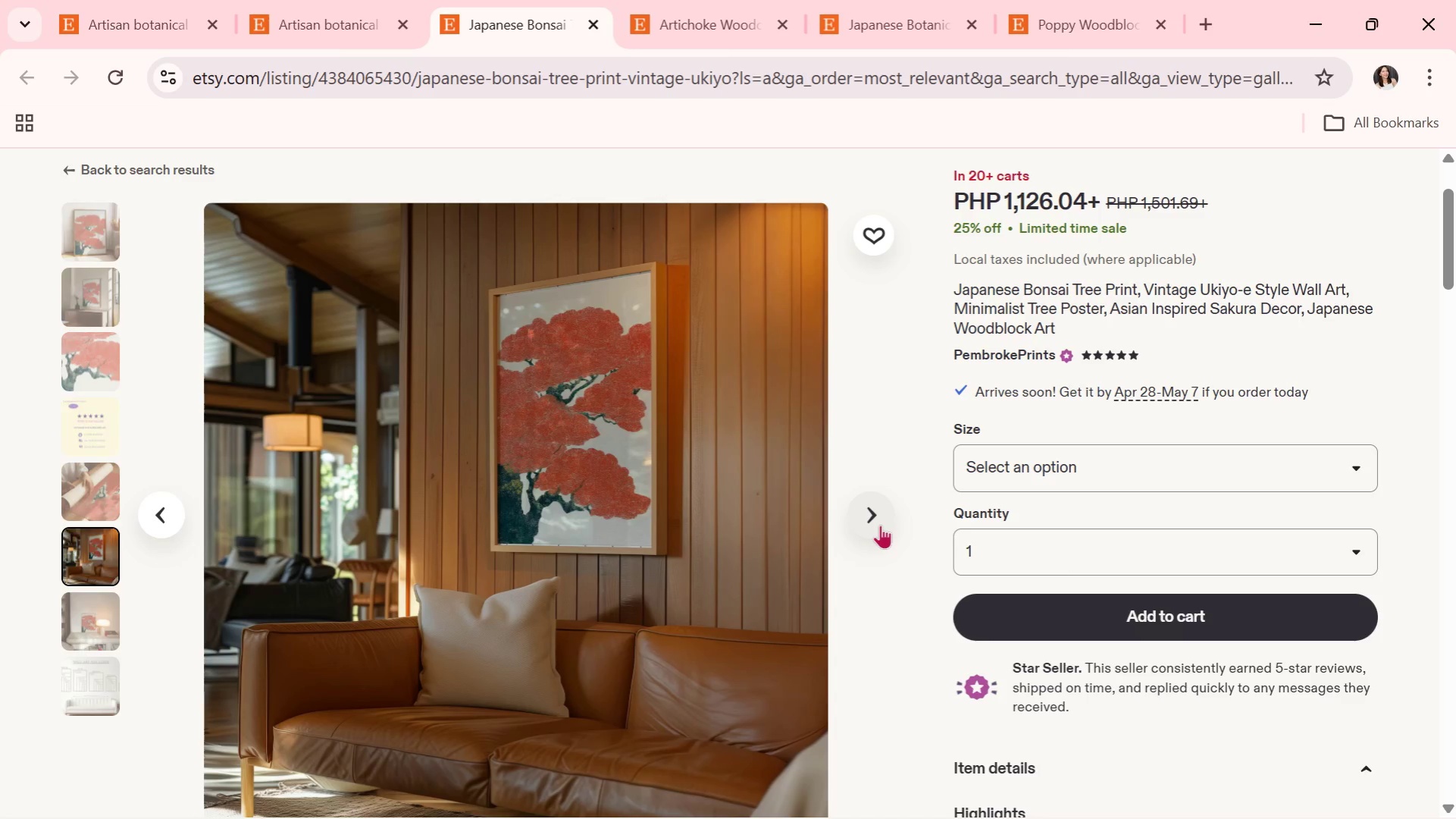 
wait(22.75)
 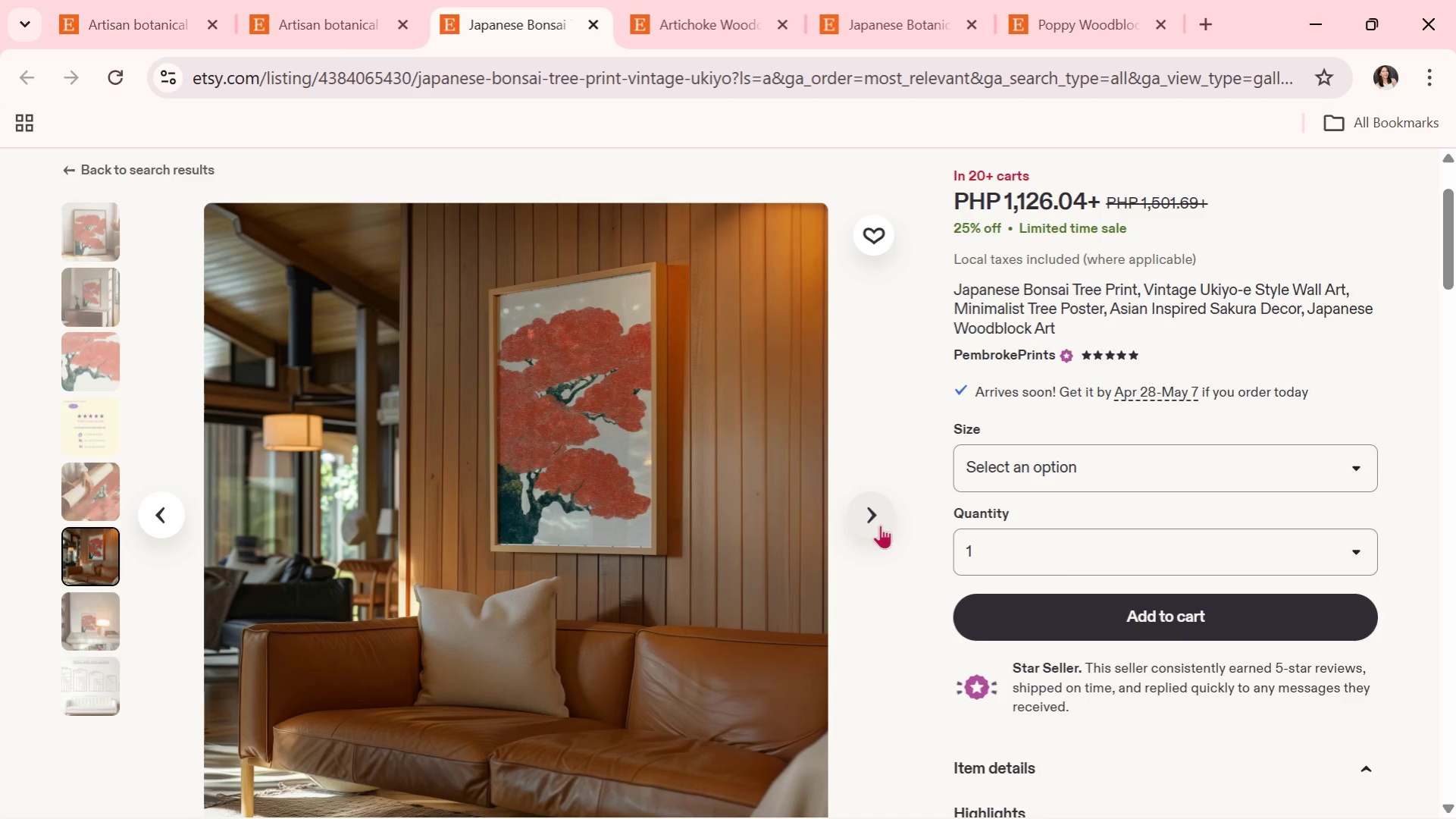 
mouse_move([598, 35])
 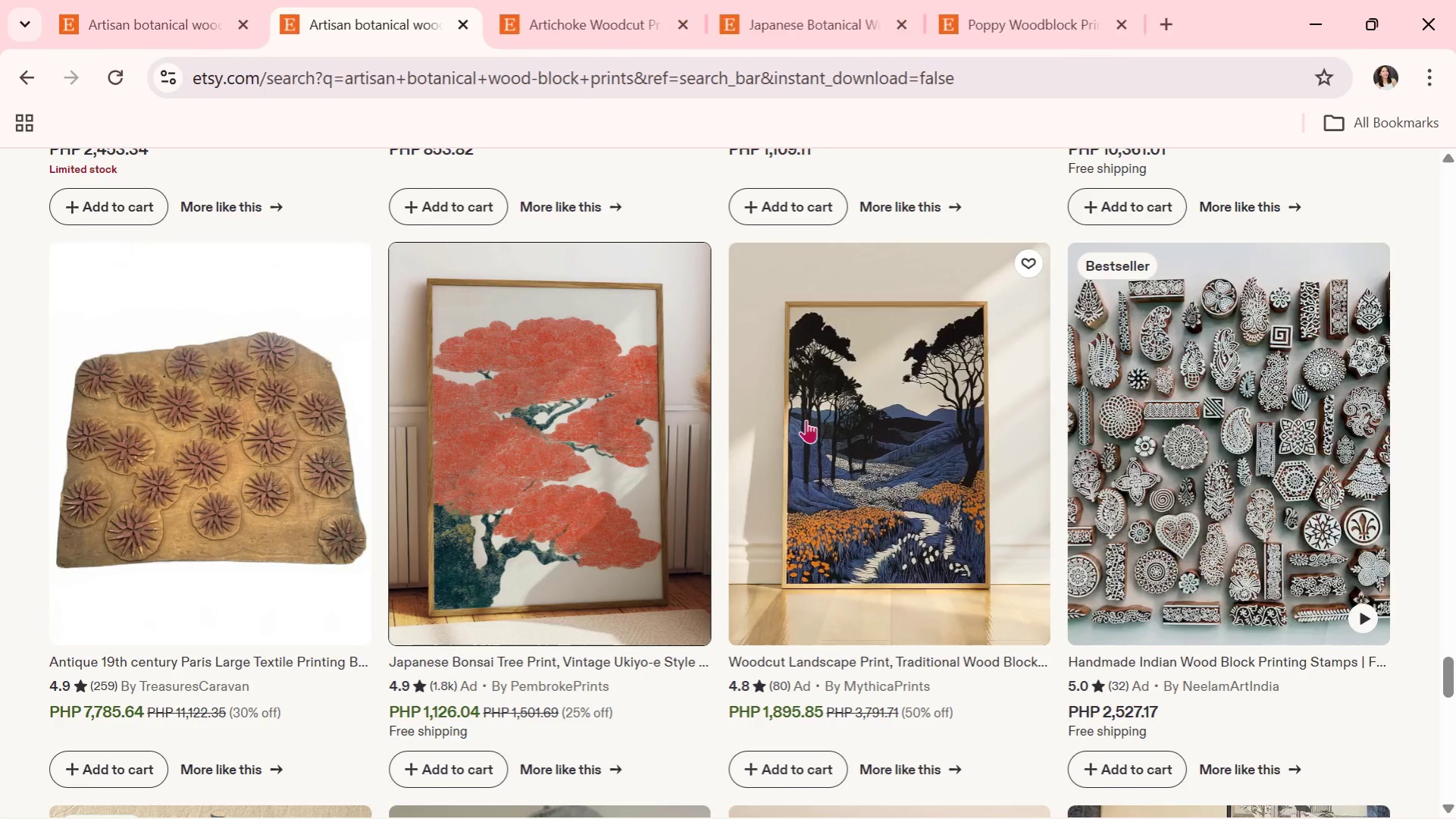 
scroll: coordinate [919, 575], scroll_direction: down, amount: 6.0
 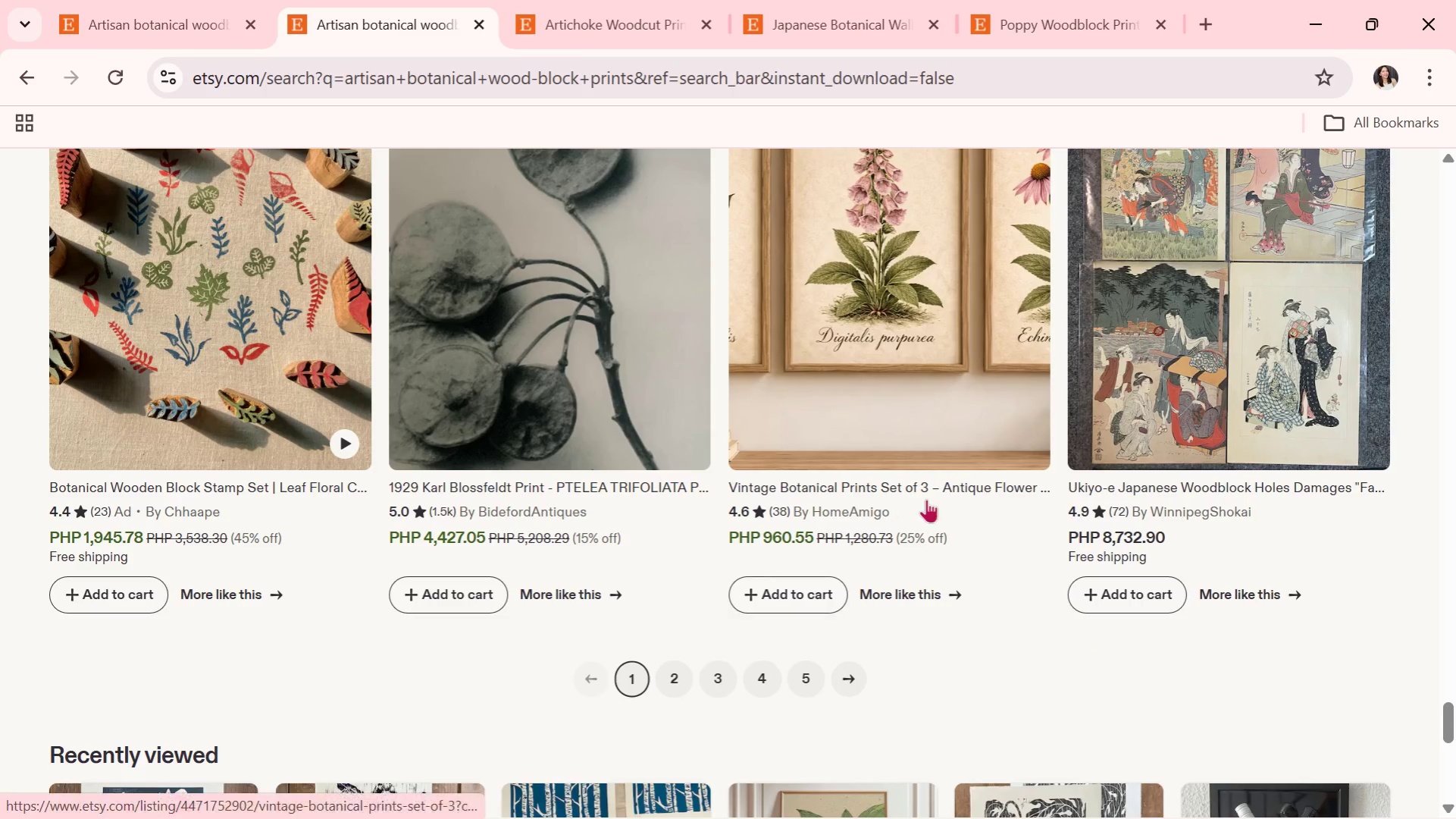 
scroll: coordinate [935, 519], scroll_direction: none, amount: 0.0
 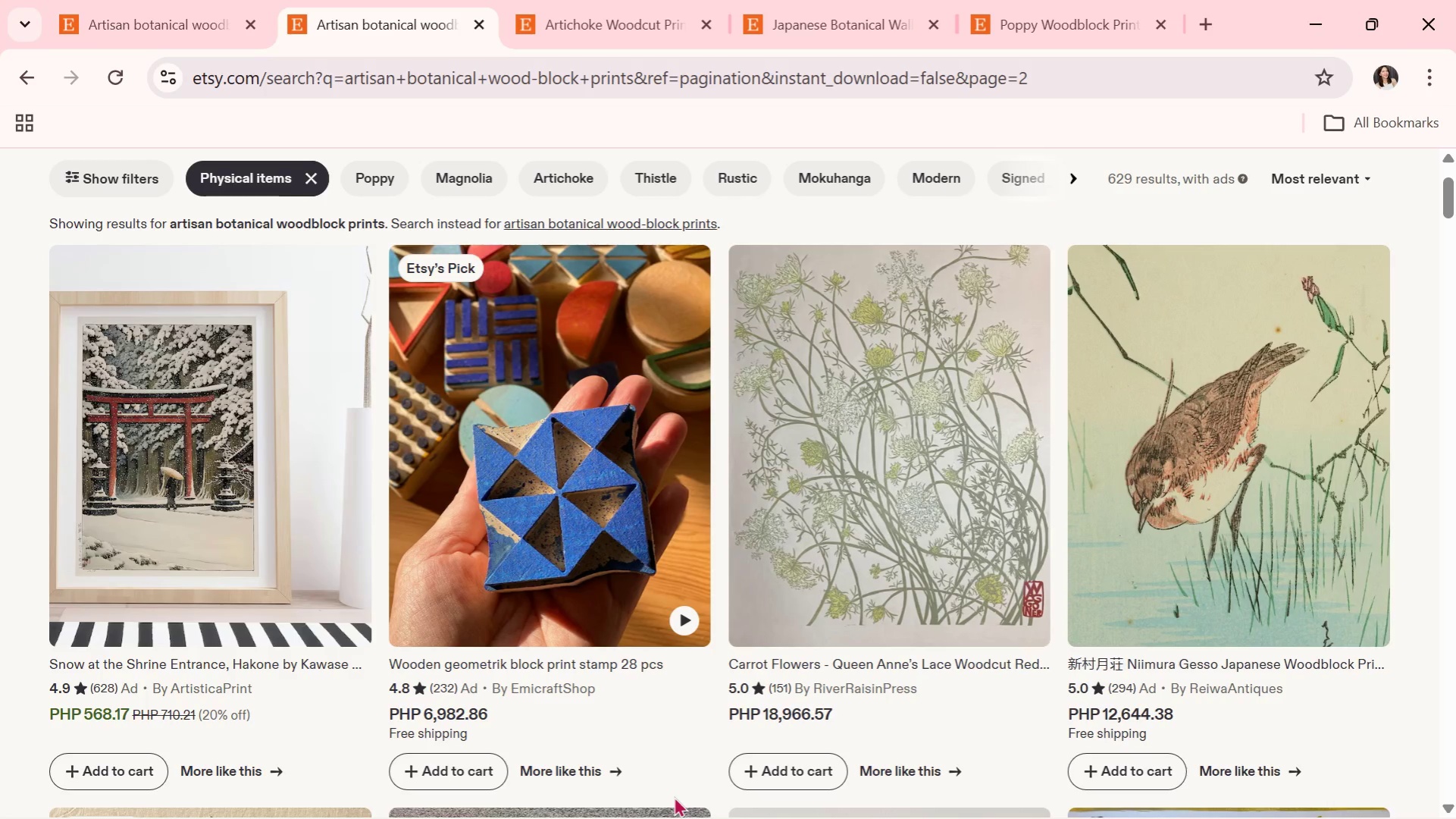 
wait(8.3)
 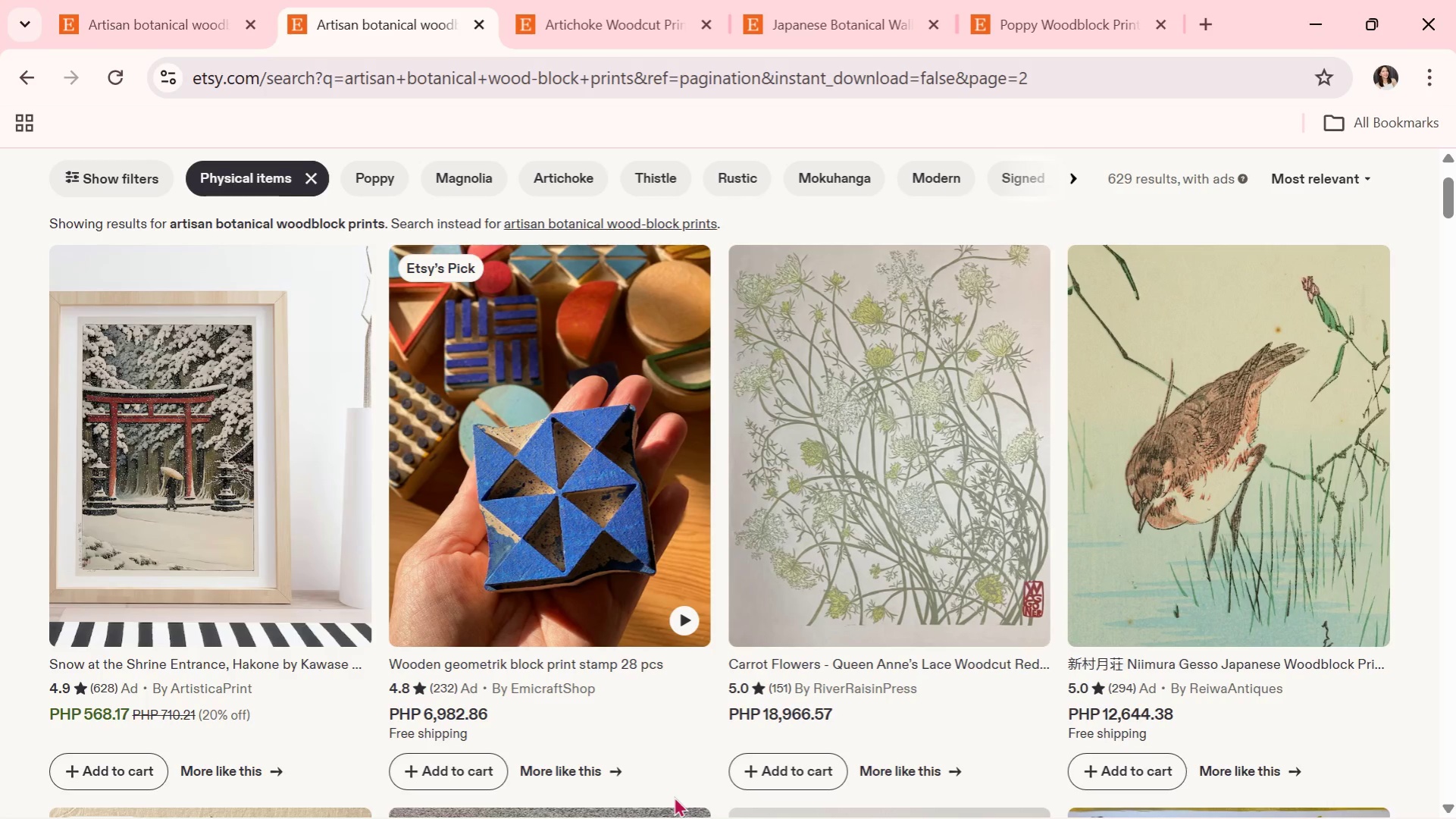 
scroll: coordinate [712, 585], scroll_direction: none, amount: 0.0
 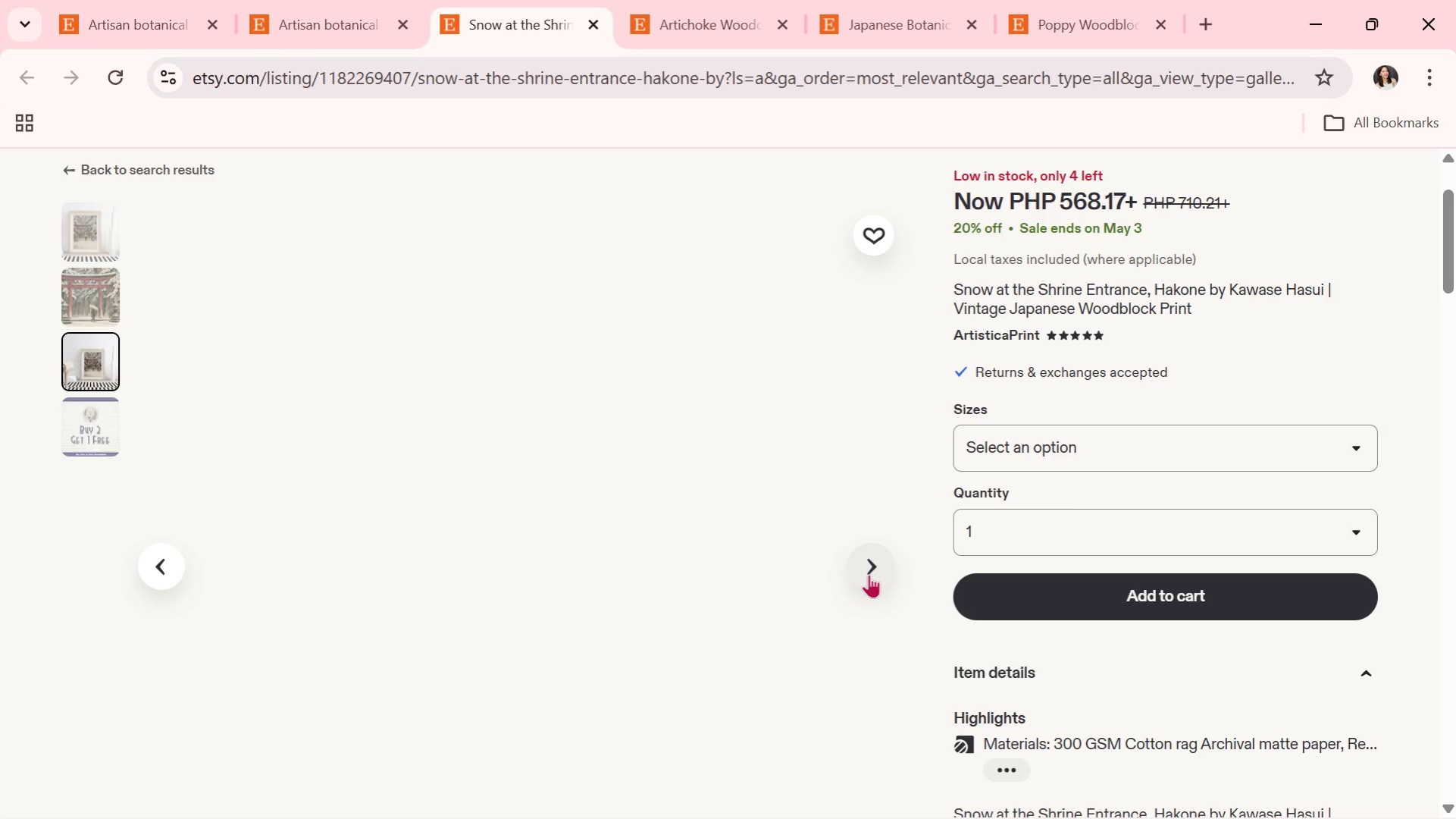 
wait(11.71)
 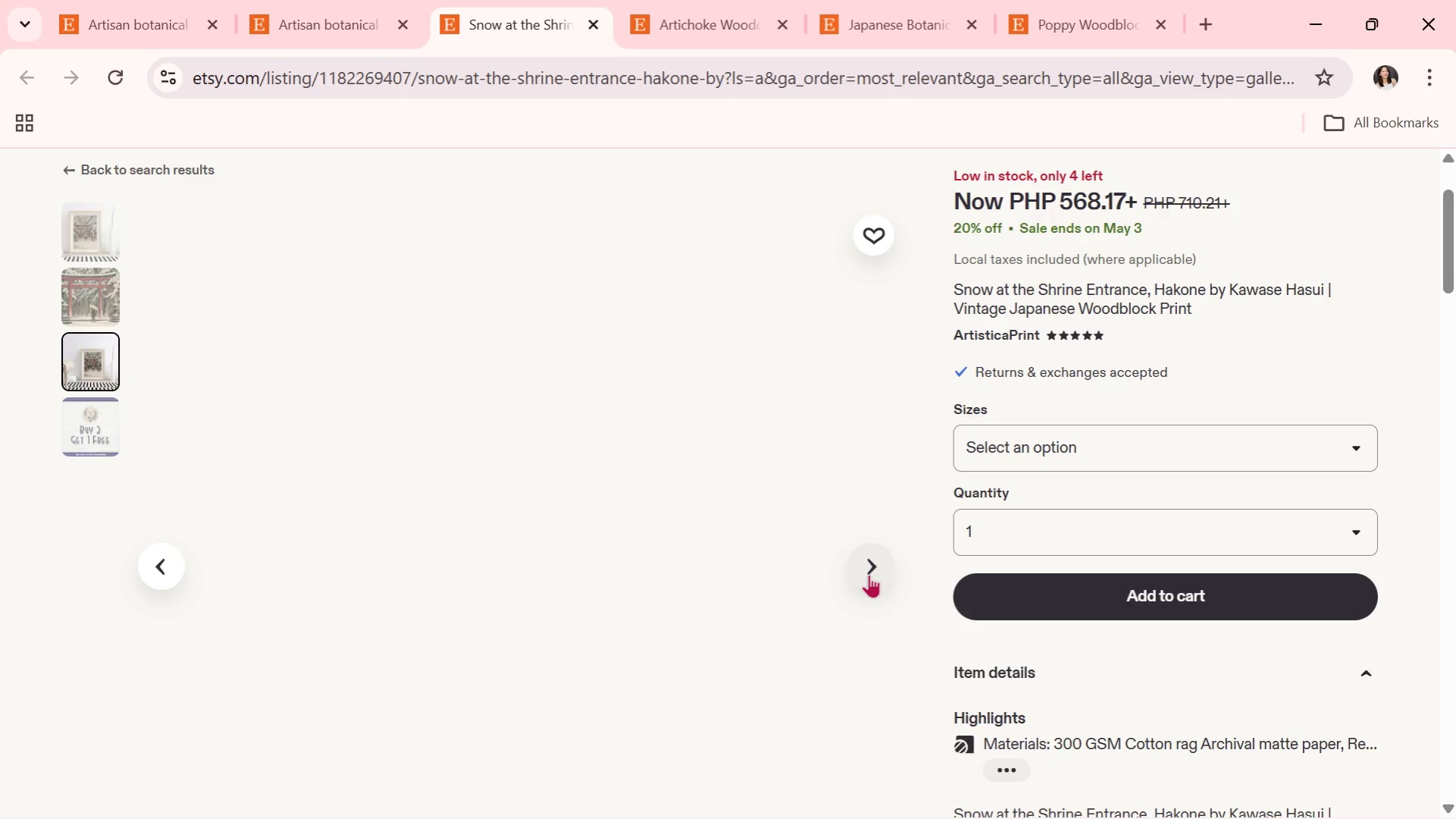 
left_click([871, 570])
 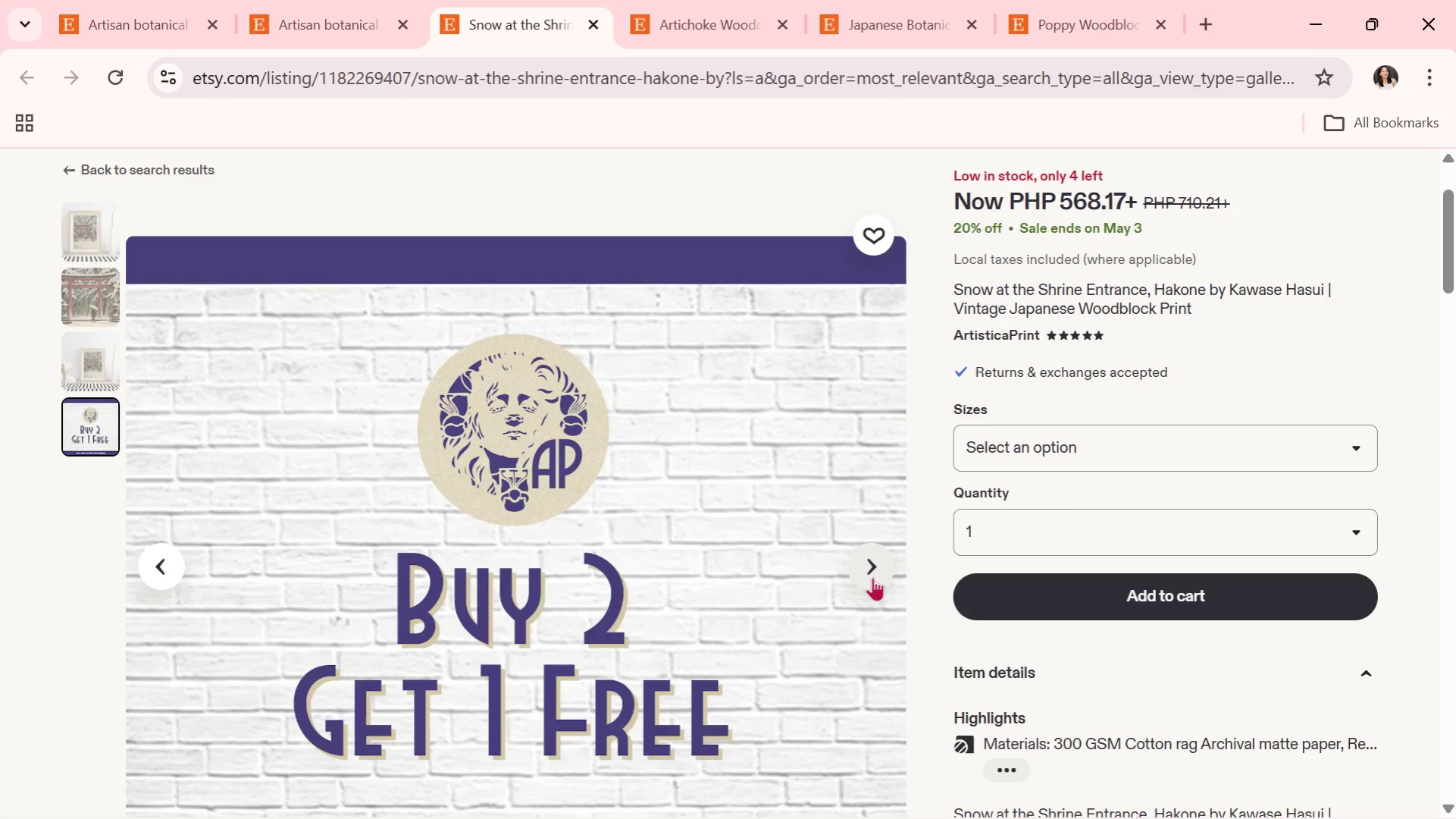 
wait(9.38)
 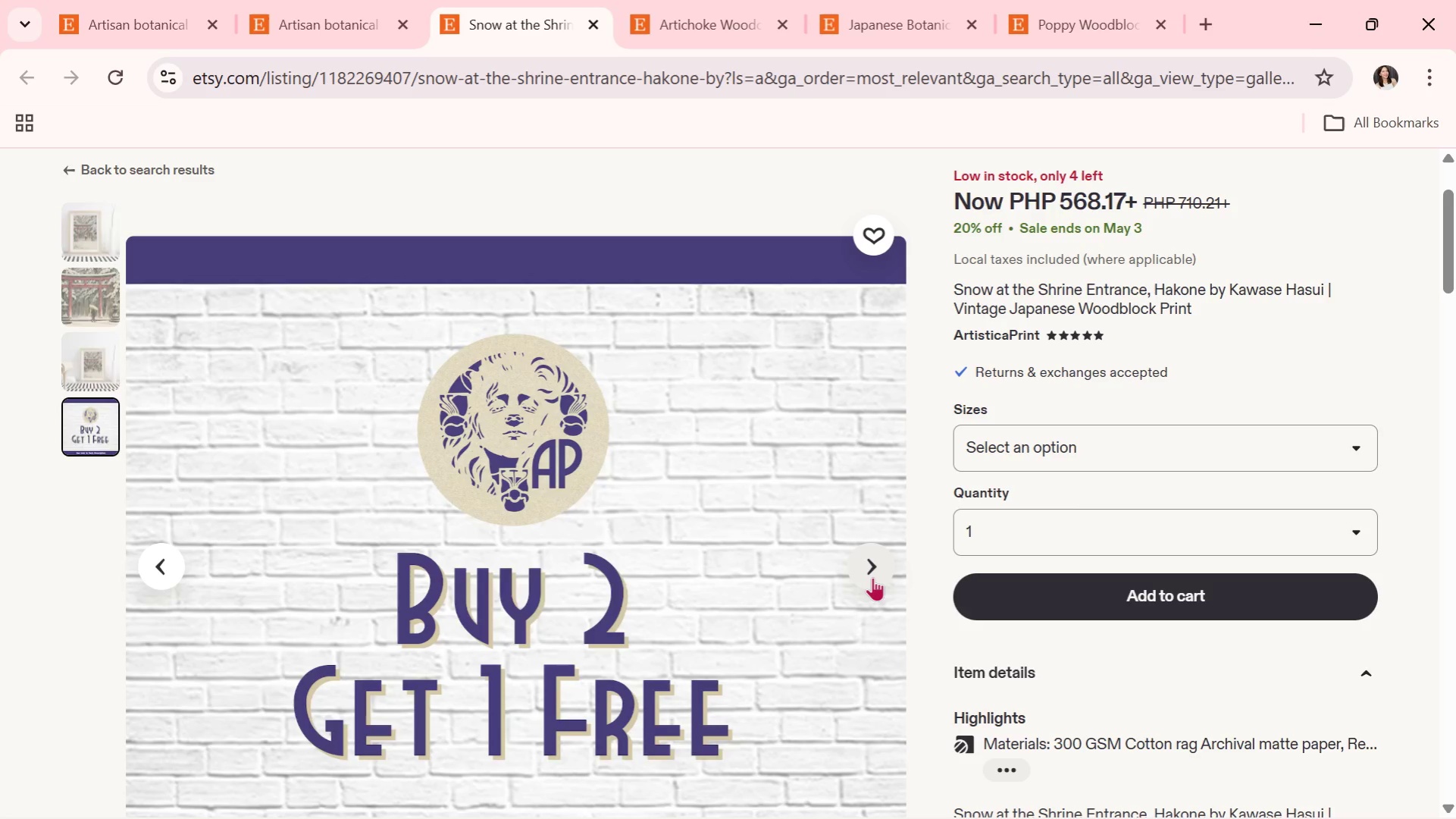 
left_click([872, 577])
 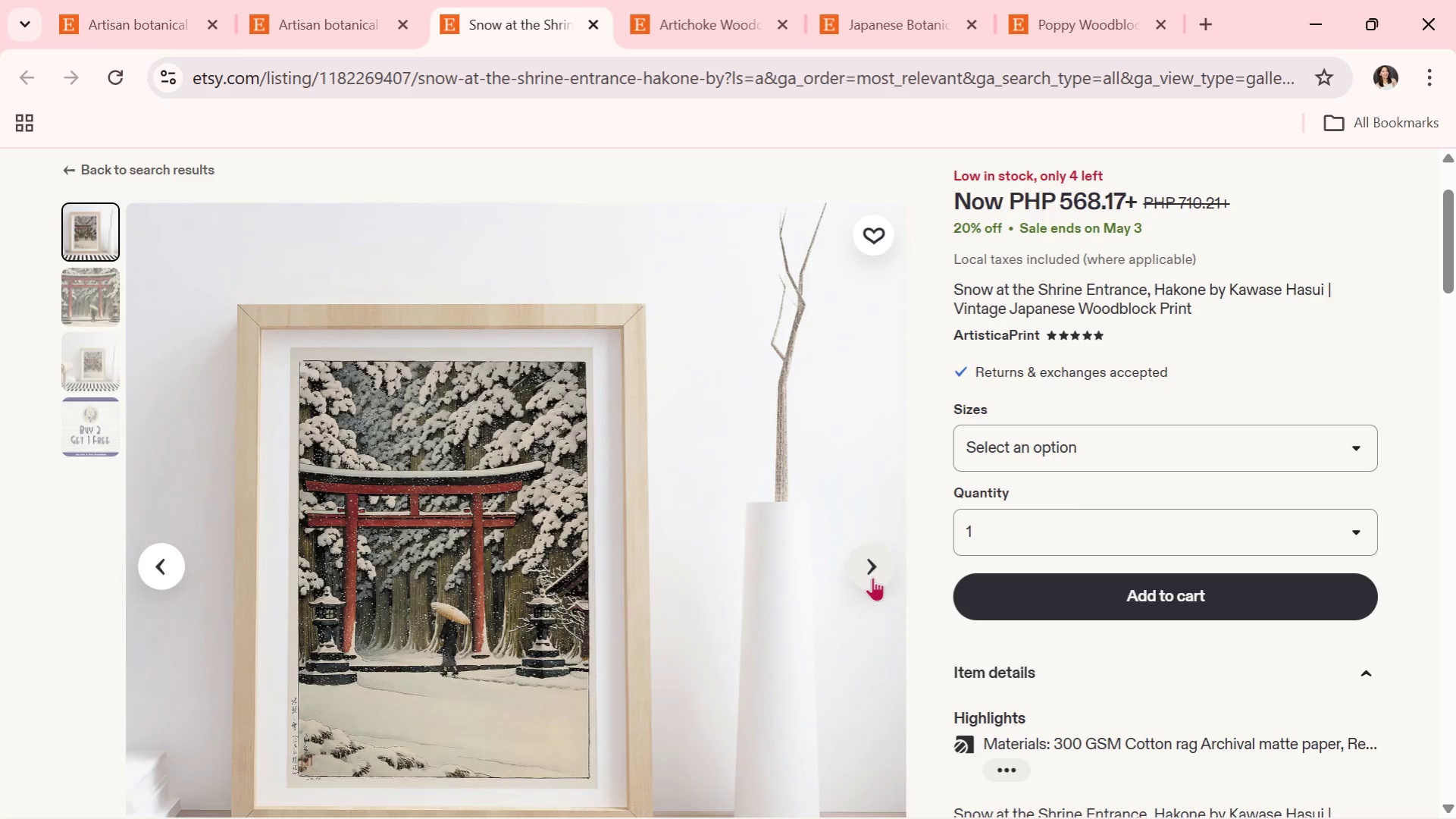 
wait(12.08)
 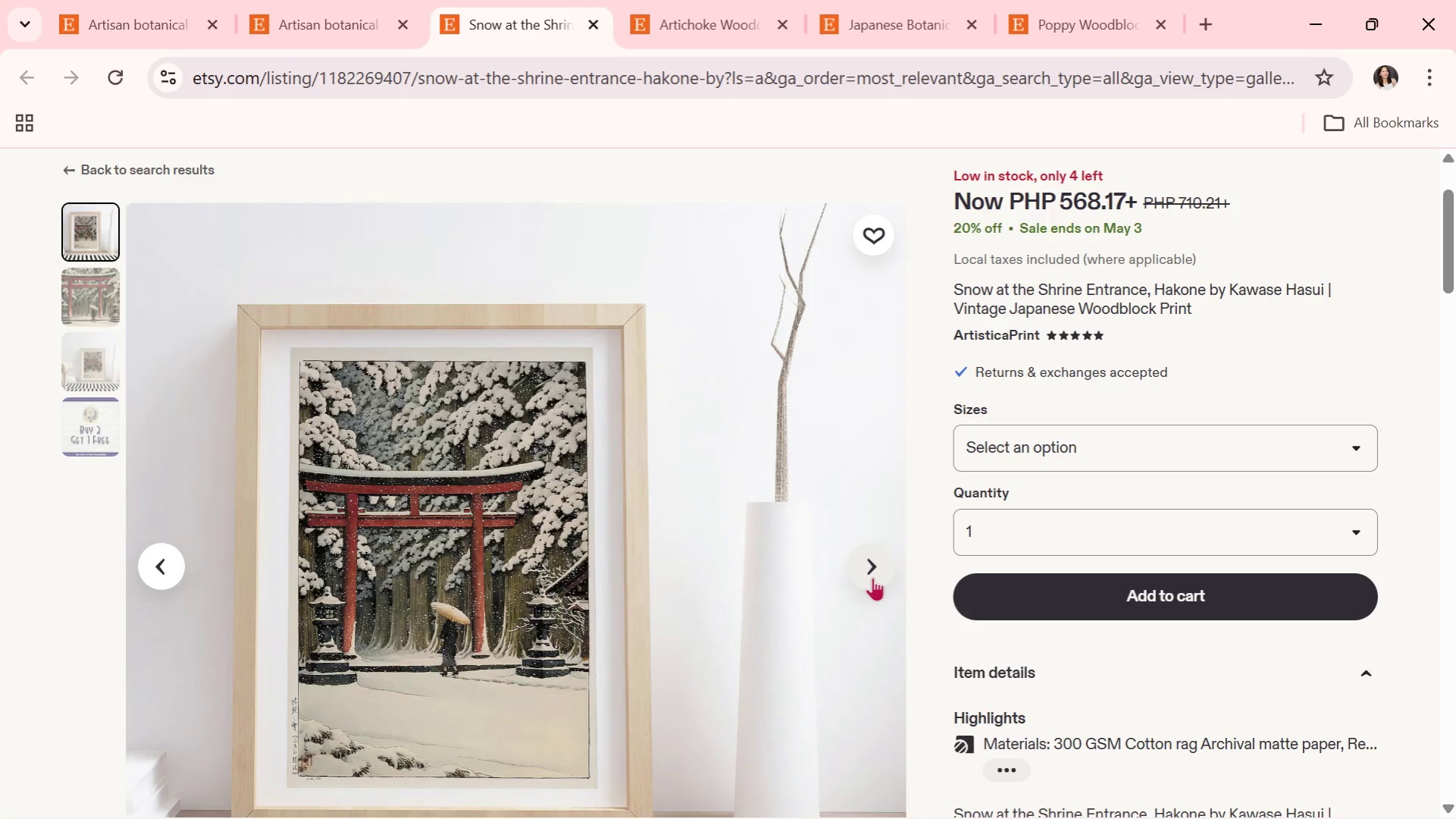 
left_click([872, 577])
 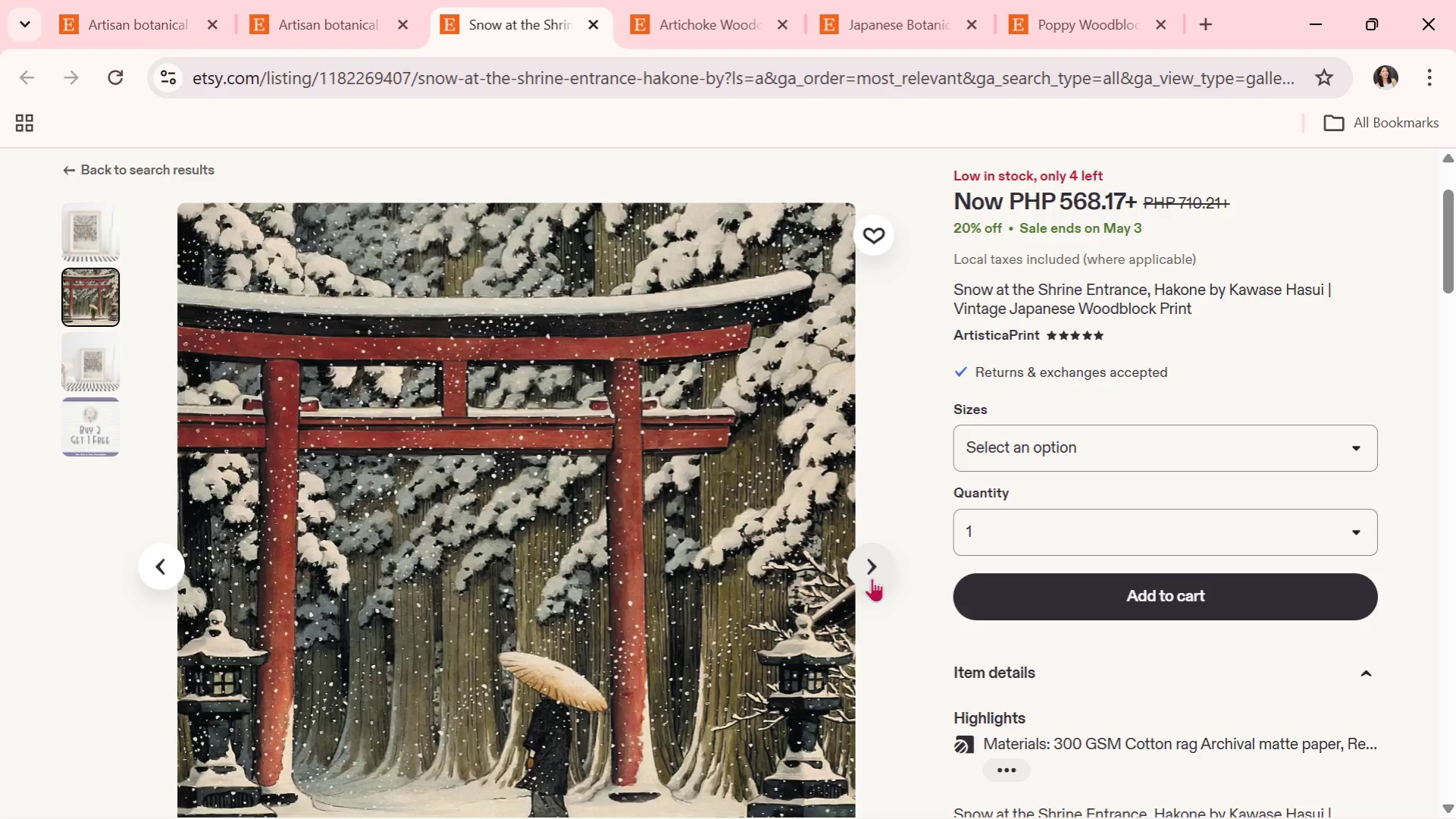 
wait(25.55)
 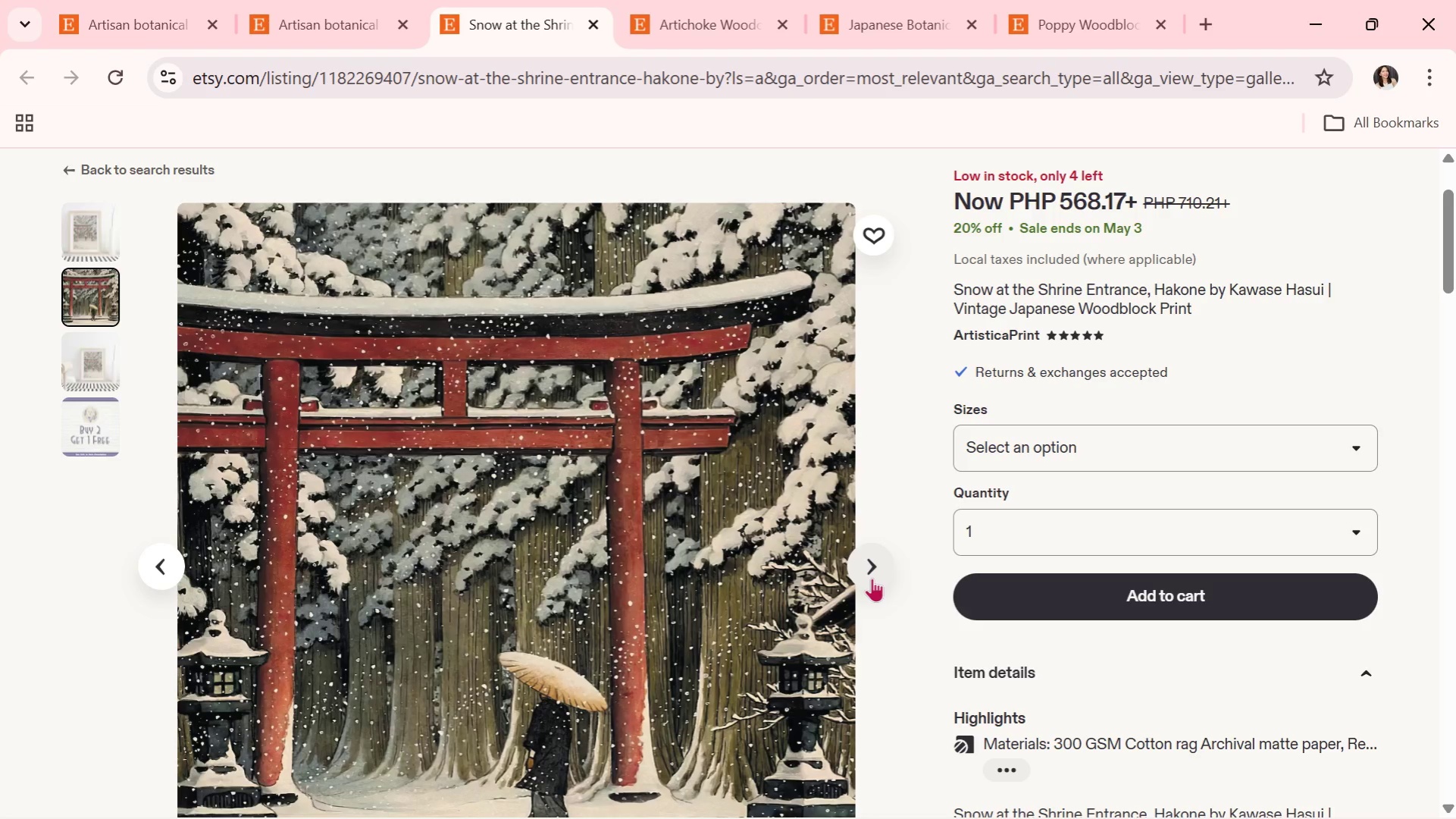 
left_click([869, 575])
 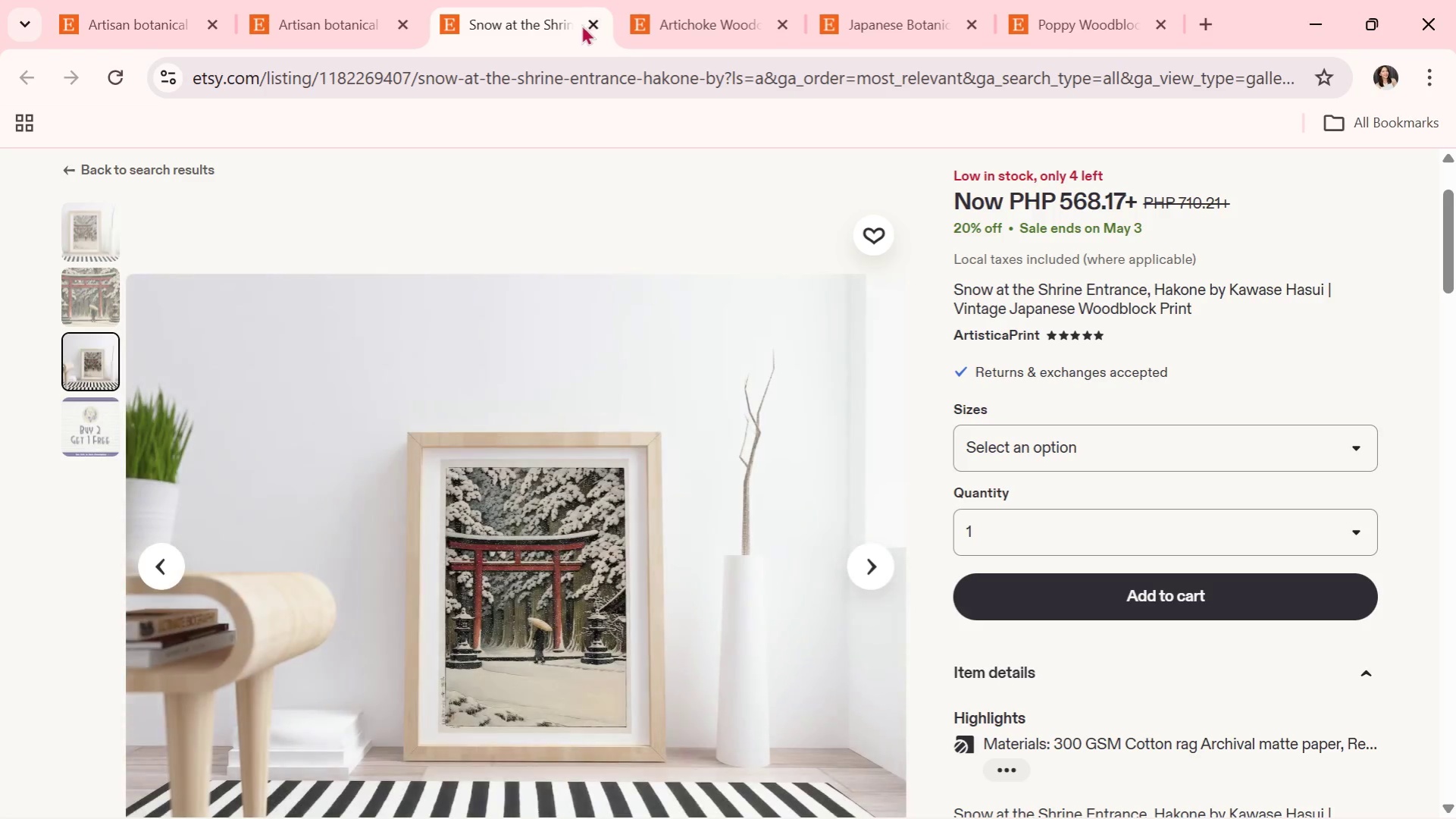 
left_click([588, 24])
 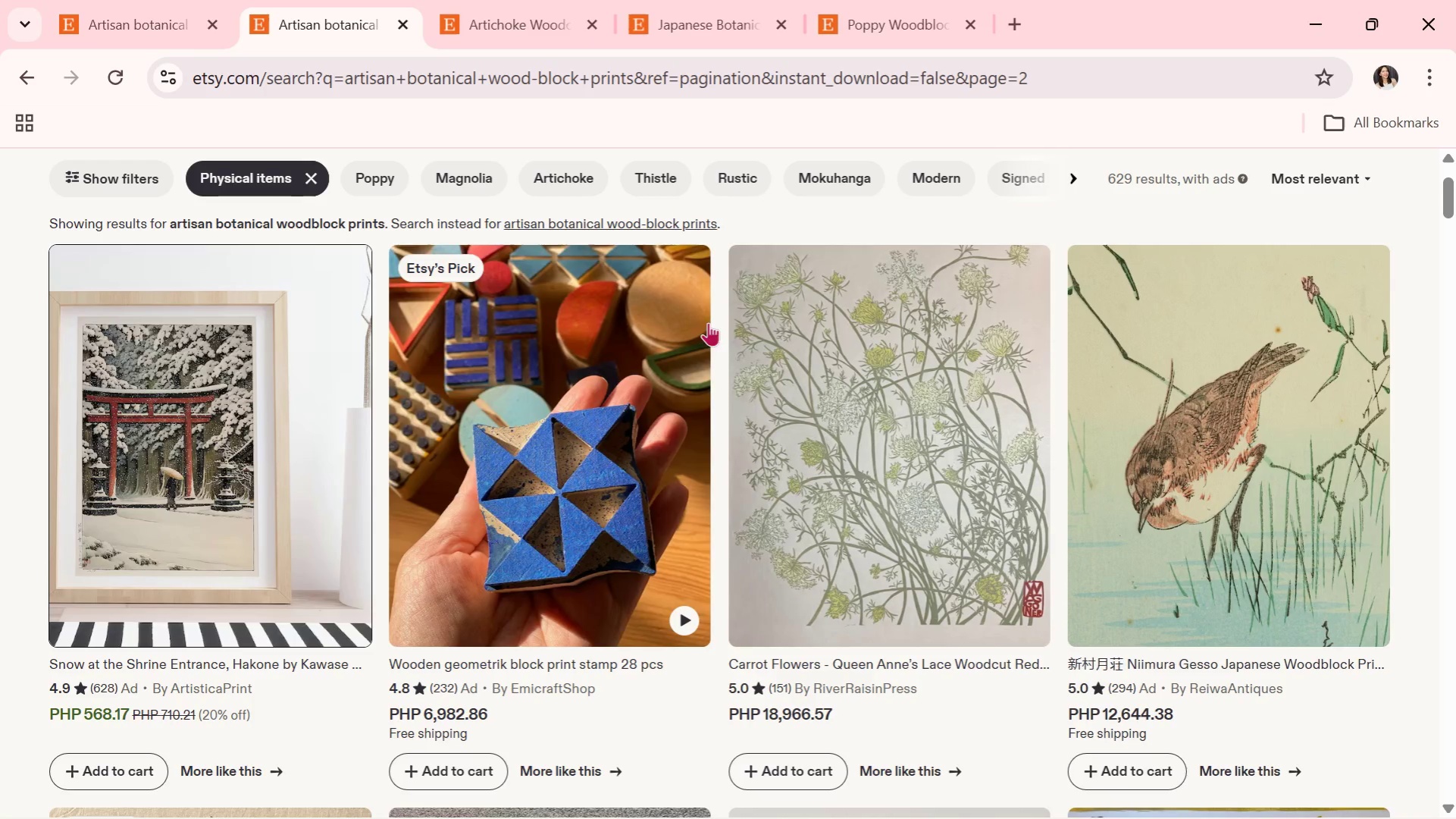 
scroll: coordinate [894, 459], scroll_direction: down, amount: 4.0
 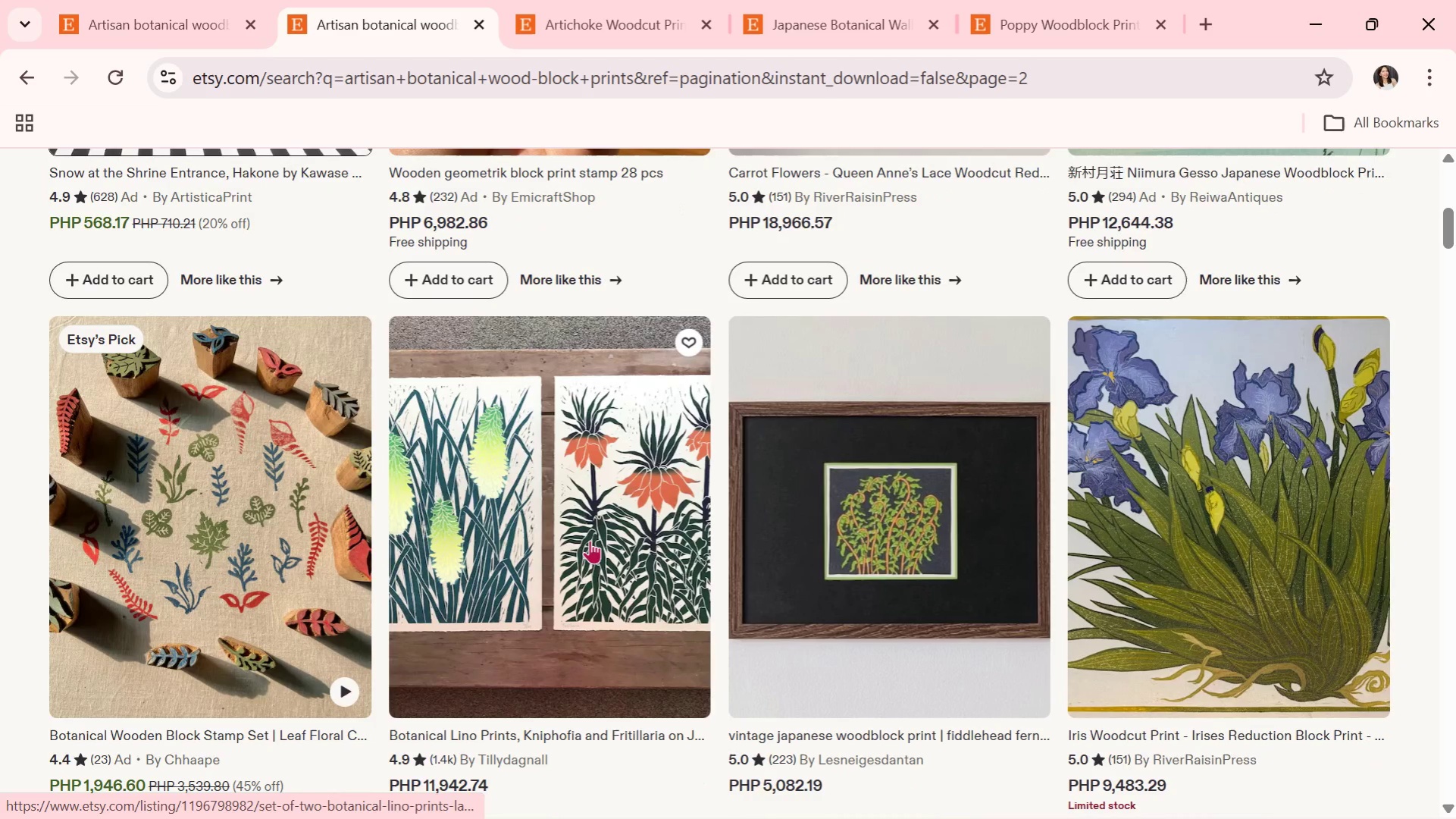 
left_click([590, 540])
 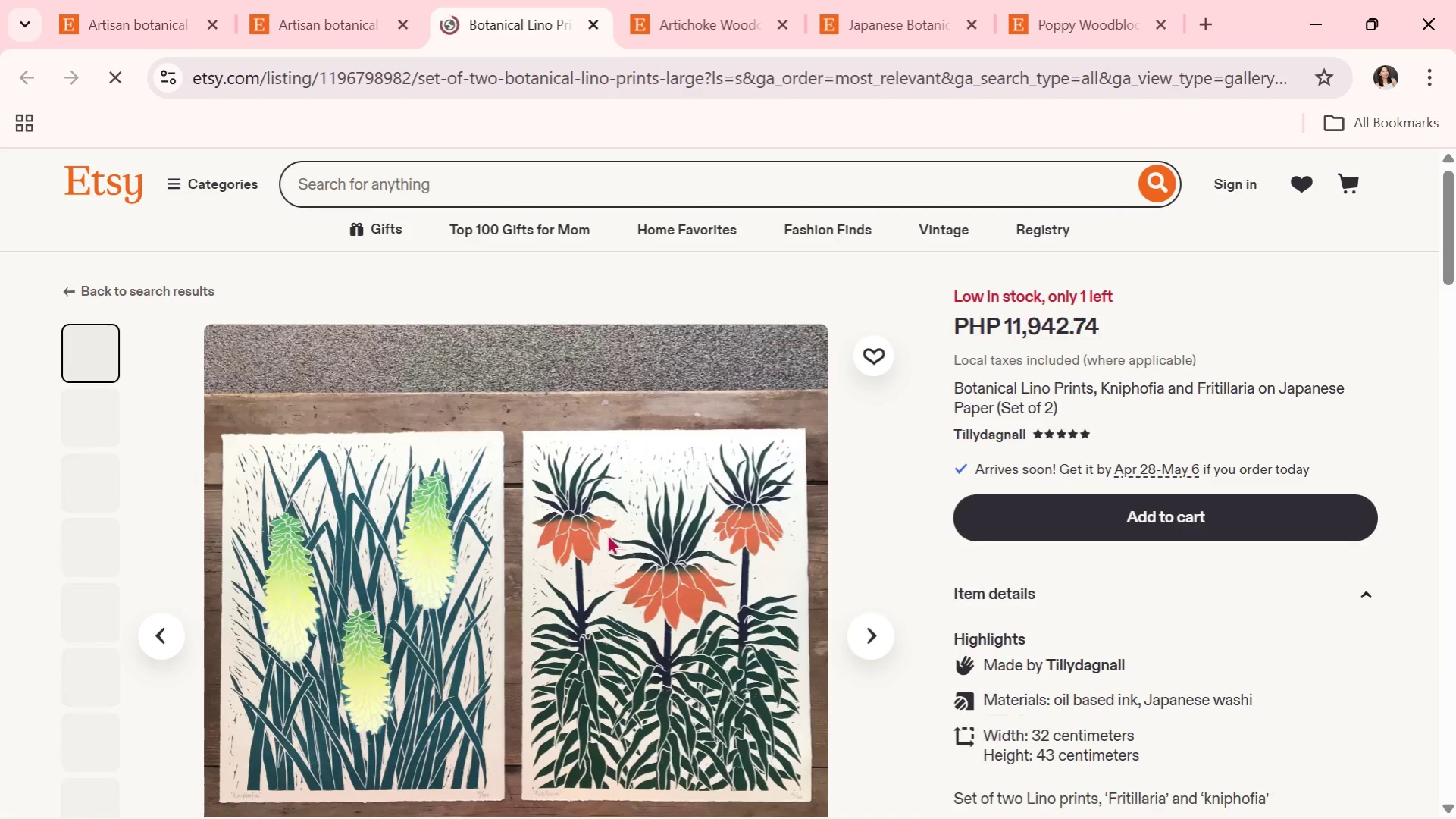 
scroll: coordinate [705, 529], scroll_direction: down, amount: 2.0
 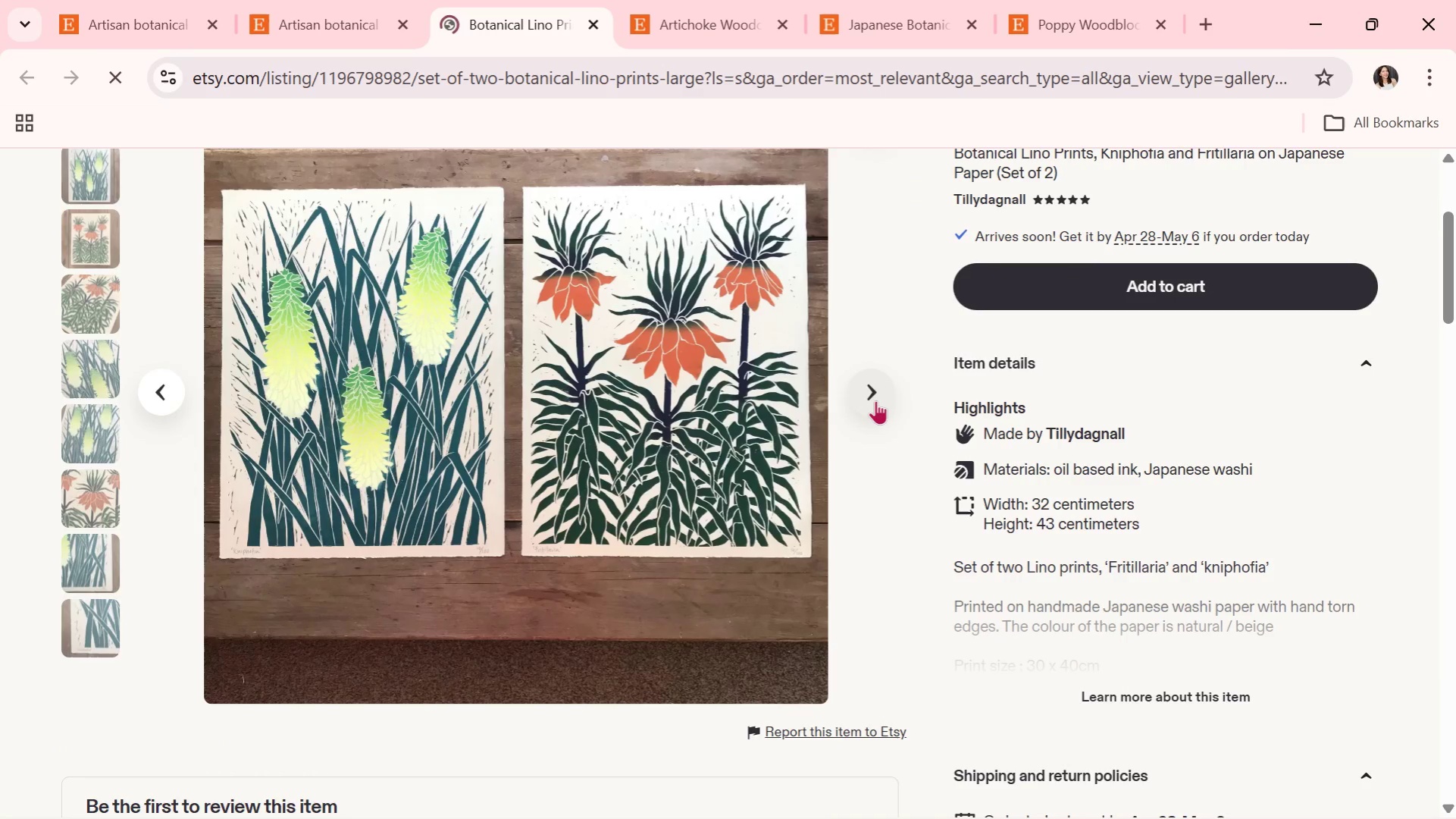 
left_click([875, 400])
 